 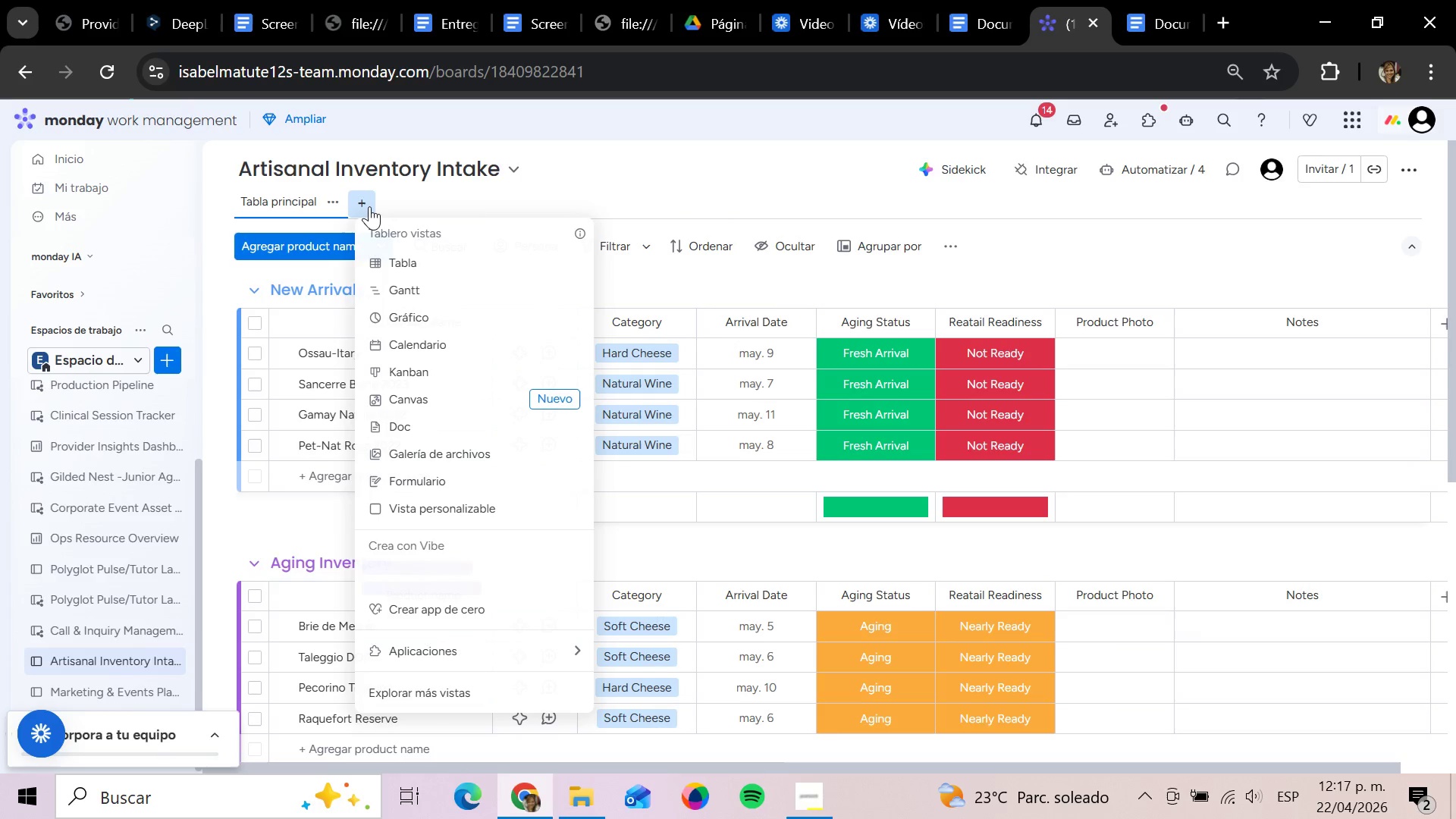 
left_click([444, 375])
 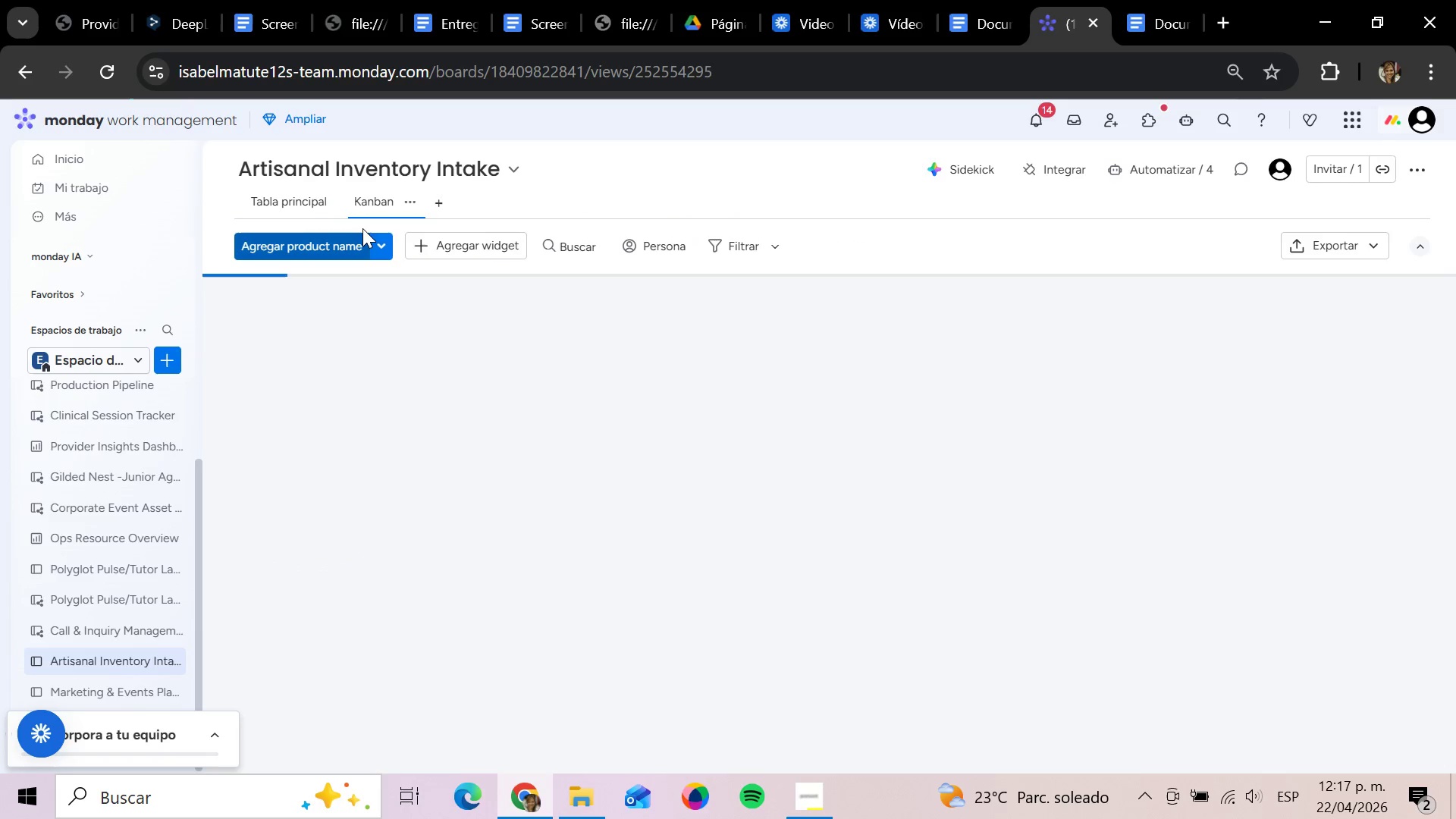 
left_click([403, 200])
 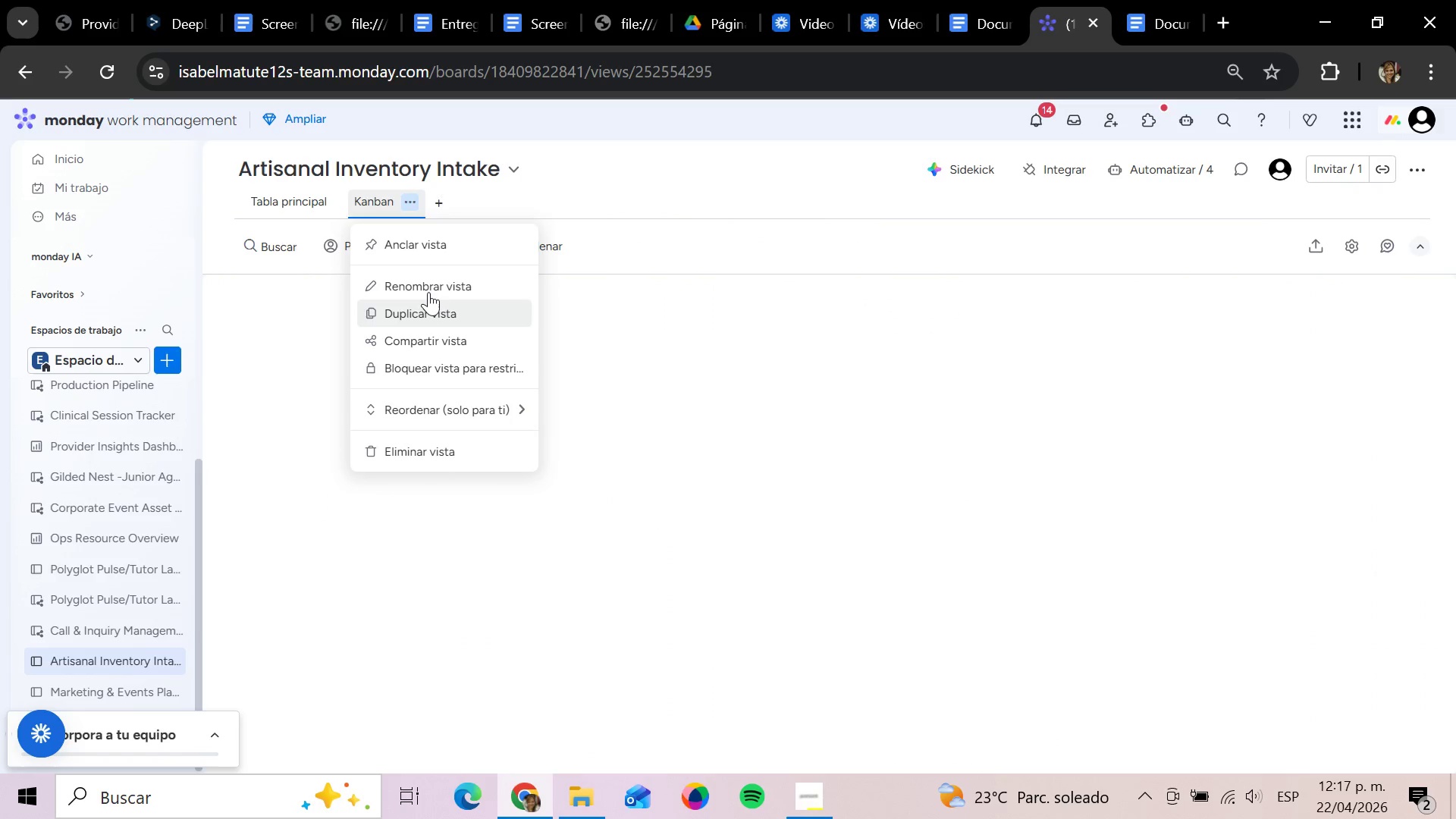 
left_click([431, 289])
 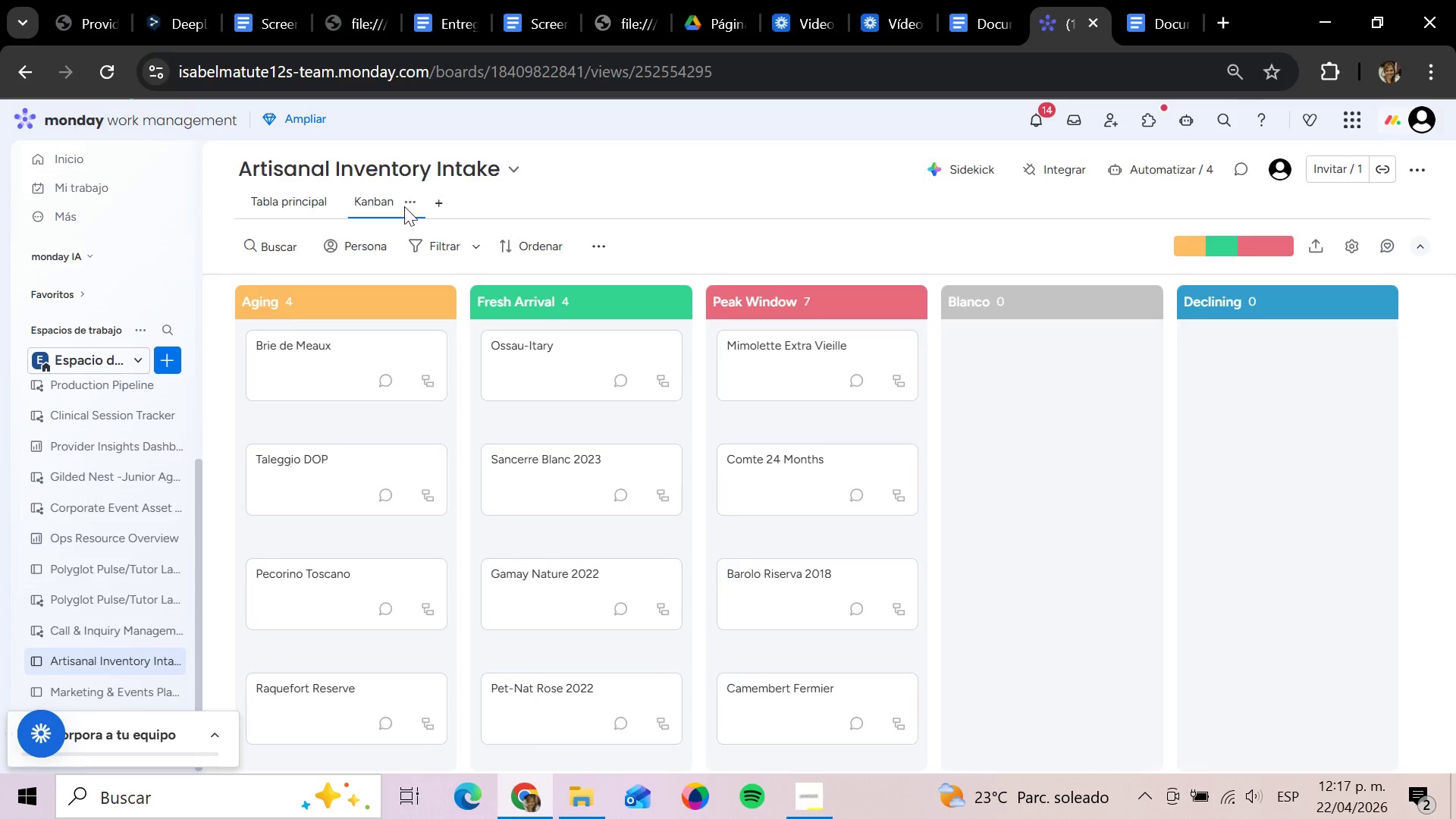 
left_click([414, 194])
 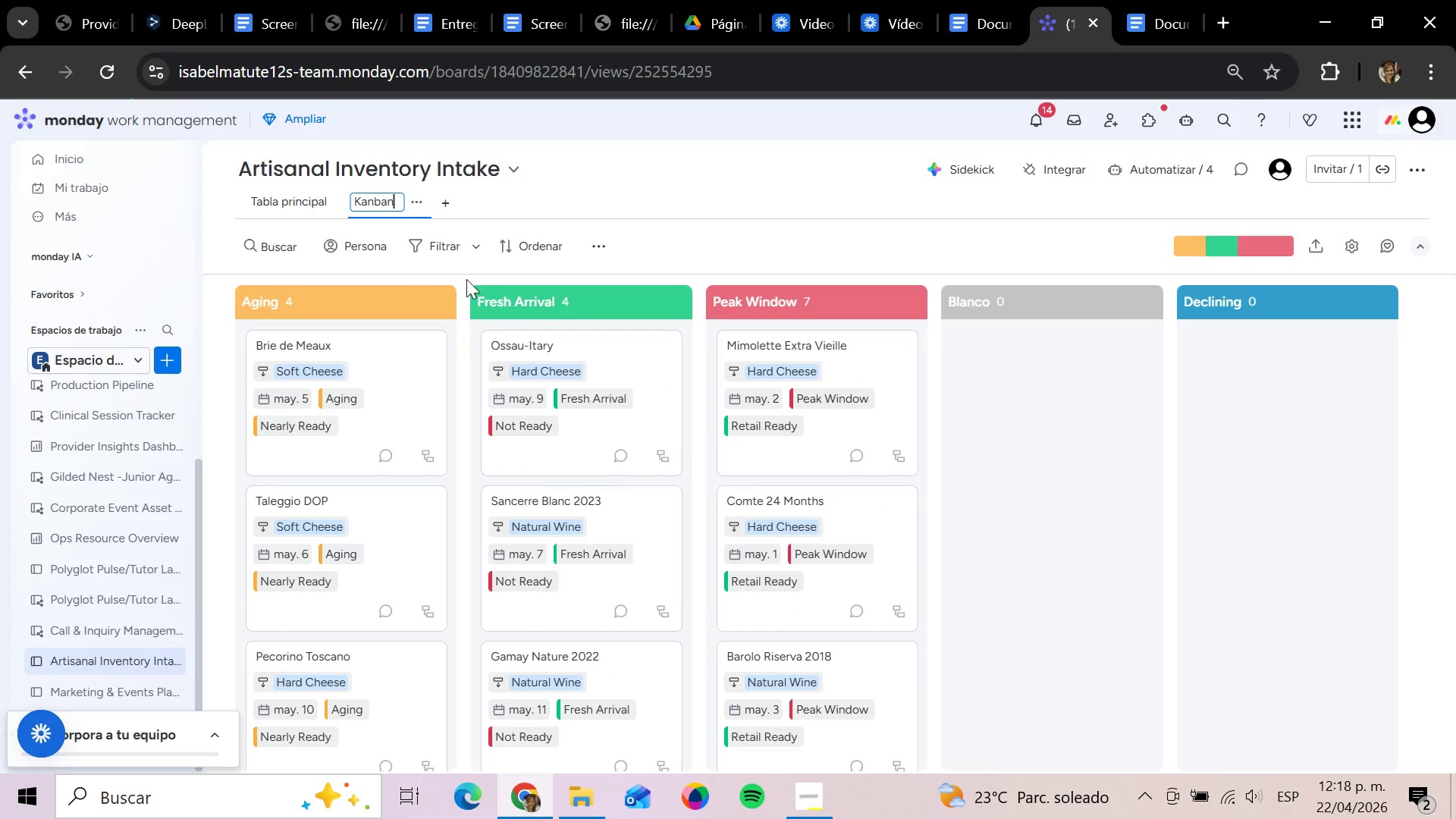 
hold_key(key=Backspace, duration=0.94)
 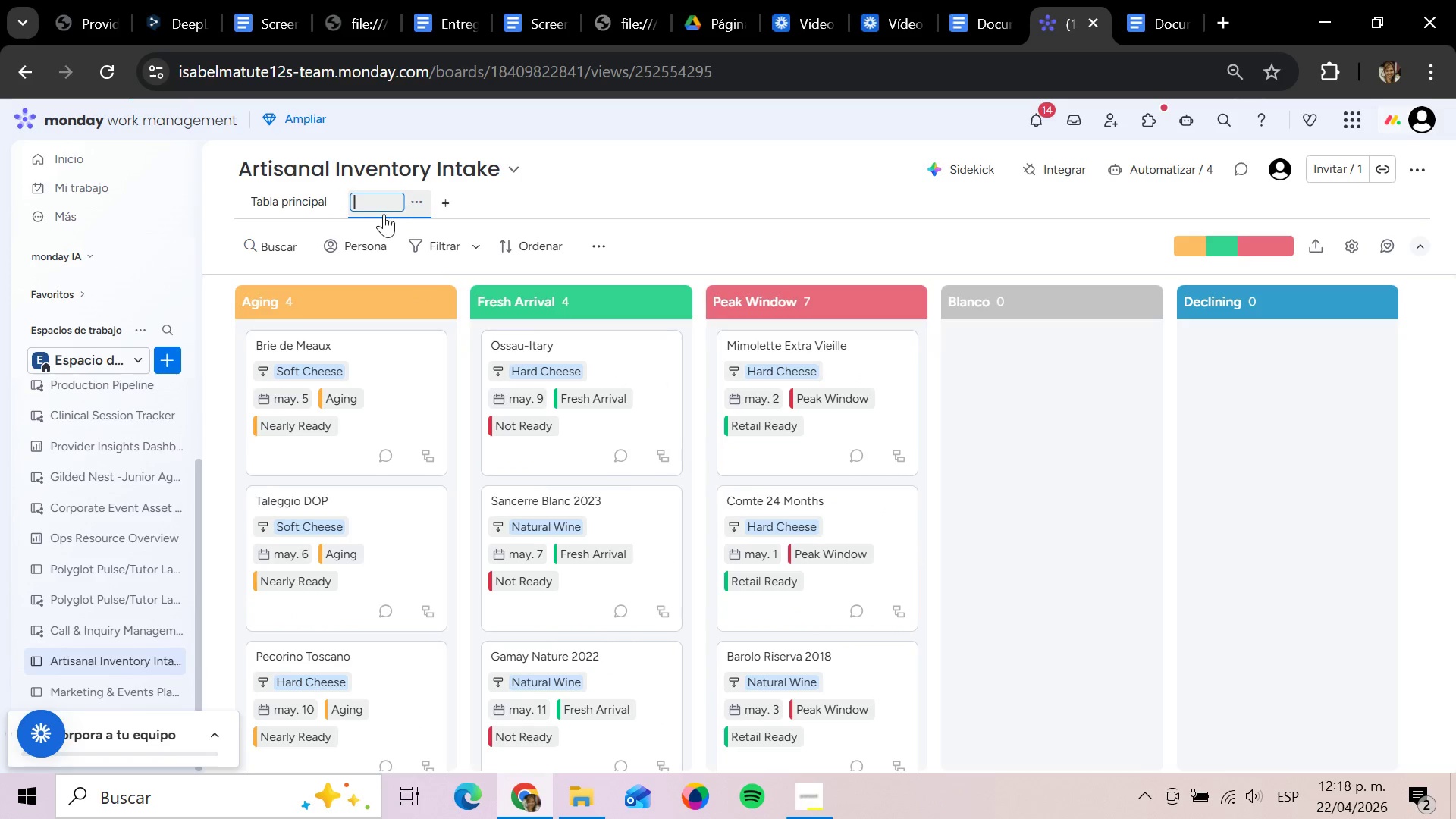 
key(CapsLock)
 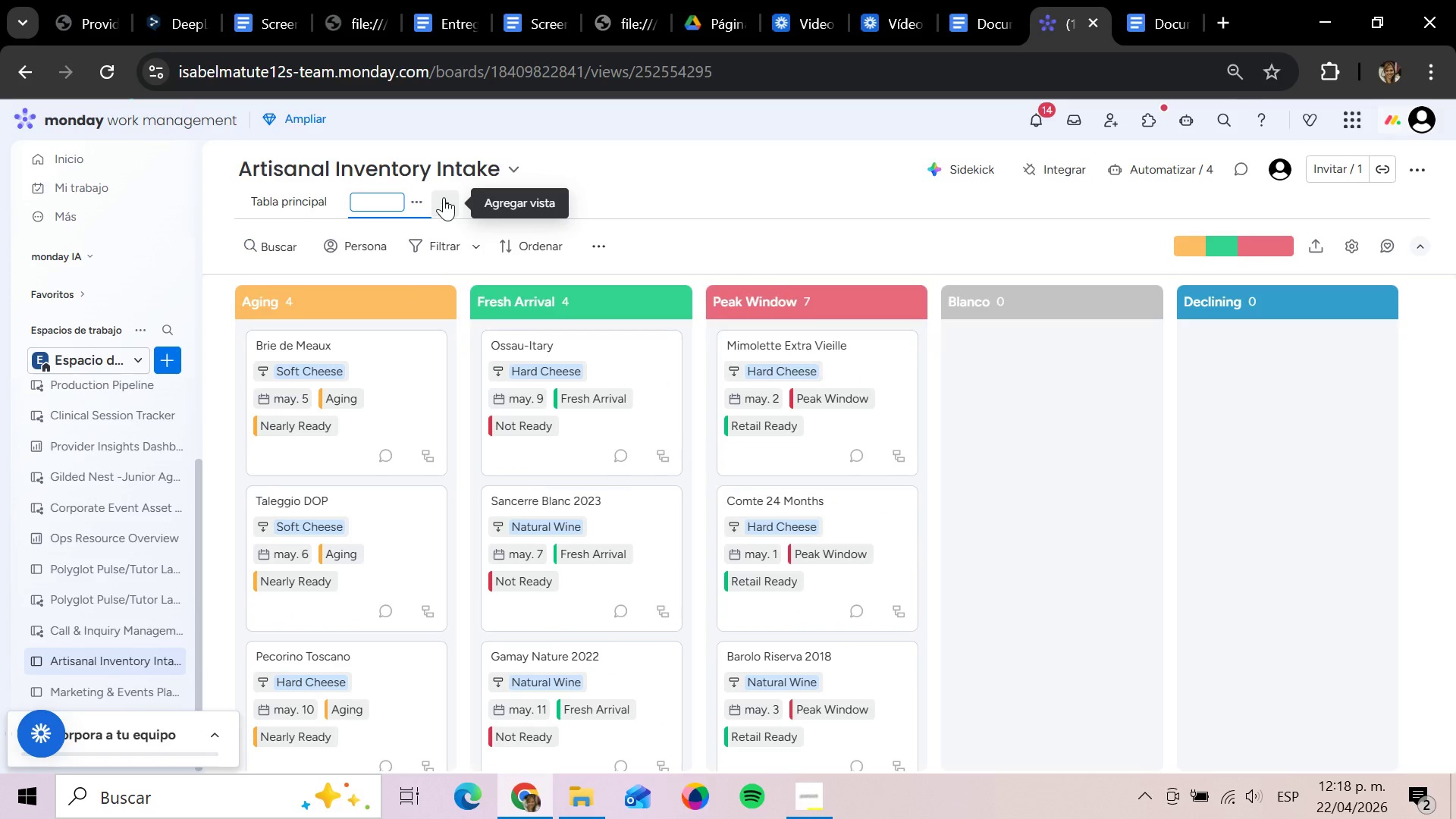 
key(A)
 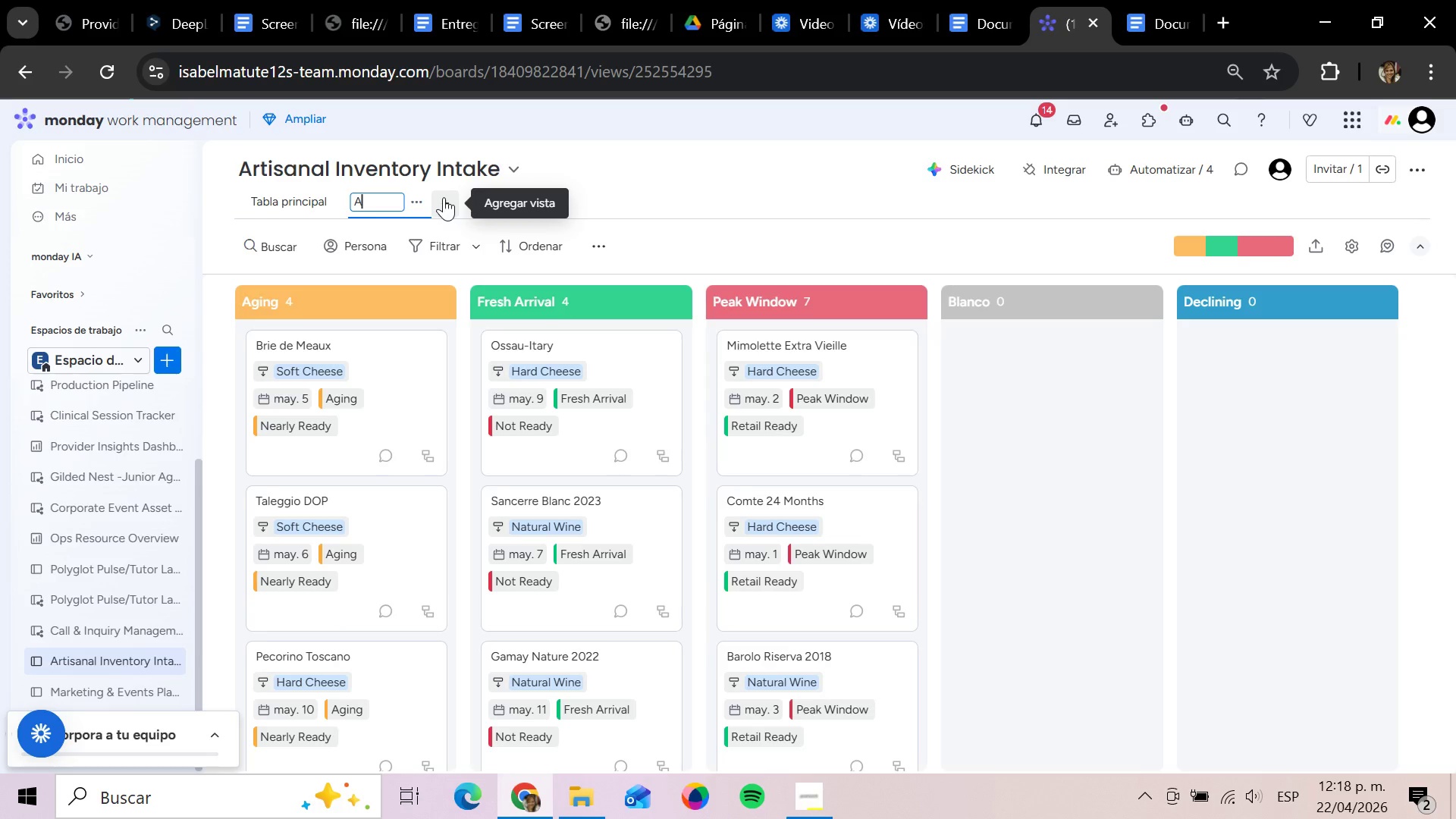 
key(CapsLock)
 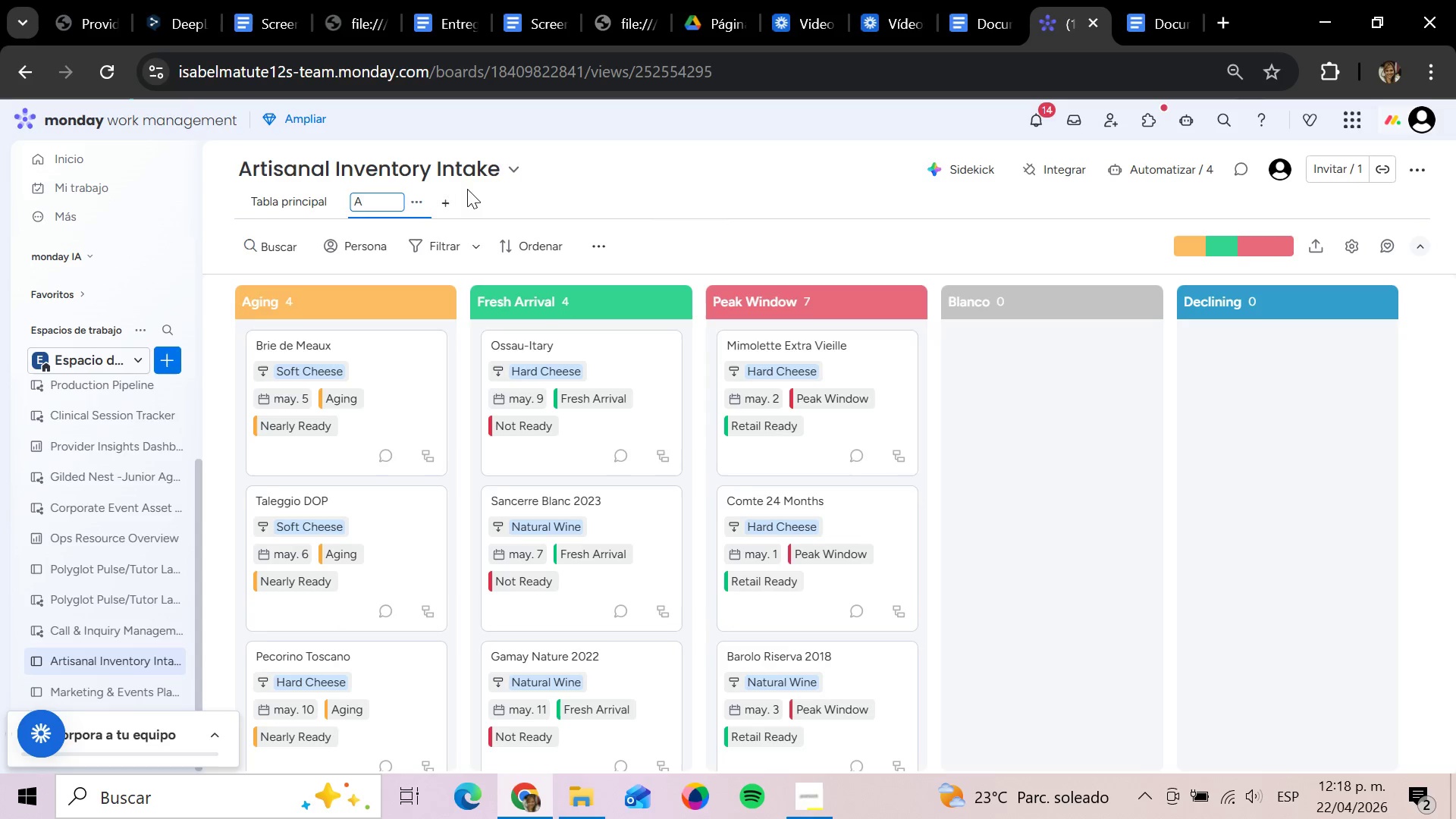 
type(gign)
key(Backspace)
key(Backspace)
type(ng P)
 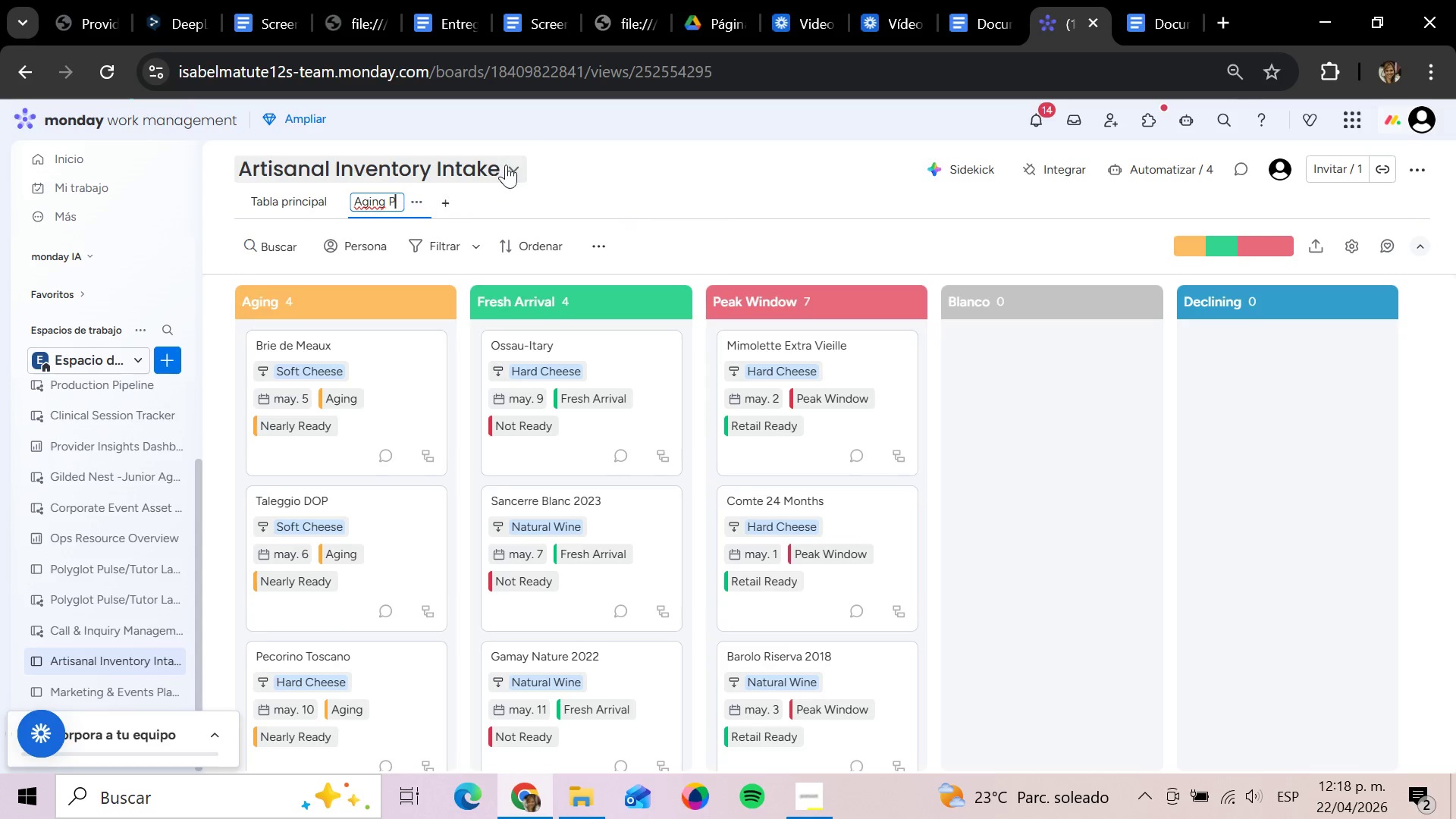 
type(ipeline)
 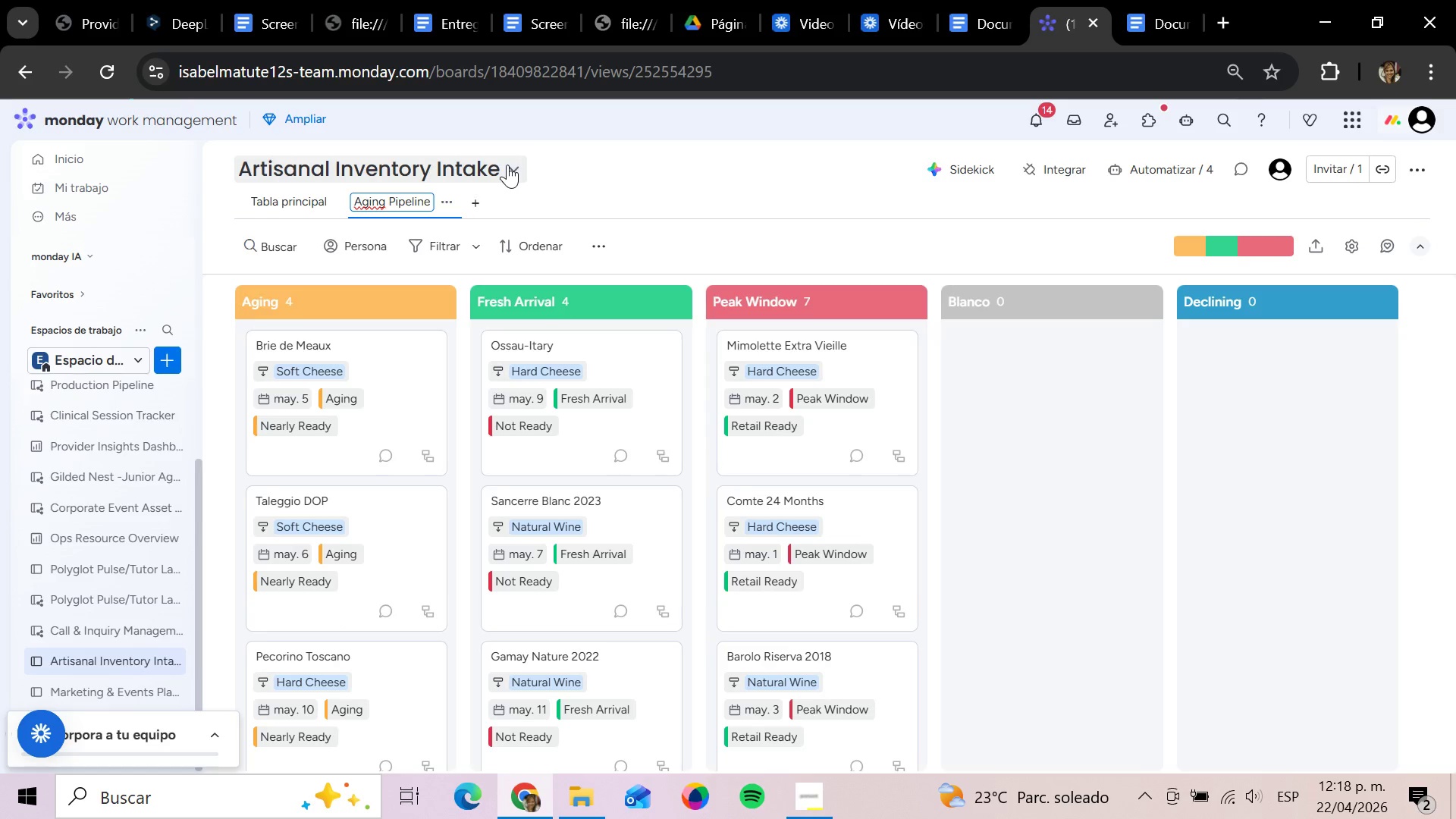 
key(Enter)
 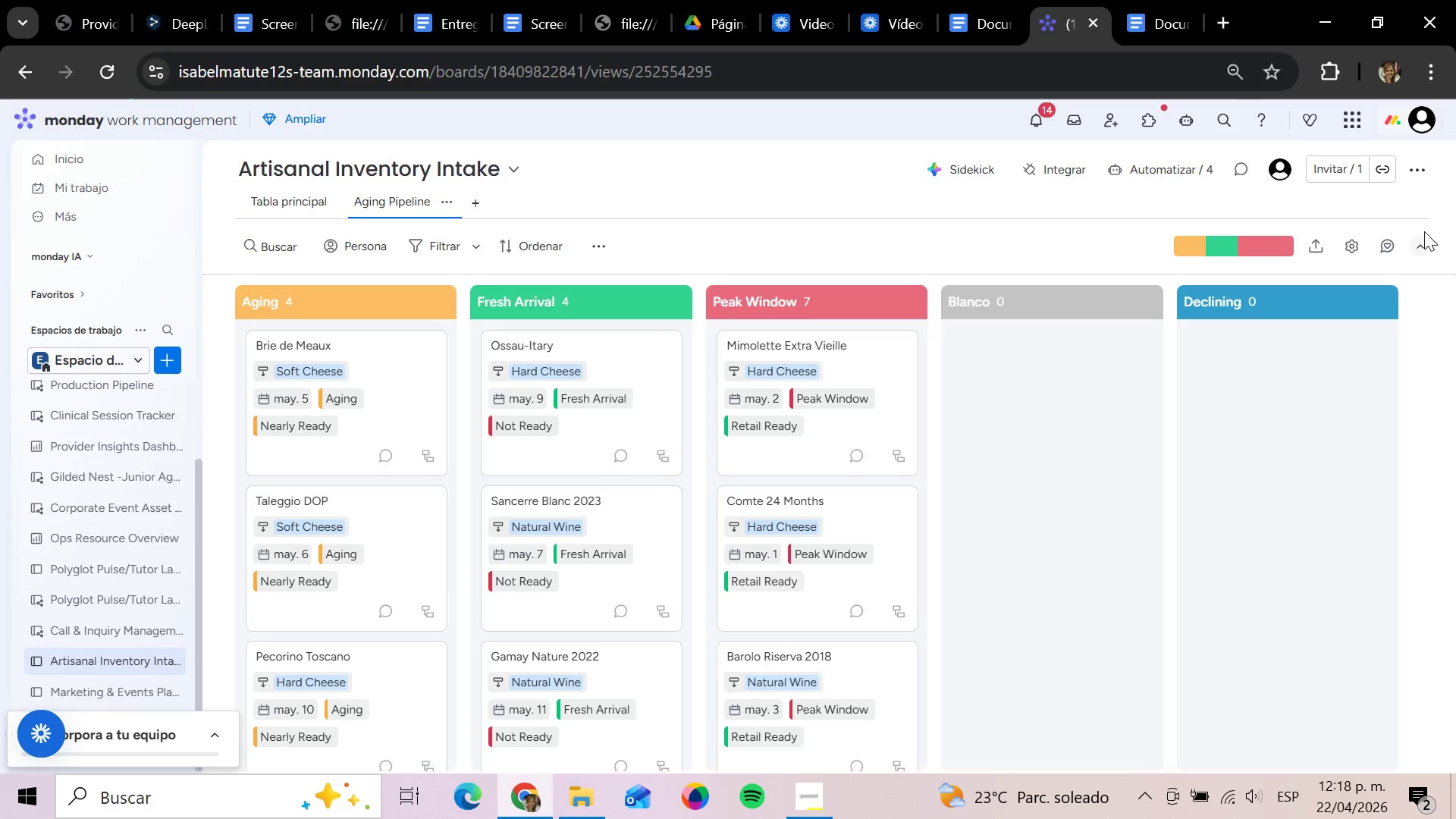 
left_click([1361, 255])
 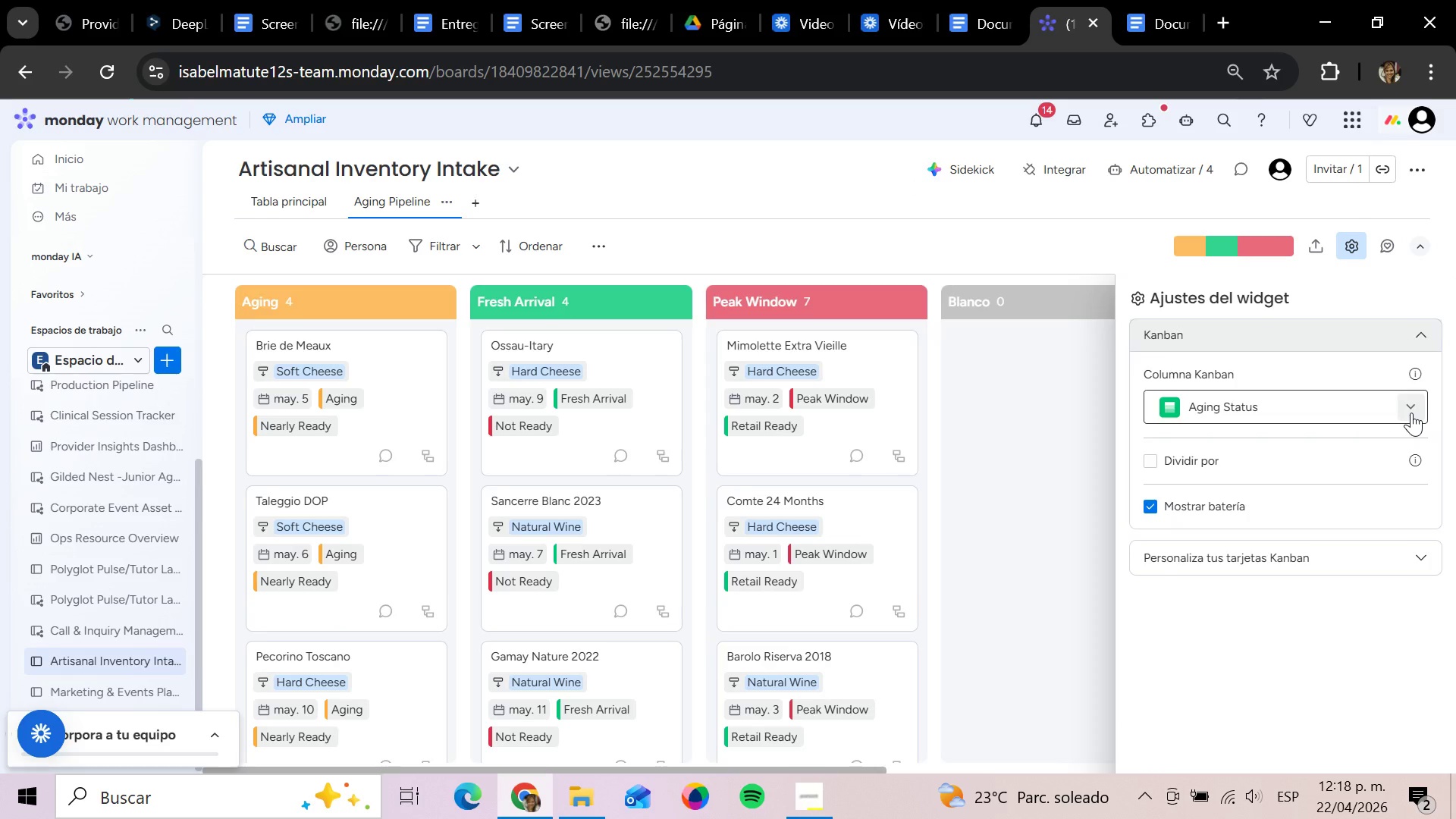 
wait(8.31)
 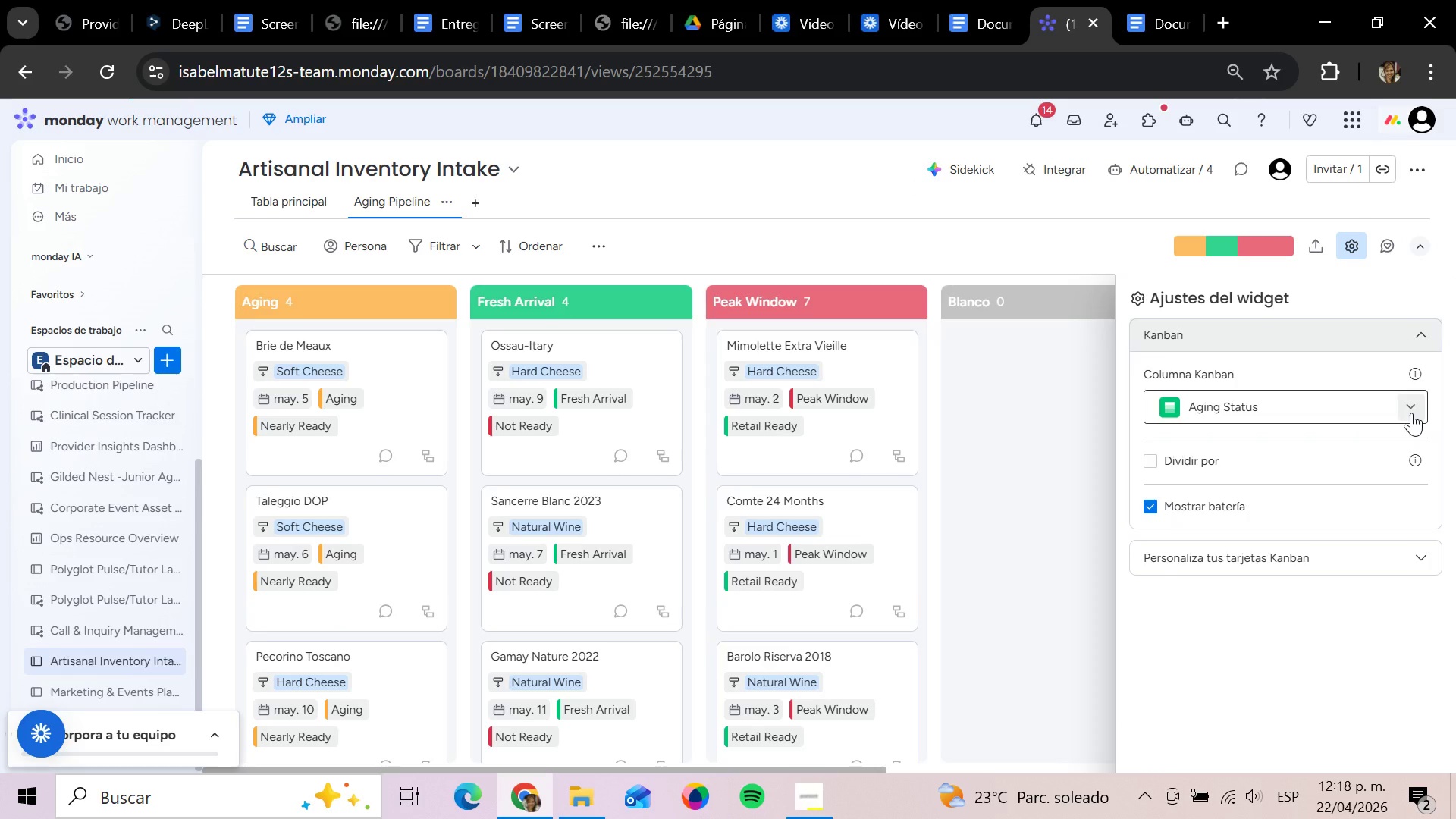 
mouse_move([1405, 417])
 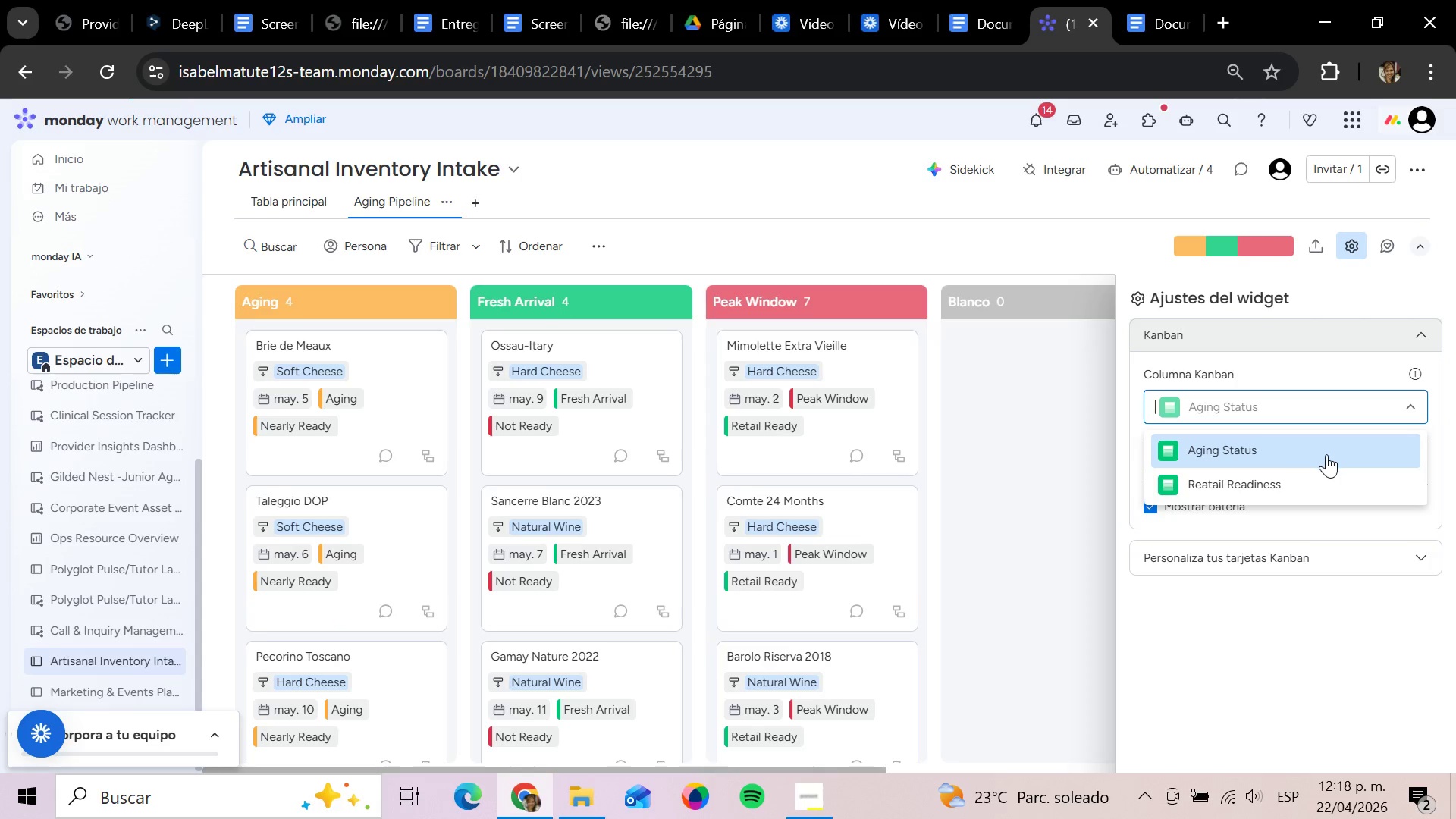 
left_click([1322, 454])
 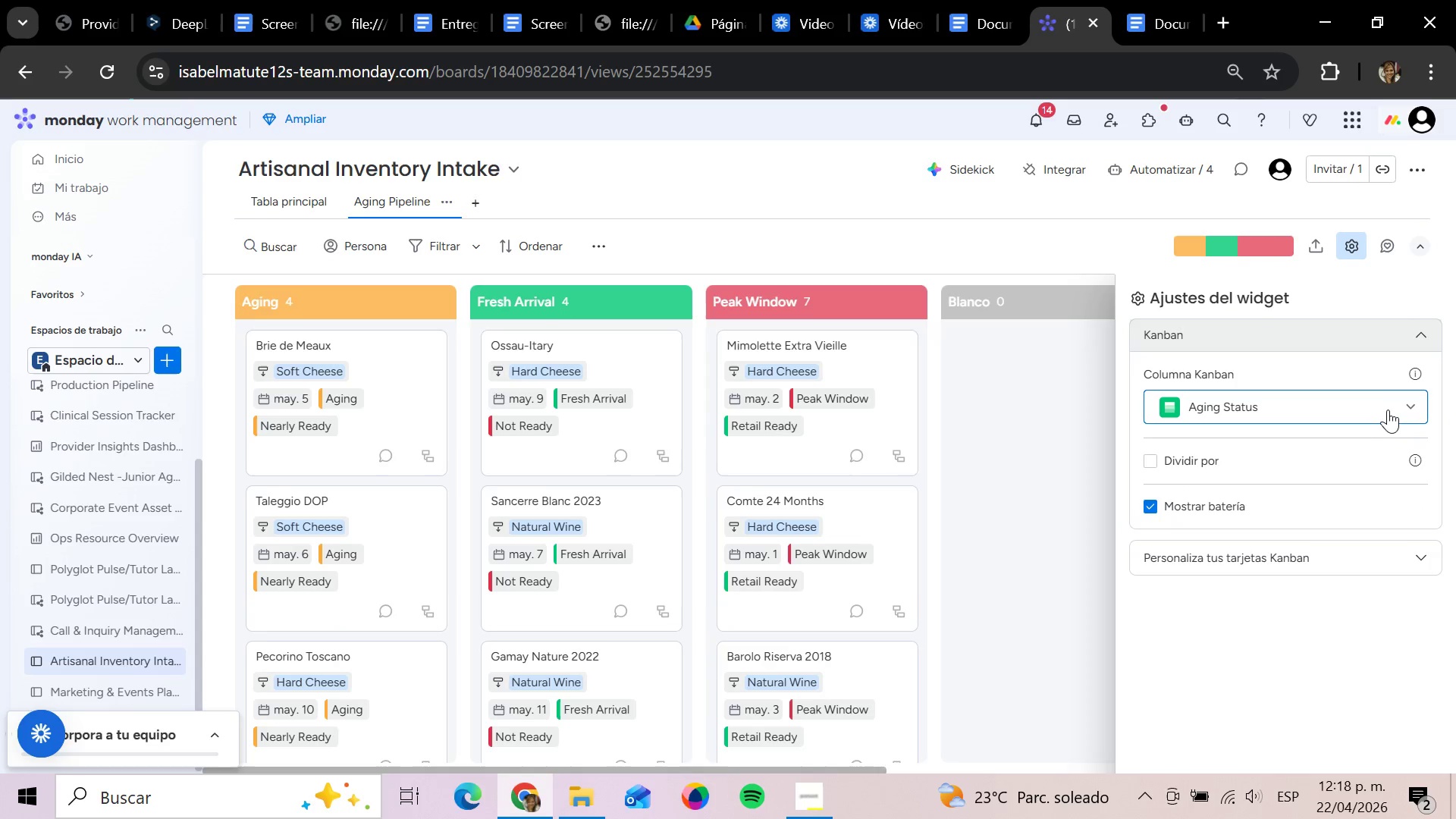 
left_click([1412, 406])
 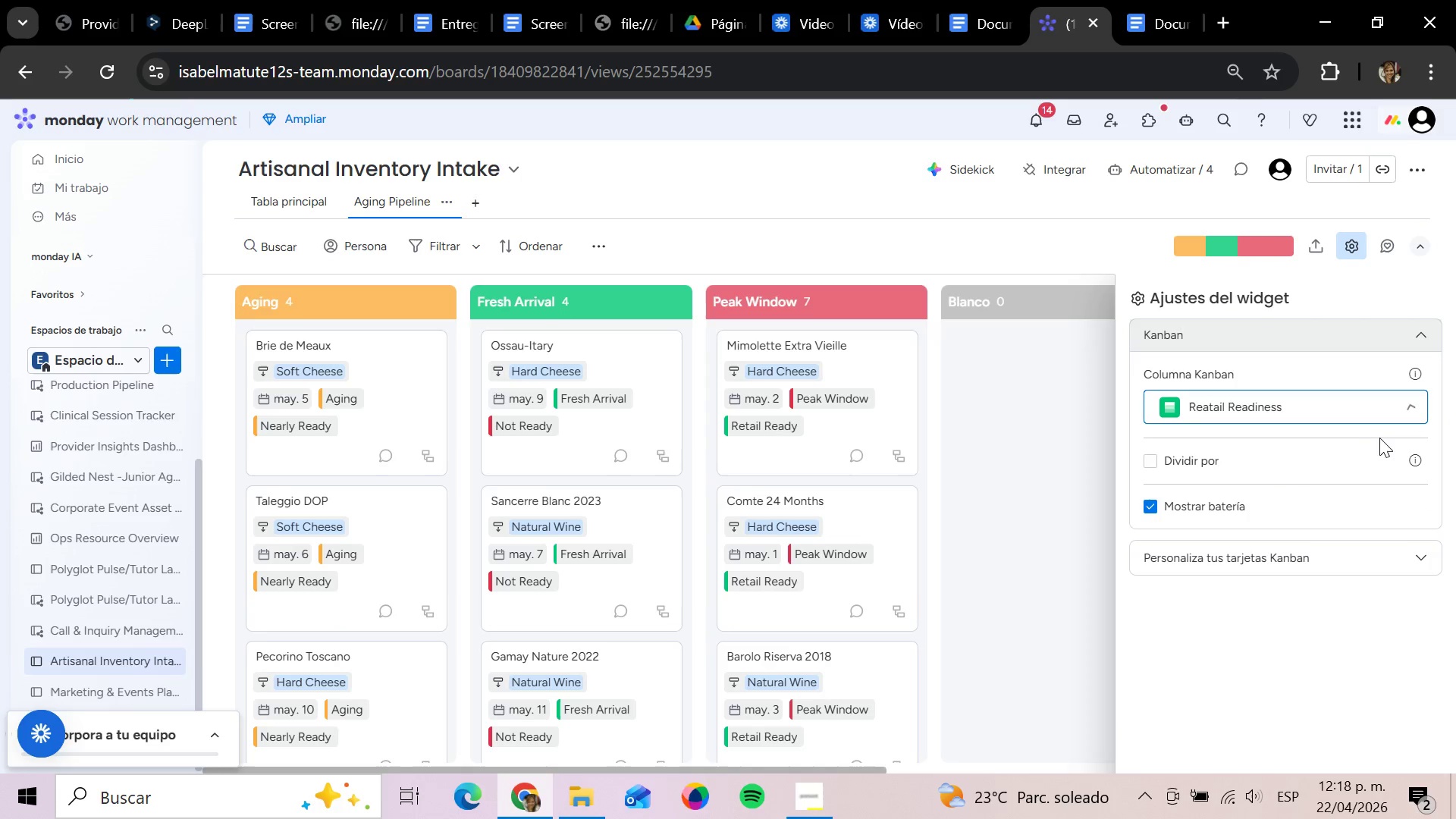 
left_click([1419, 400])
 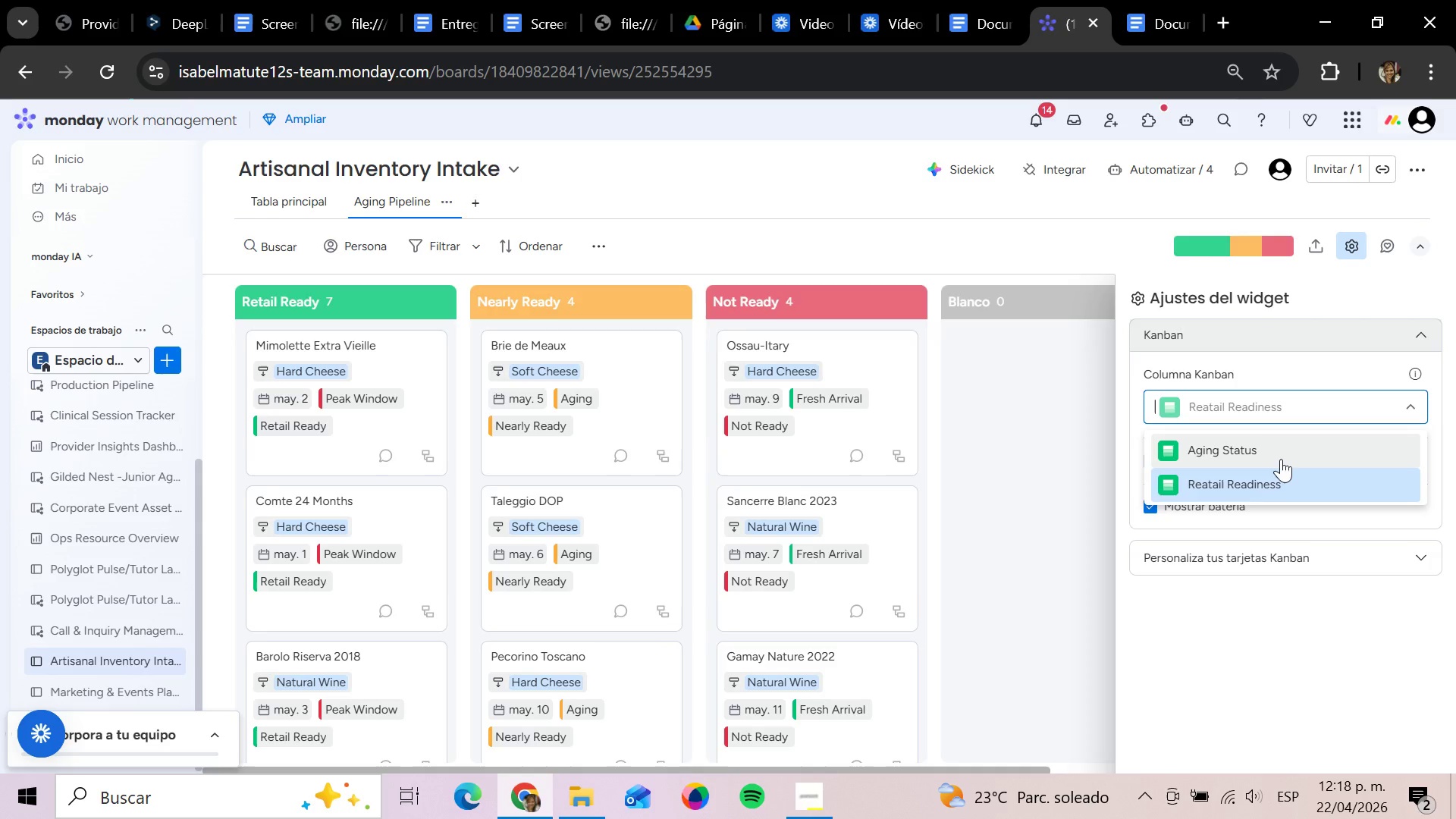 
left_click([1280, 459])
 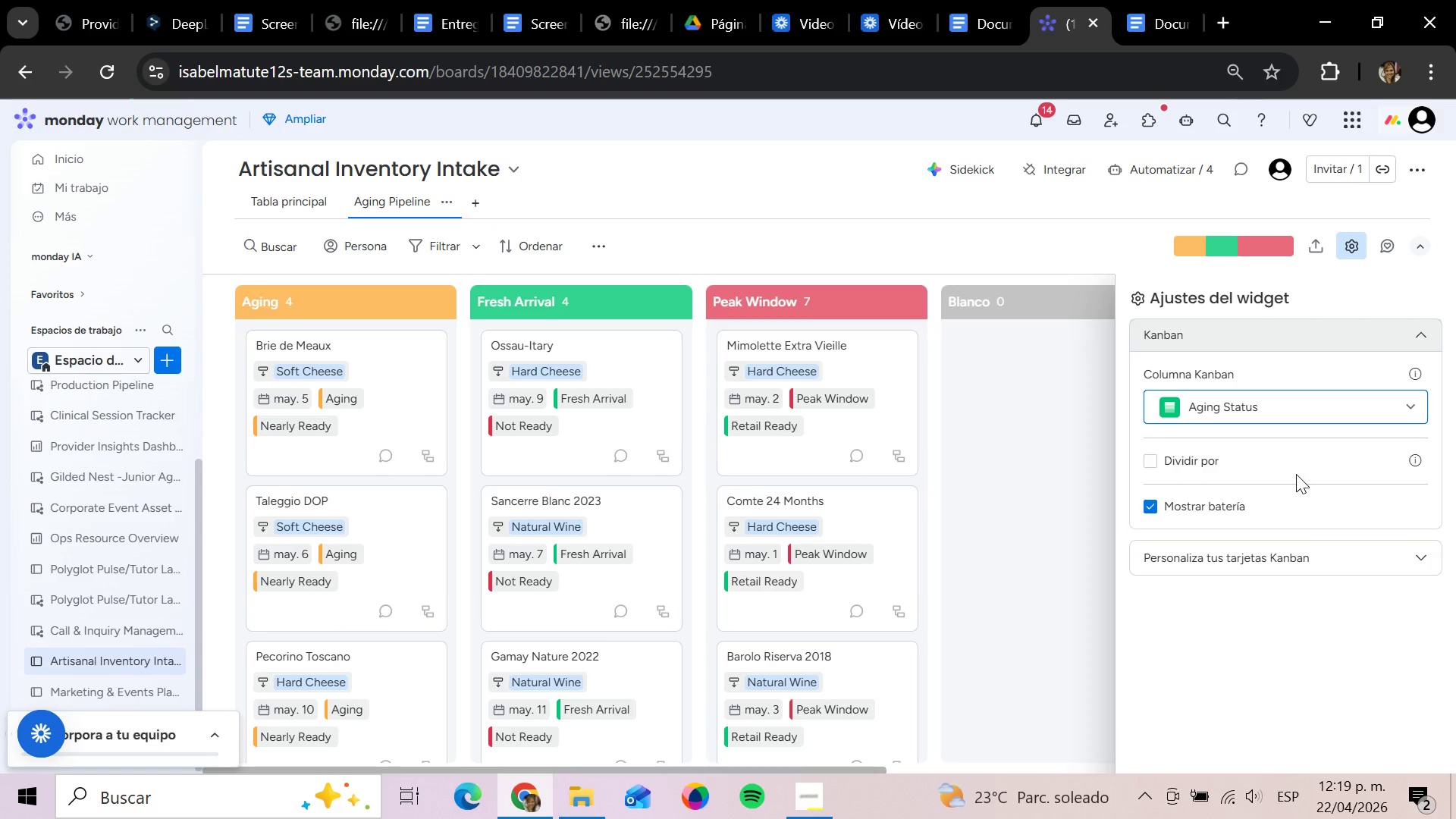 
wait(36.52)
 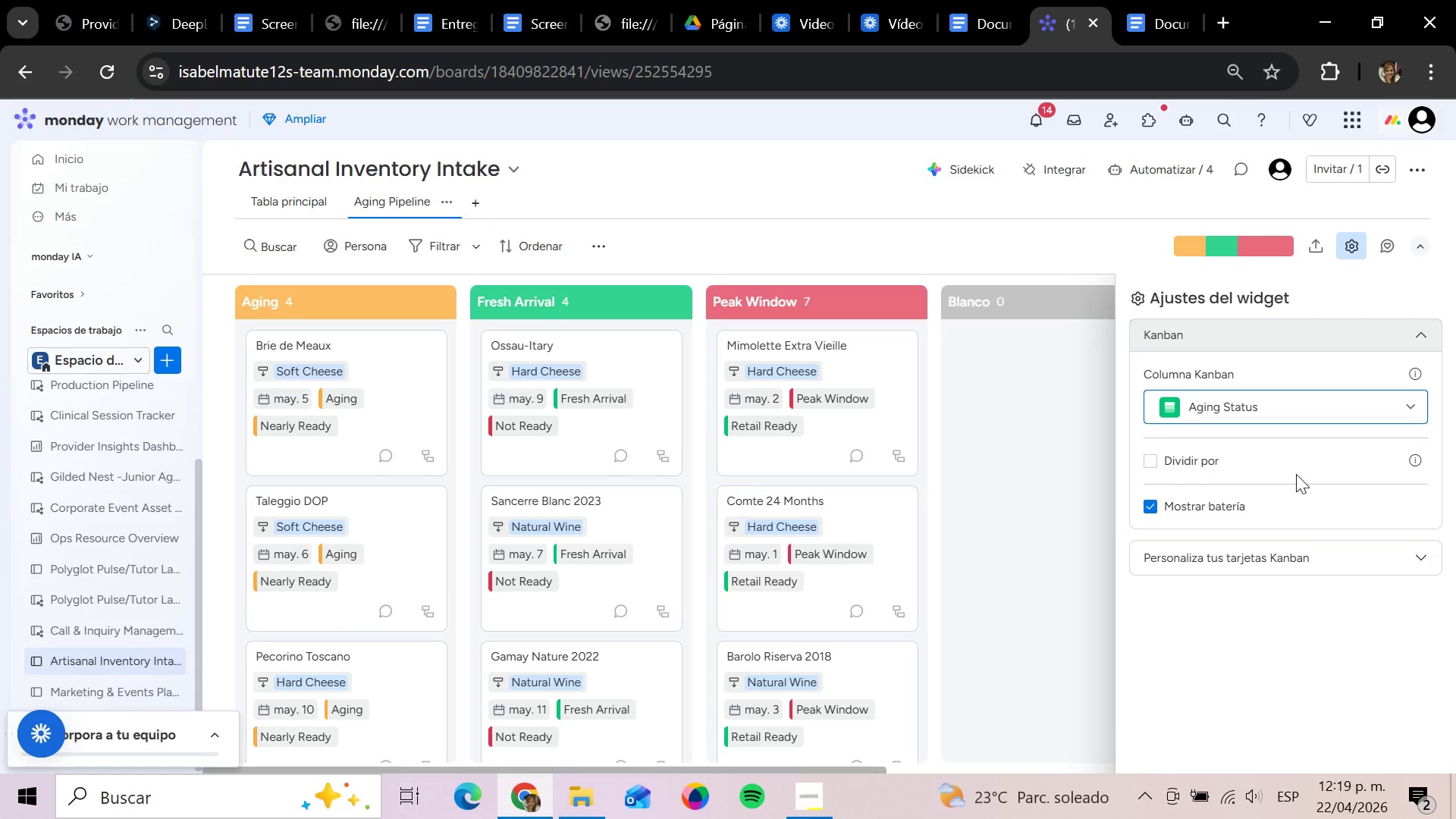 
left_click([1420, 244])
 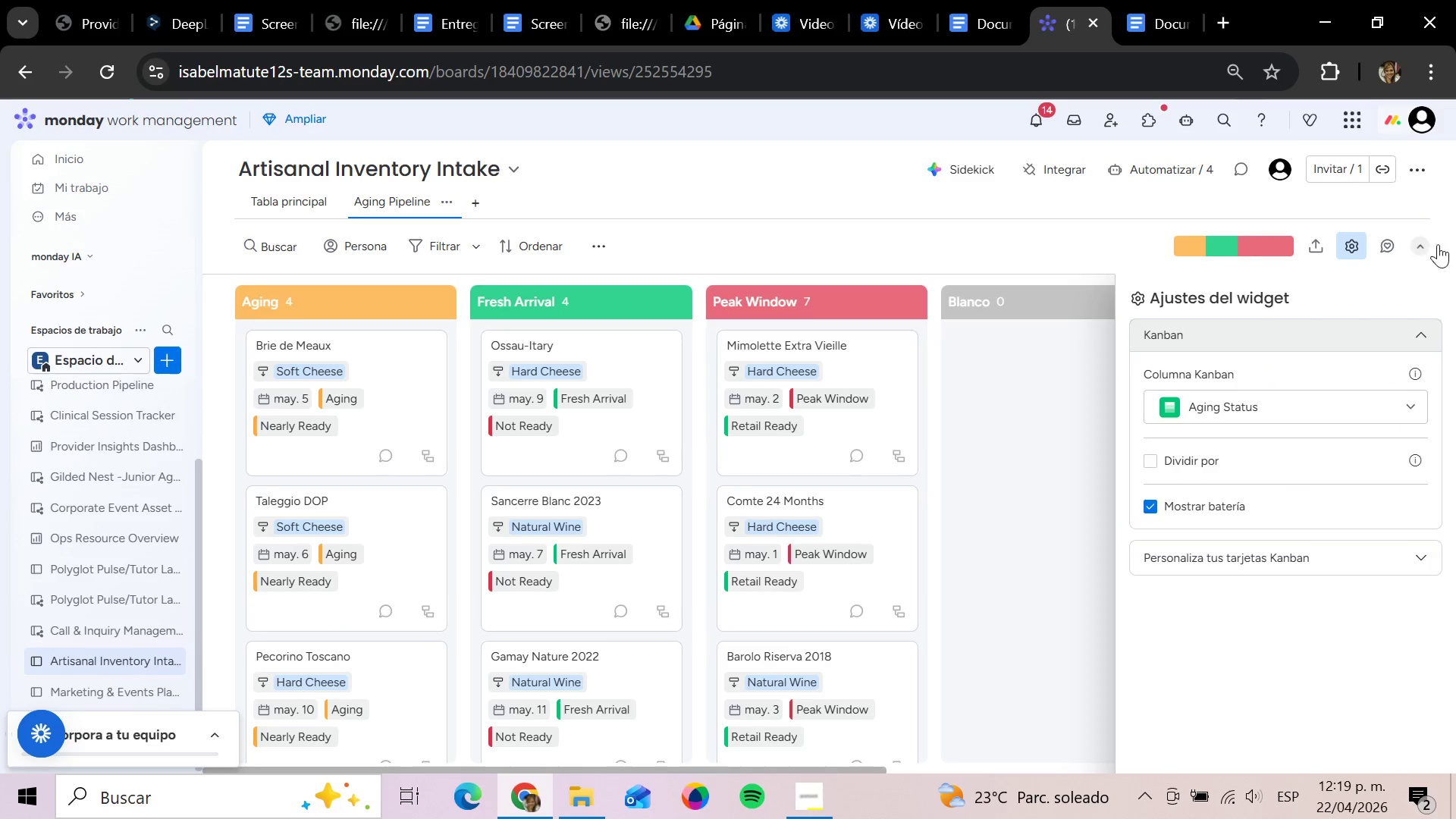 
mouse_move([1451, 240])
 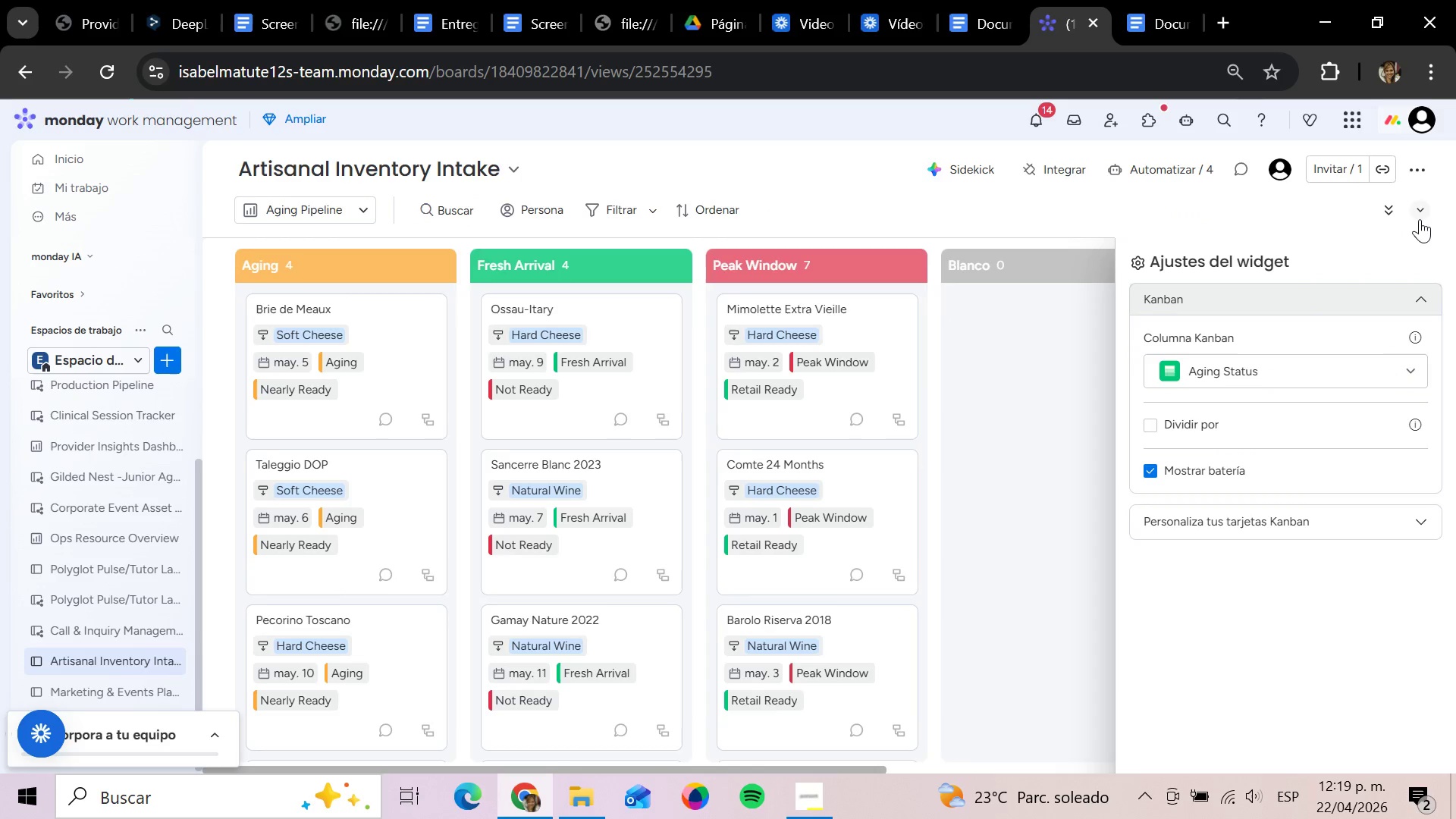 
left_click([1420, 215])
 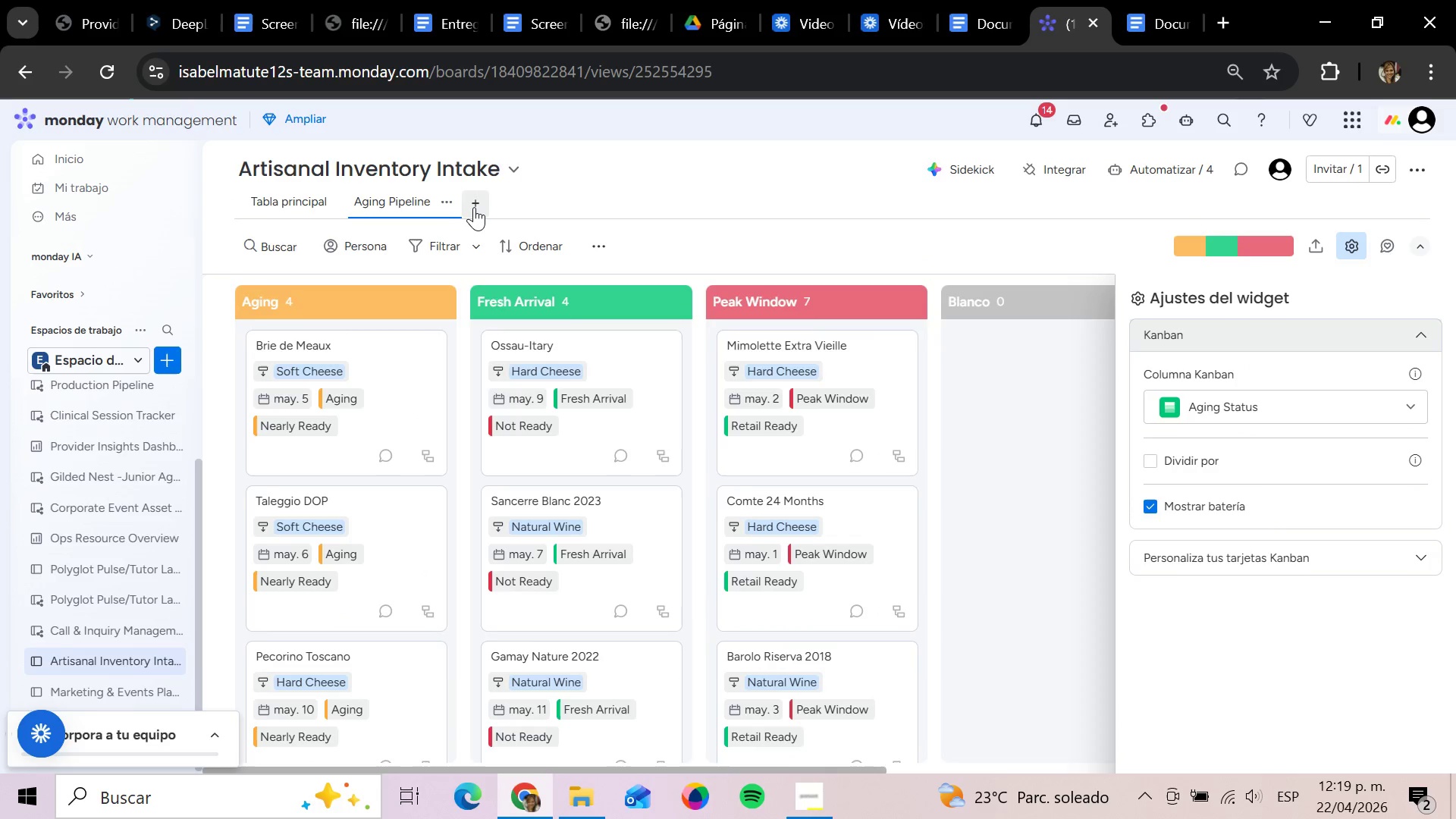 
left_click([477, 207])
 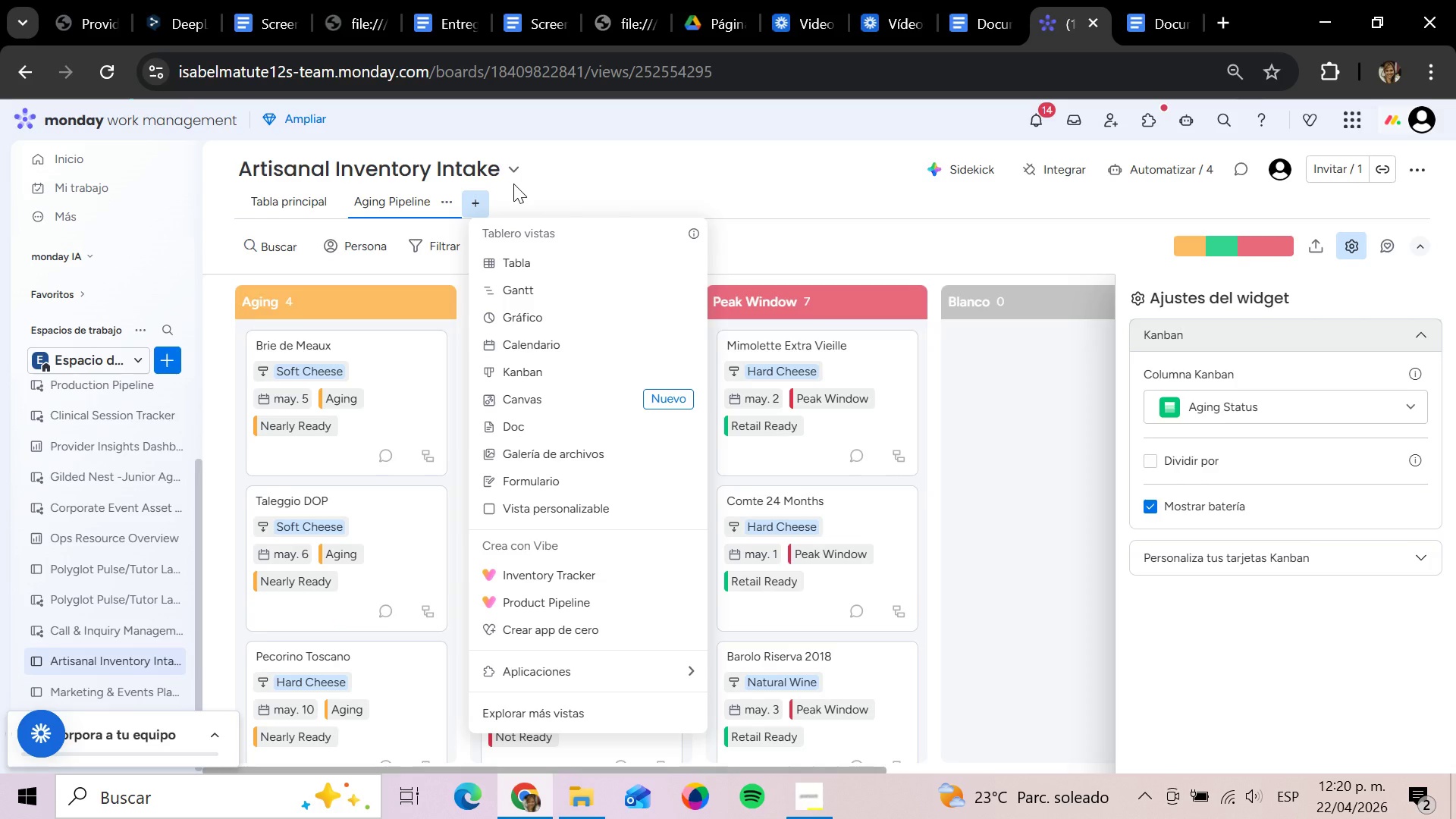 
wait(68.48)
 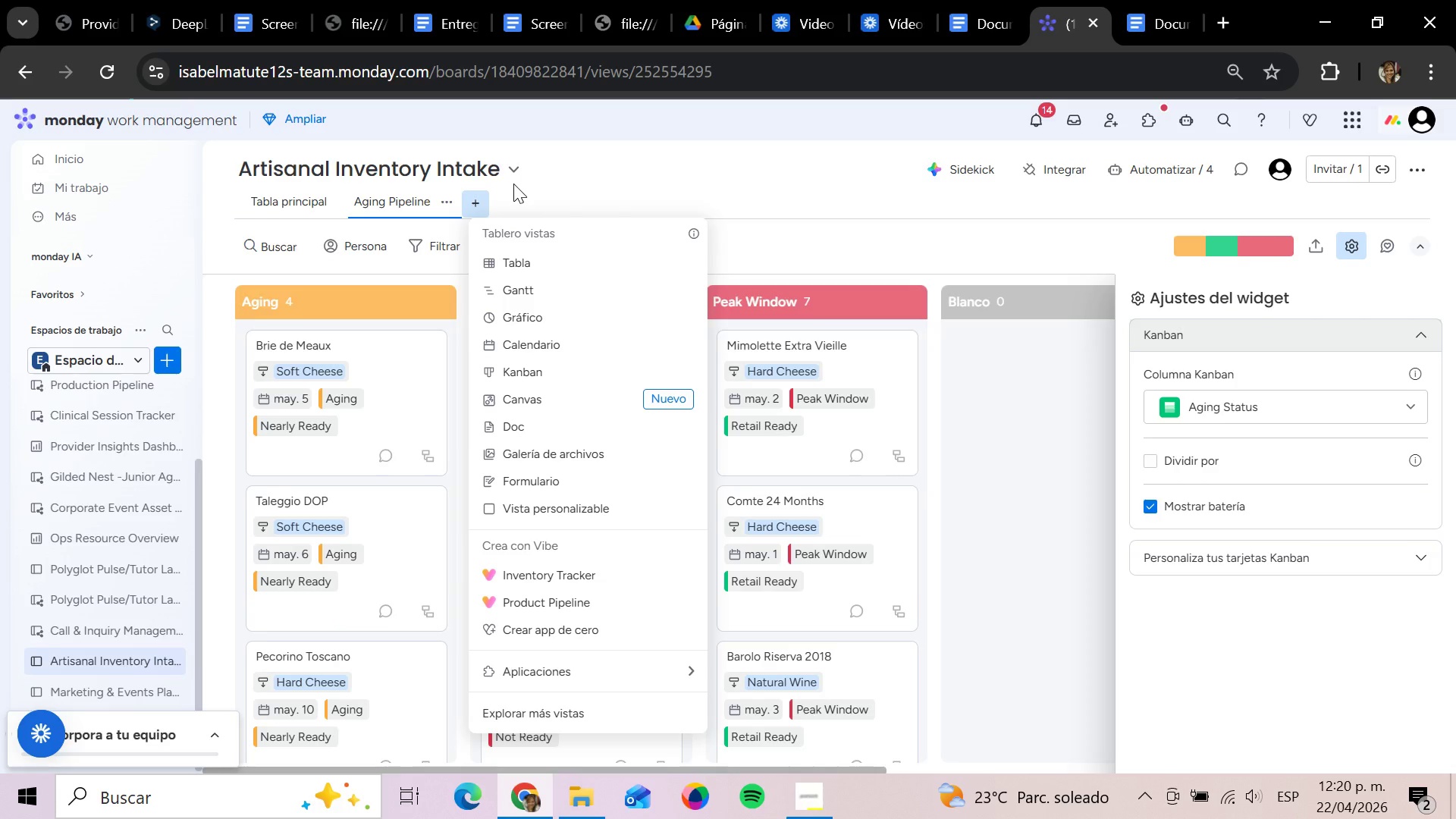 
left_click([108, 692])
 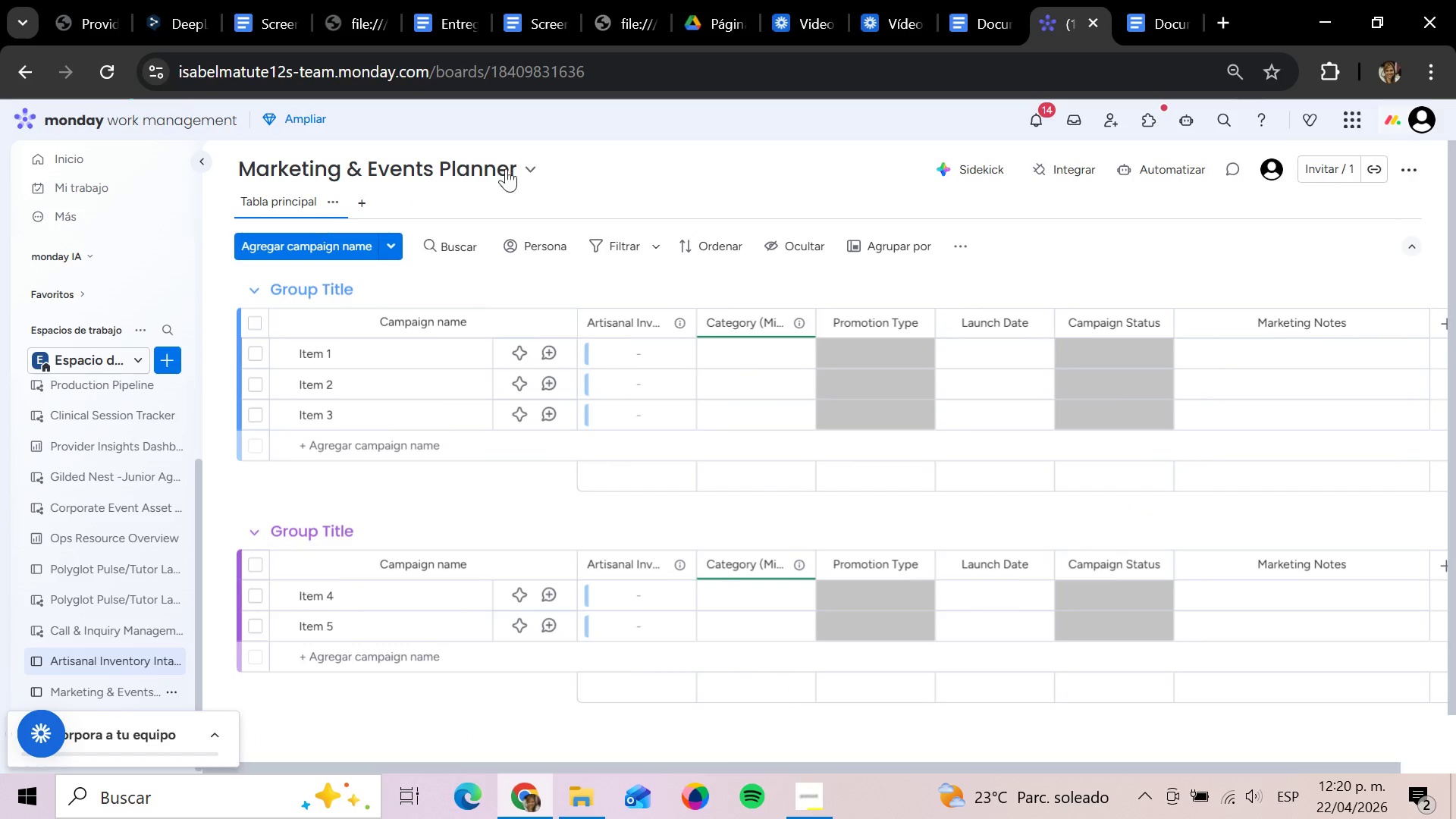 
left_click([366, 203])
 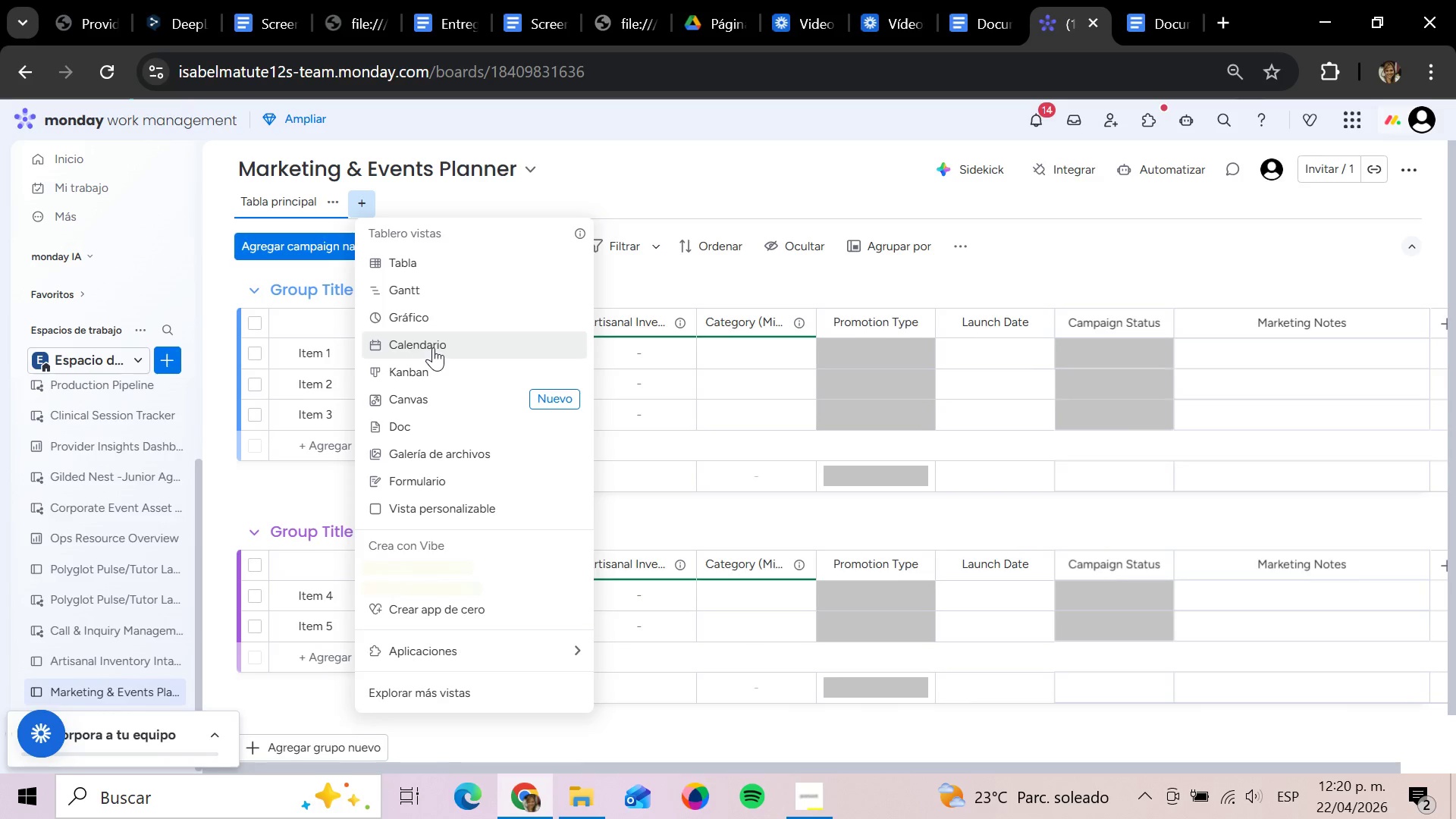 
wait(7.12)
 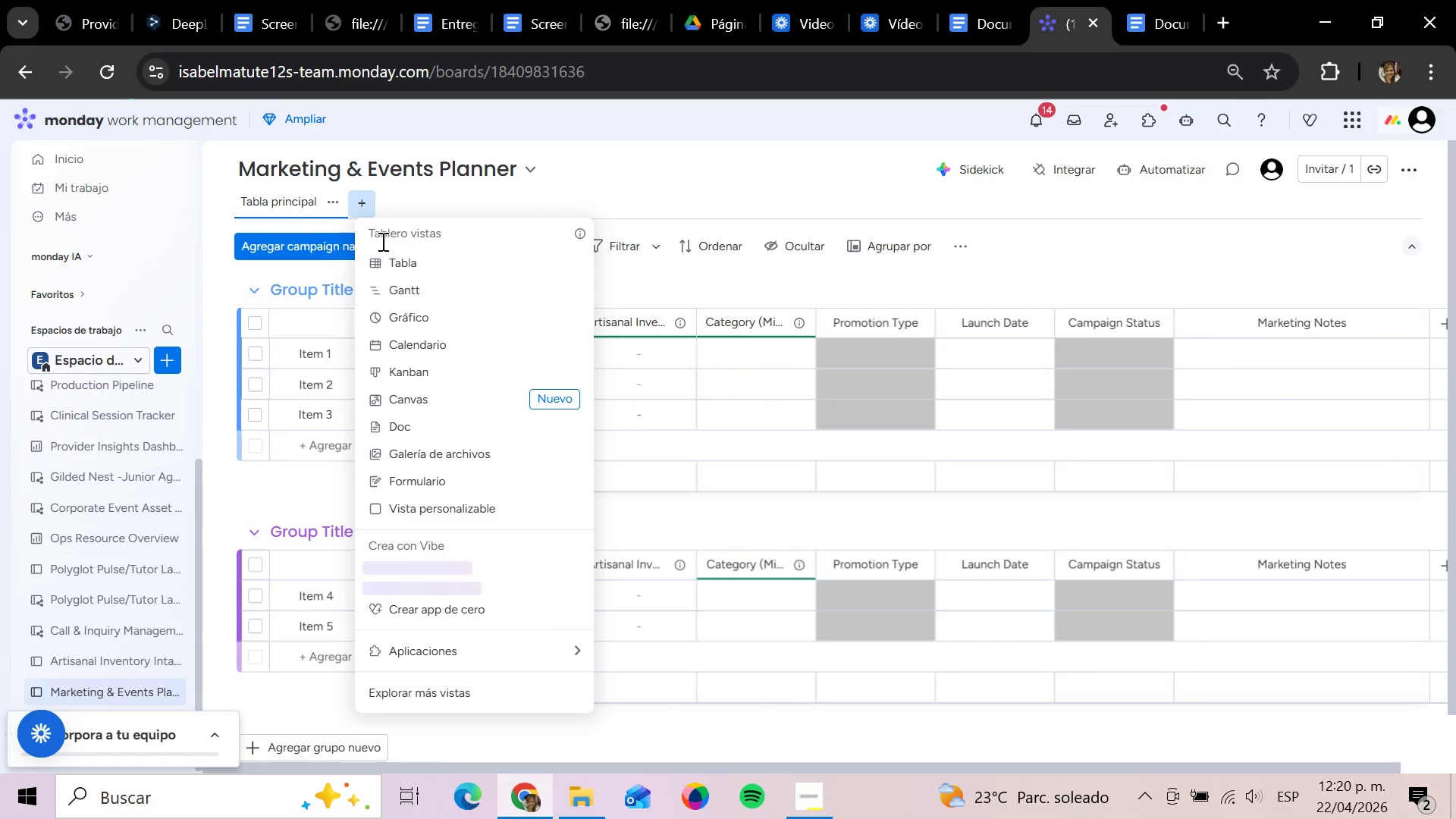 
left_click([433, 347])
 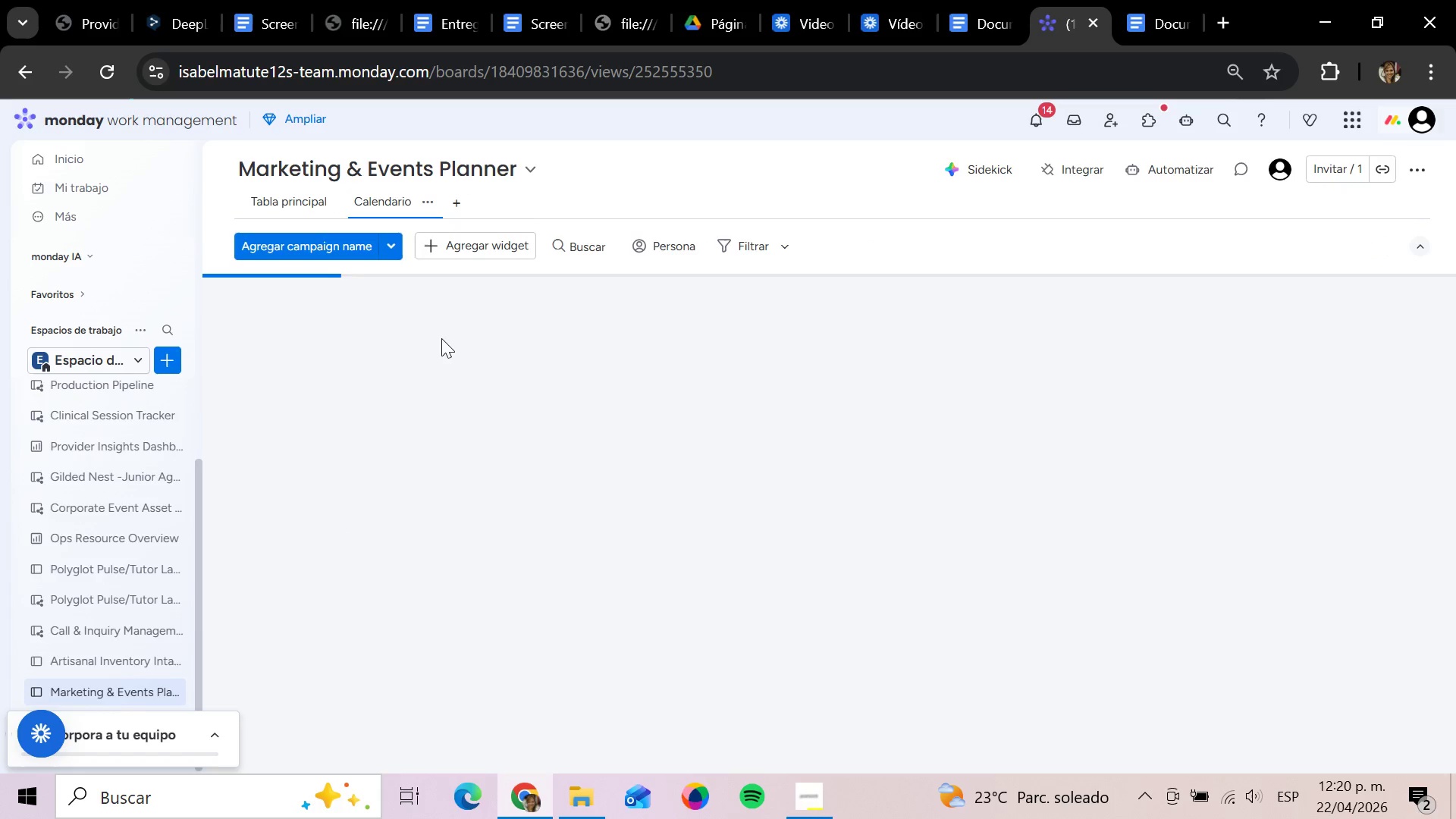 
left_click([431, 202])
 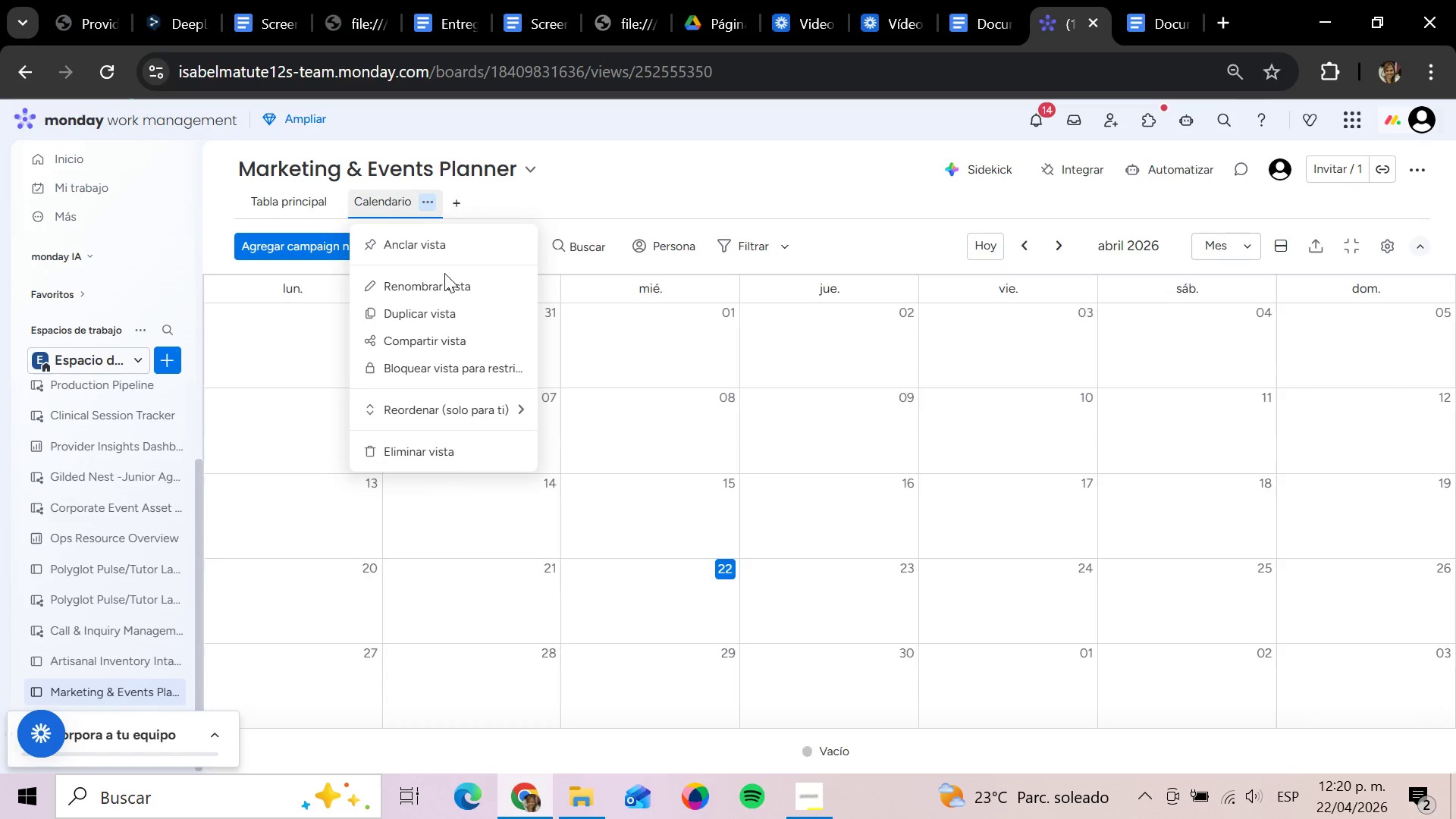 
left_click([441, 281])
 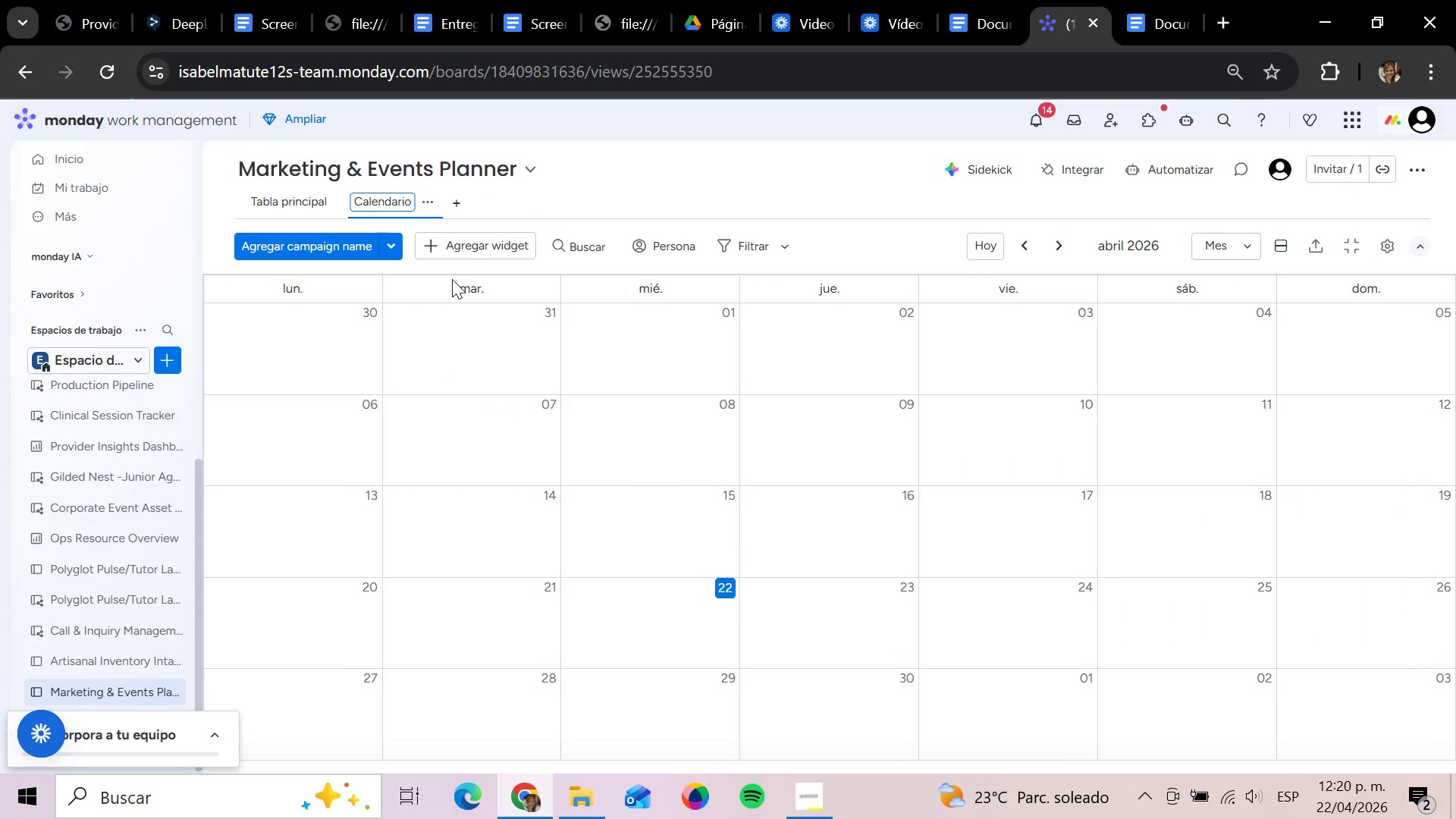 
hold_key(key=Backspace, duration=1.26)
 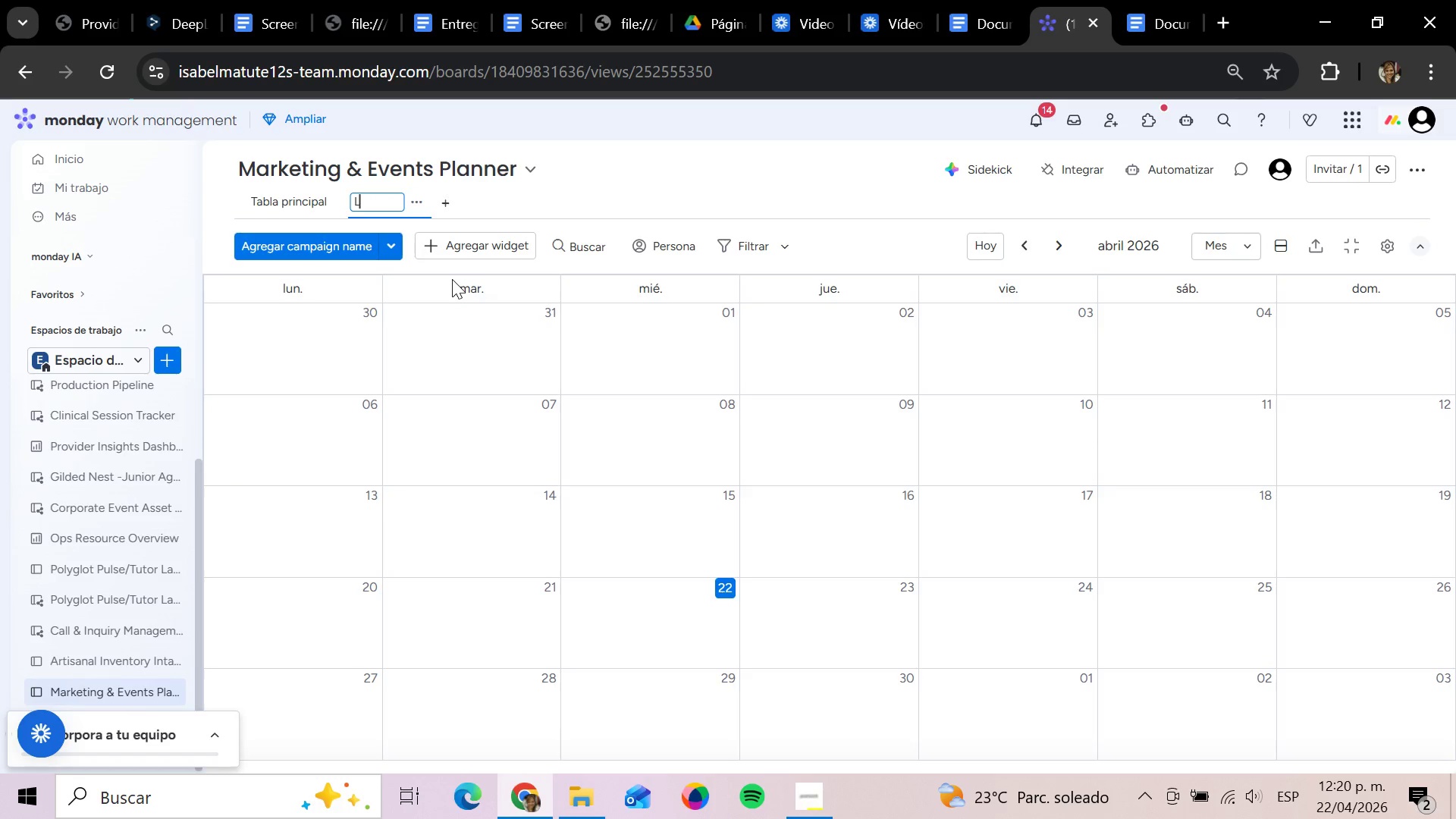 
type(Launch Date)
 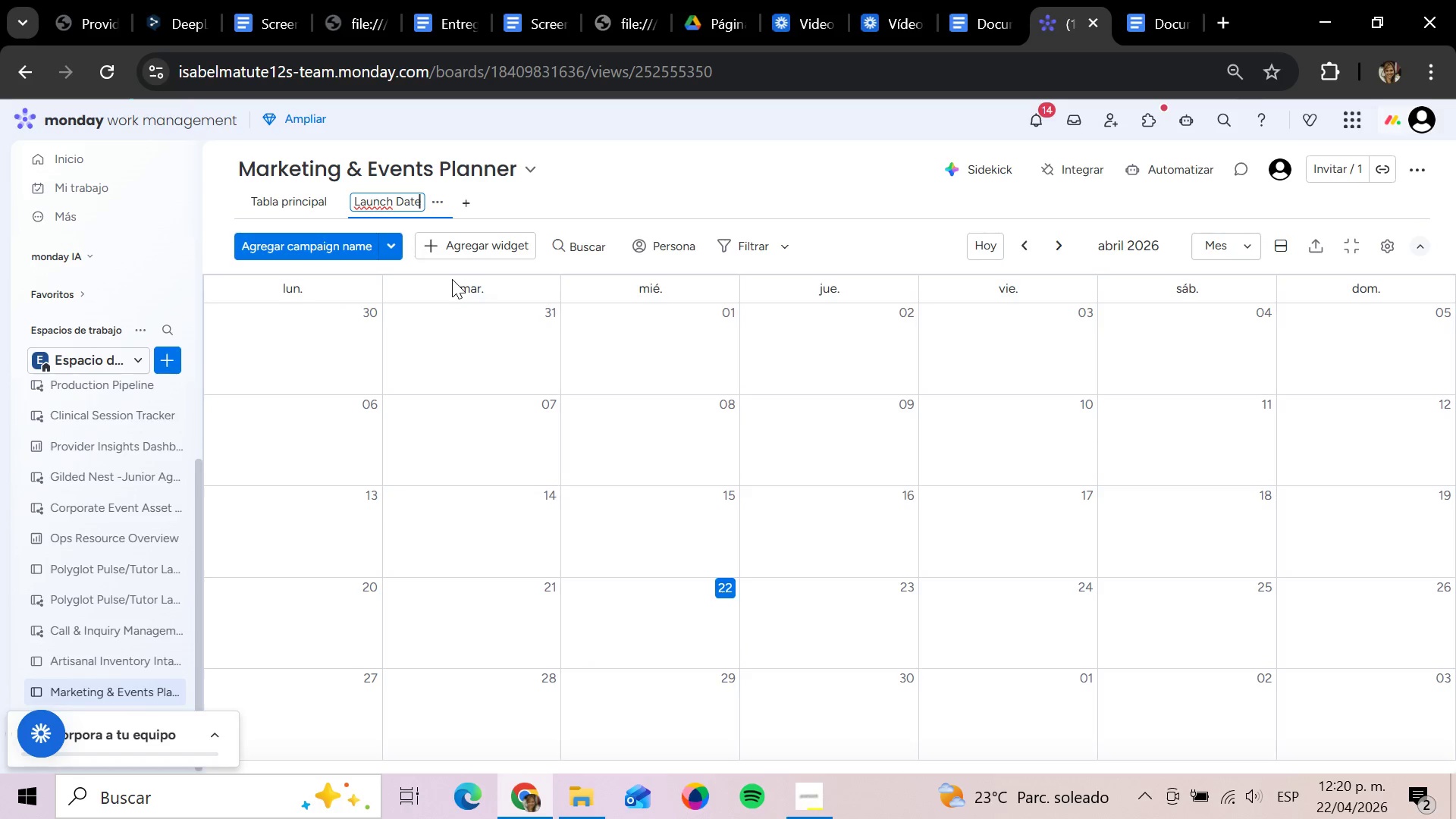 
key(Enter)
 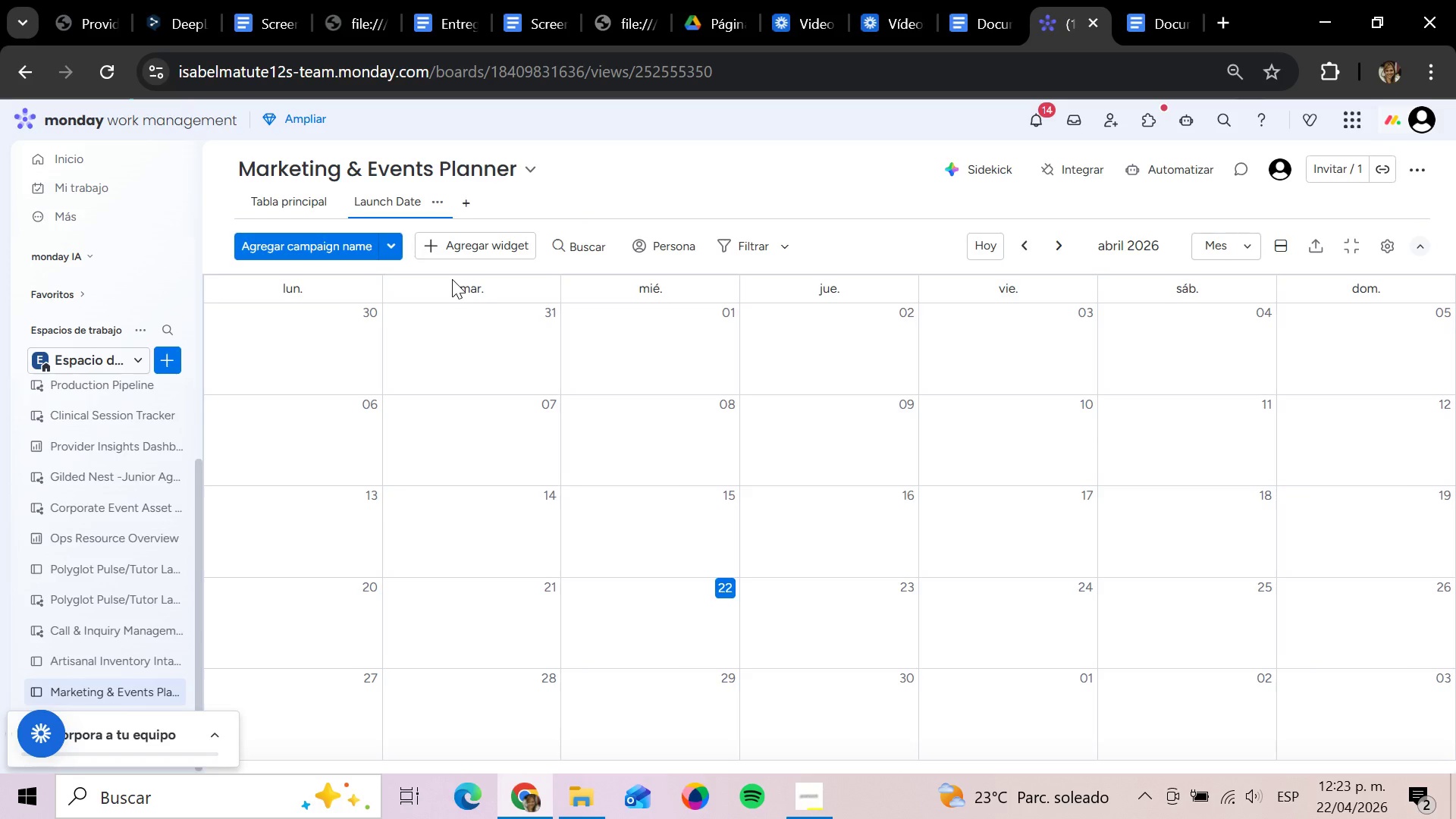 
wait(134.88)
 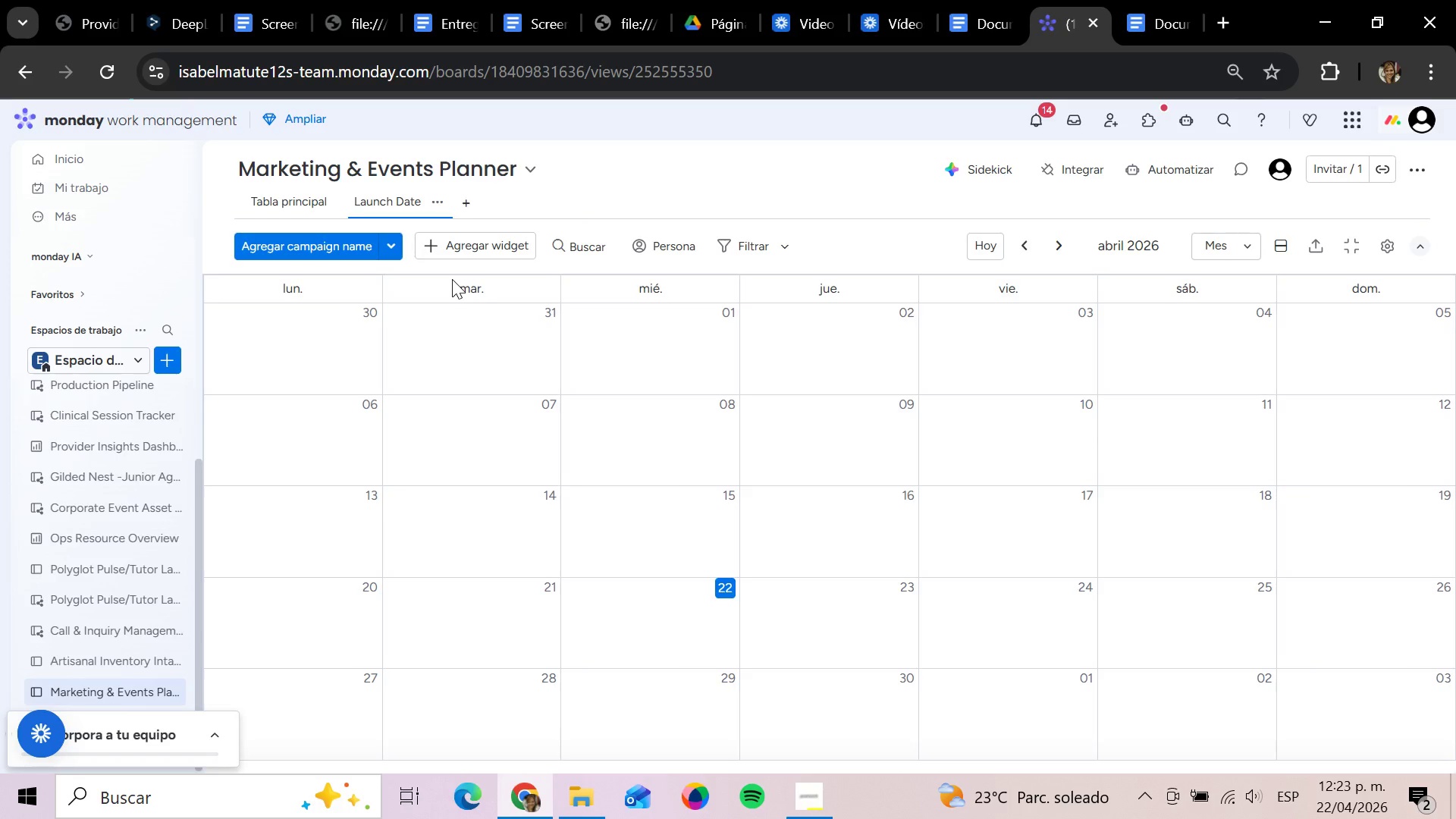 
left_click([119, 655])
 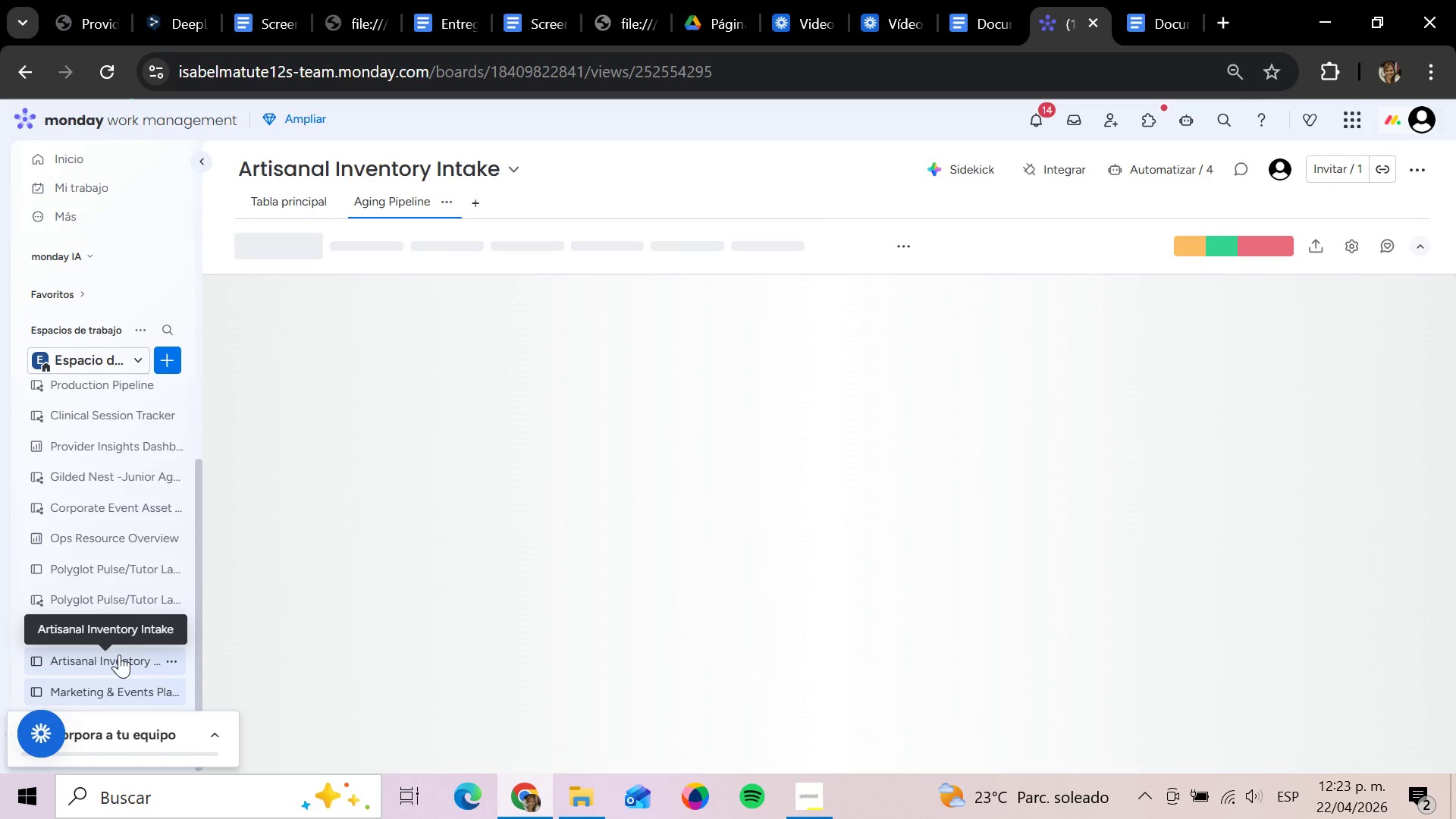 
wait(8.12)
 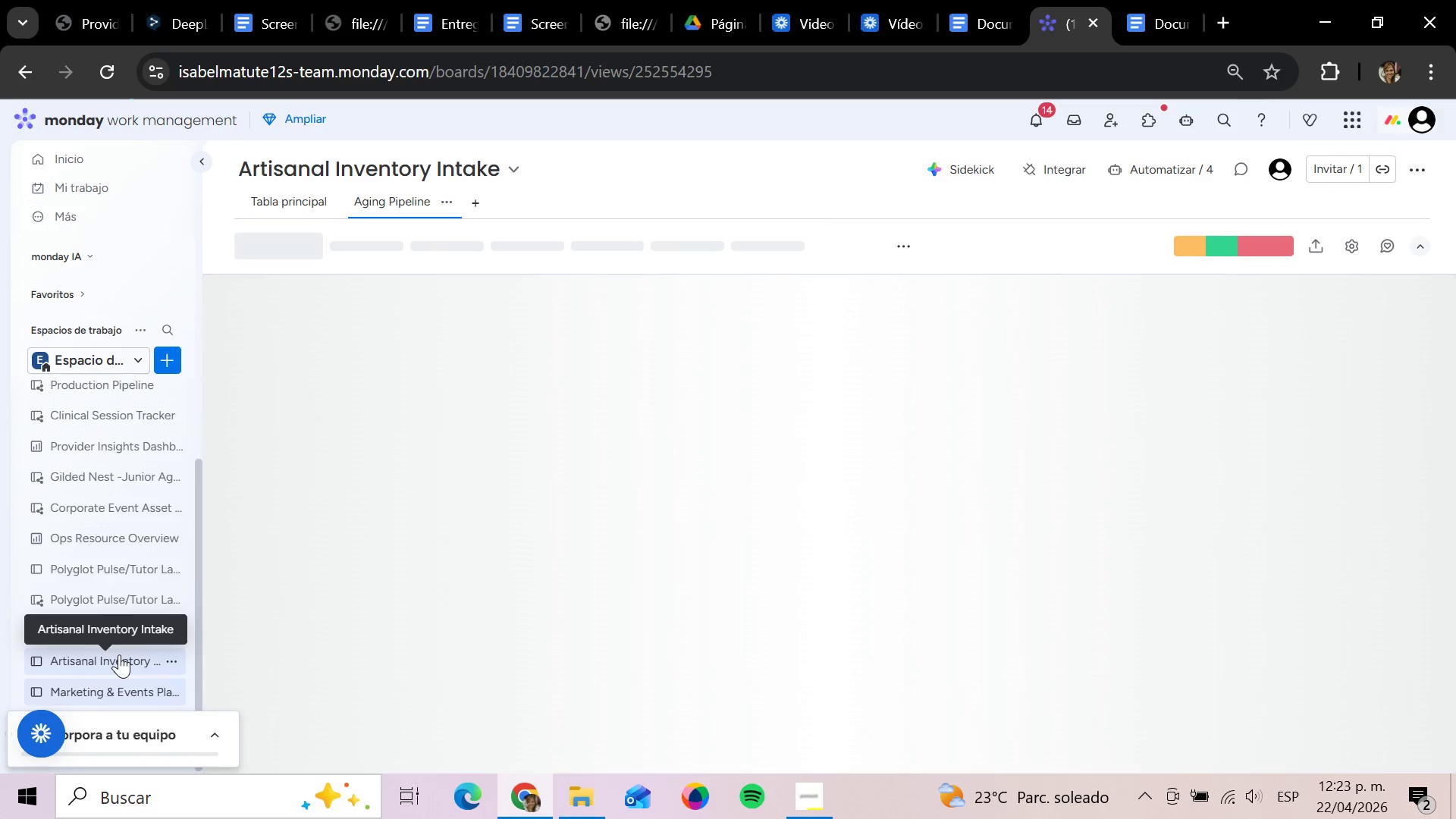 
left_click([288, 205])
 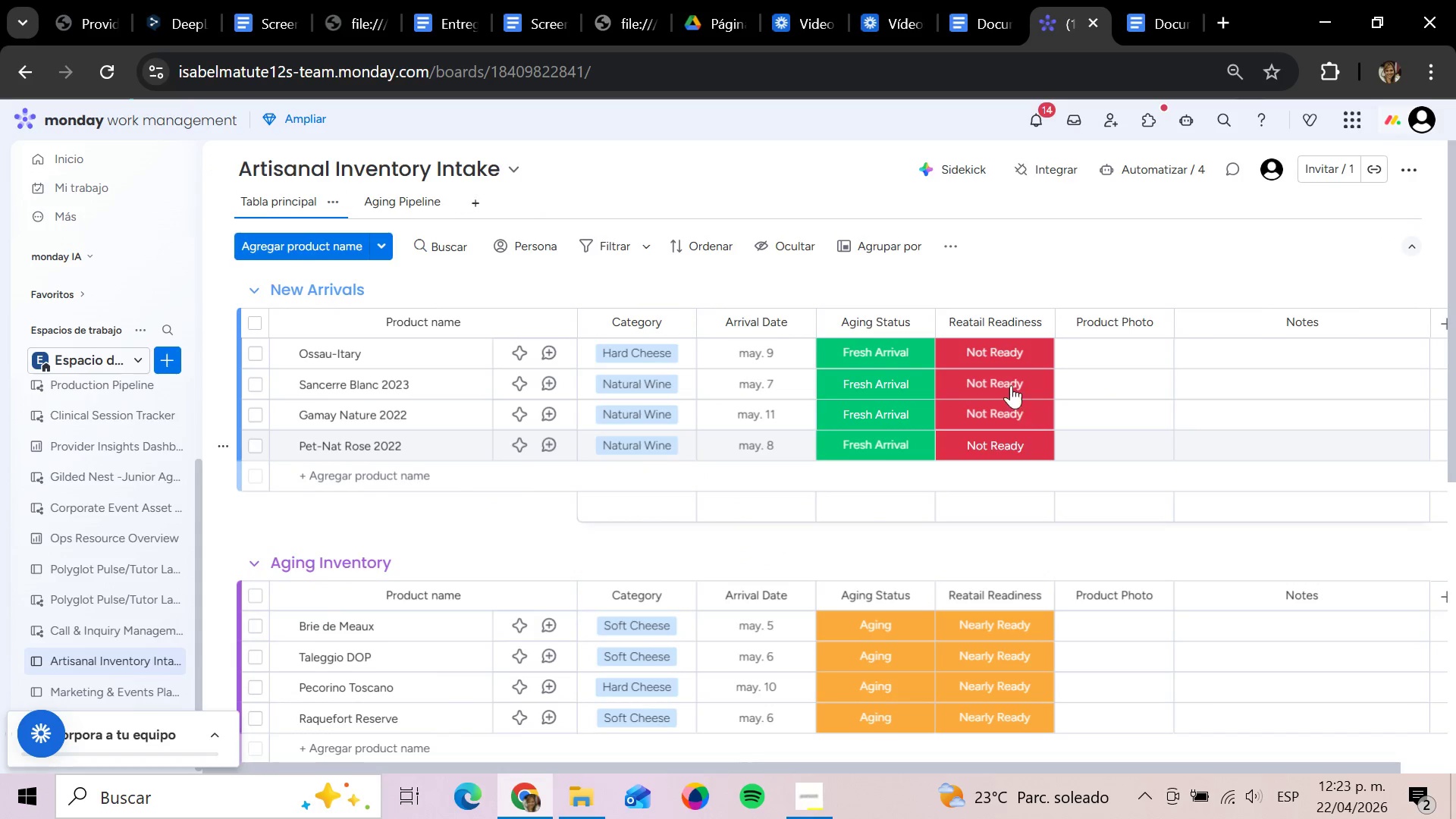 
left_click([1002, 447])
 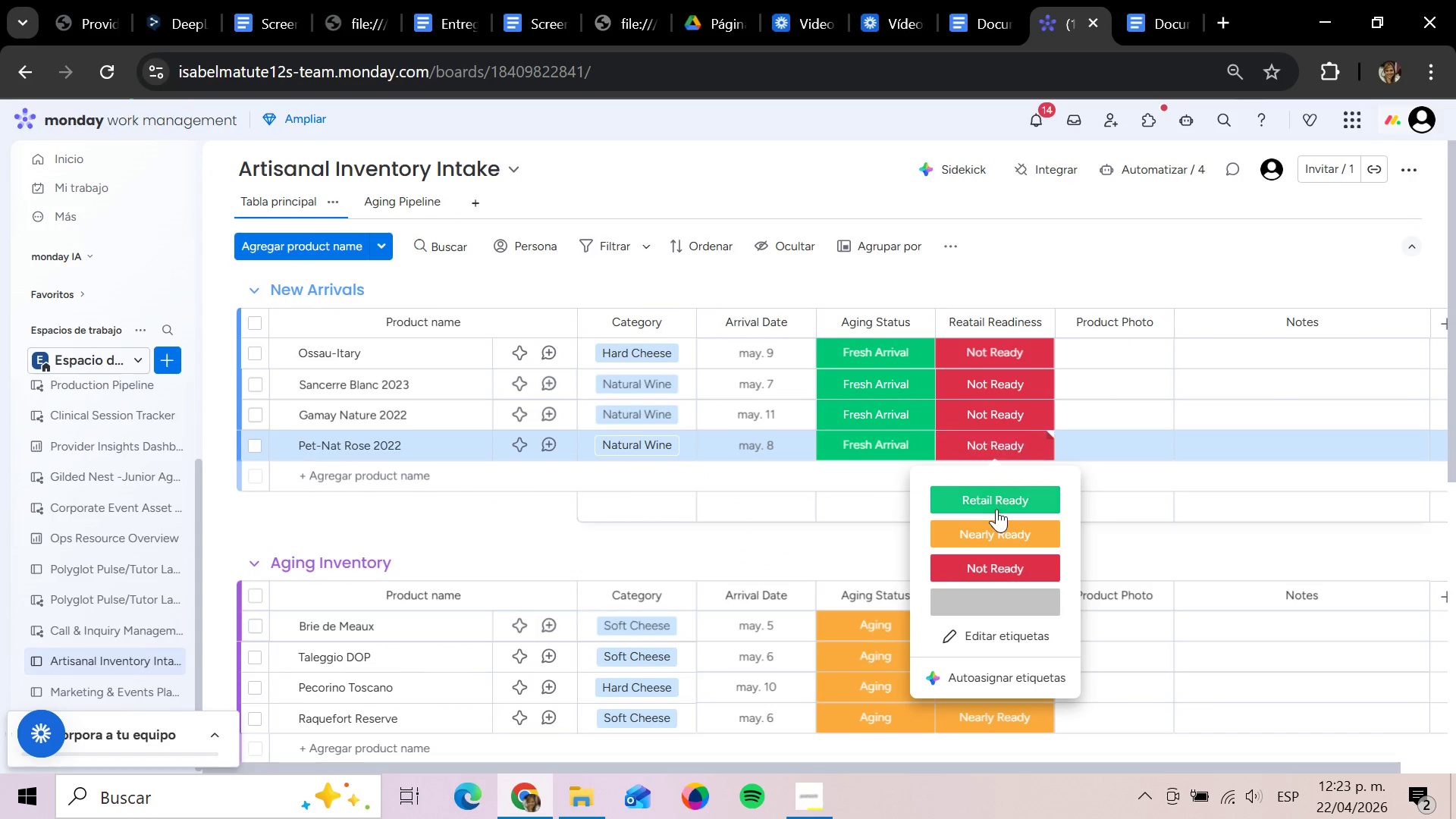 
left_click([996, 505])
 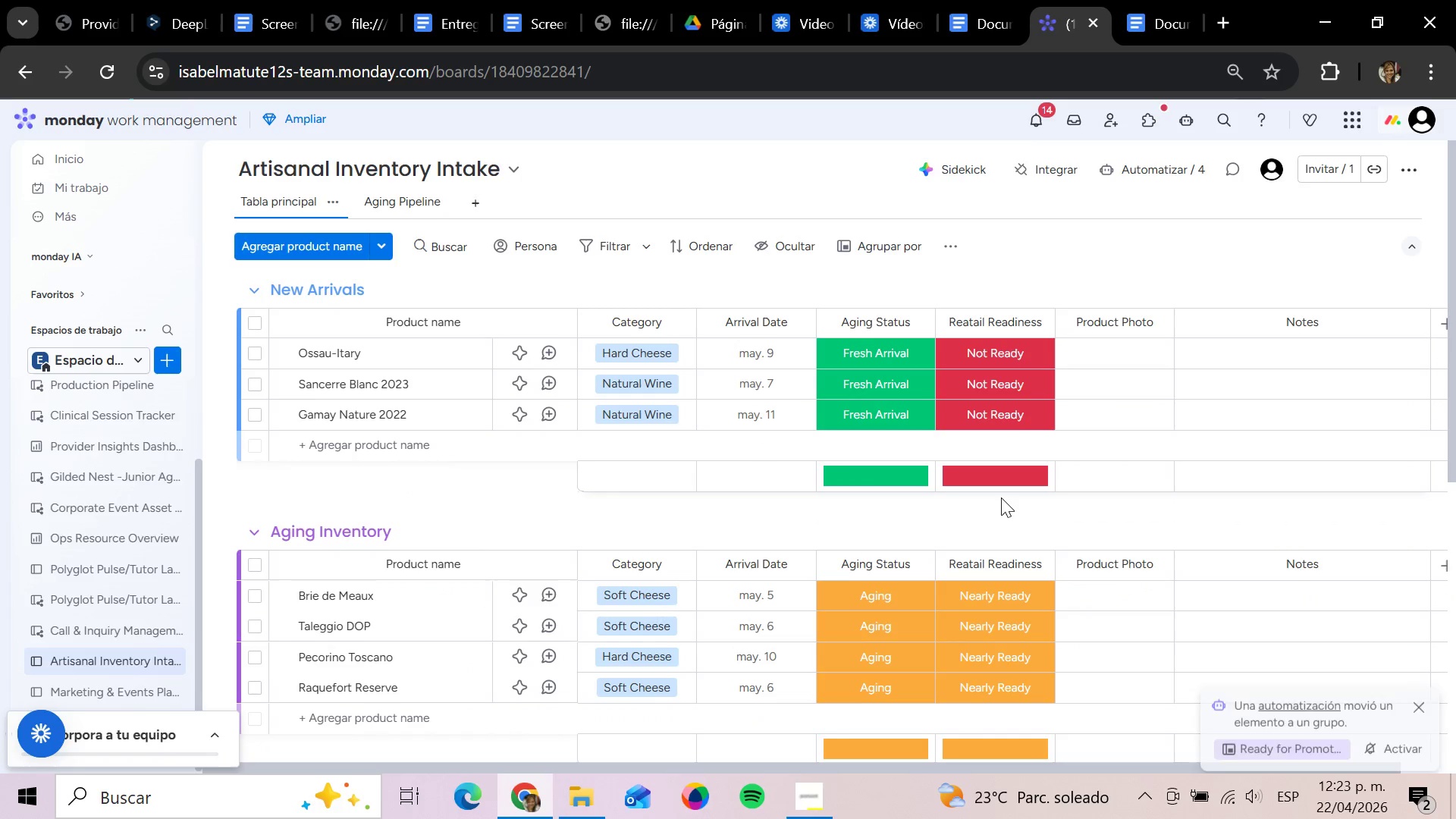 
wait(16.81)
 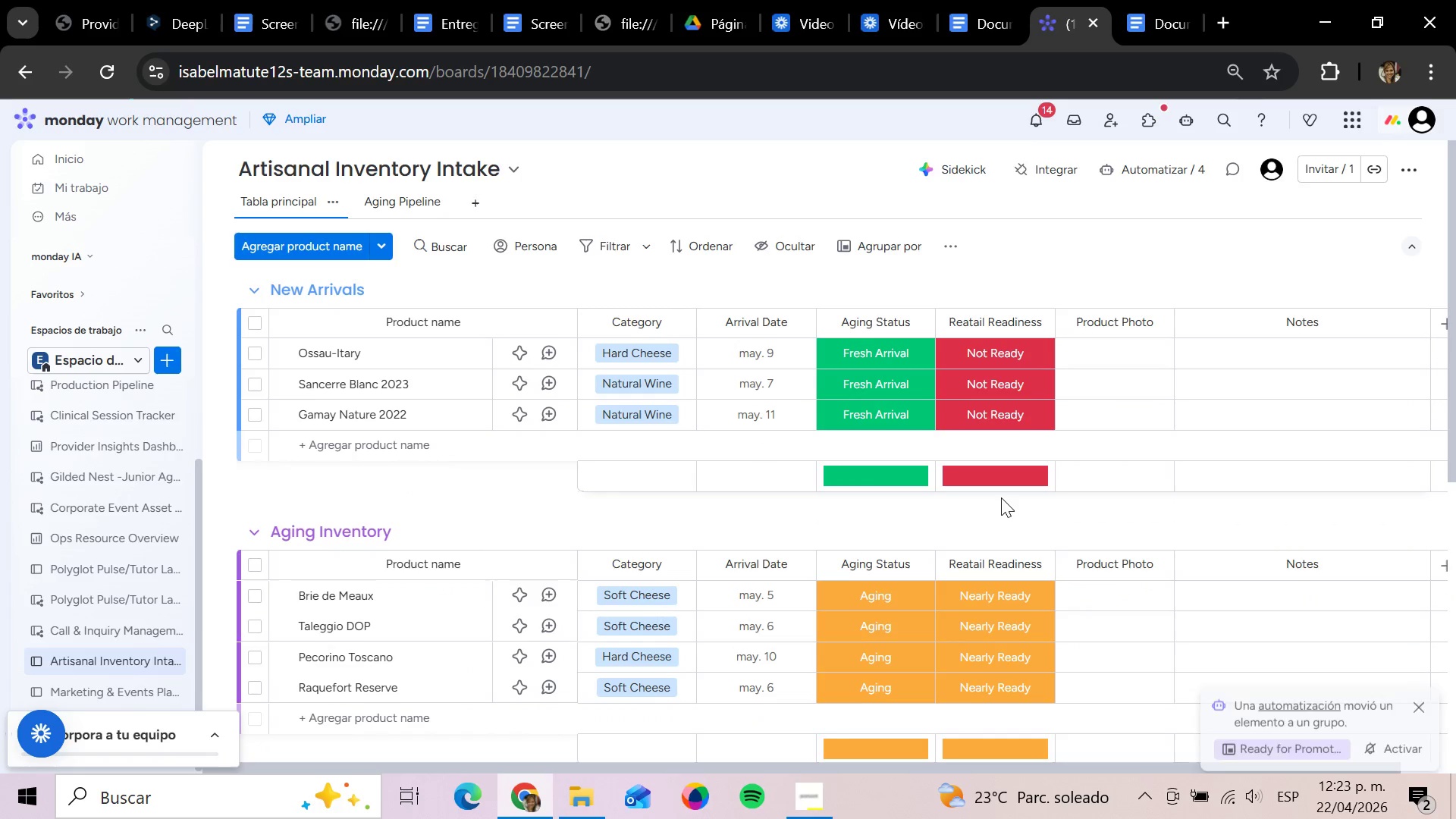 
left_click([54, 699])
 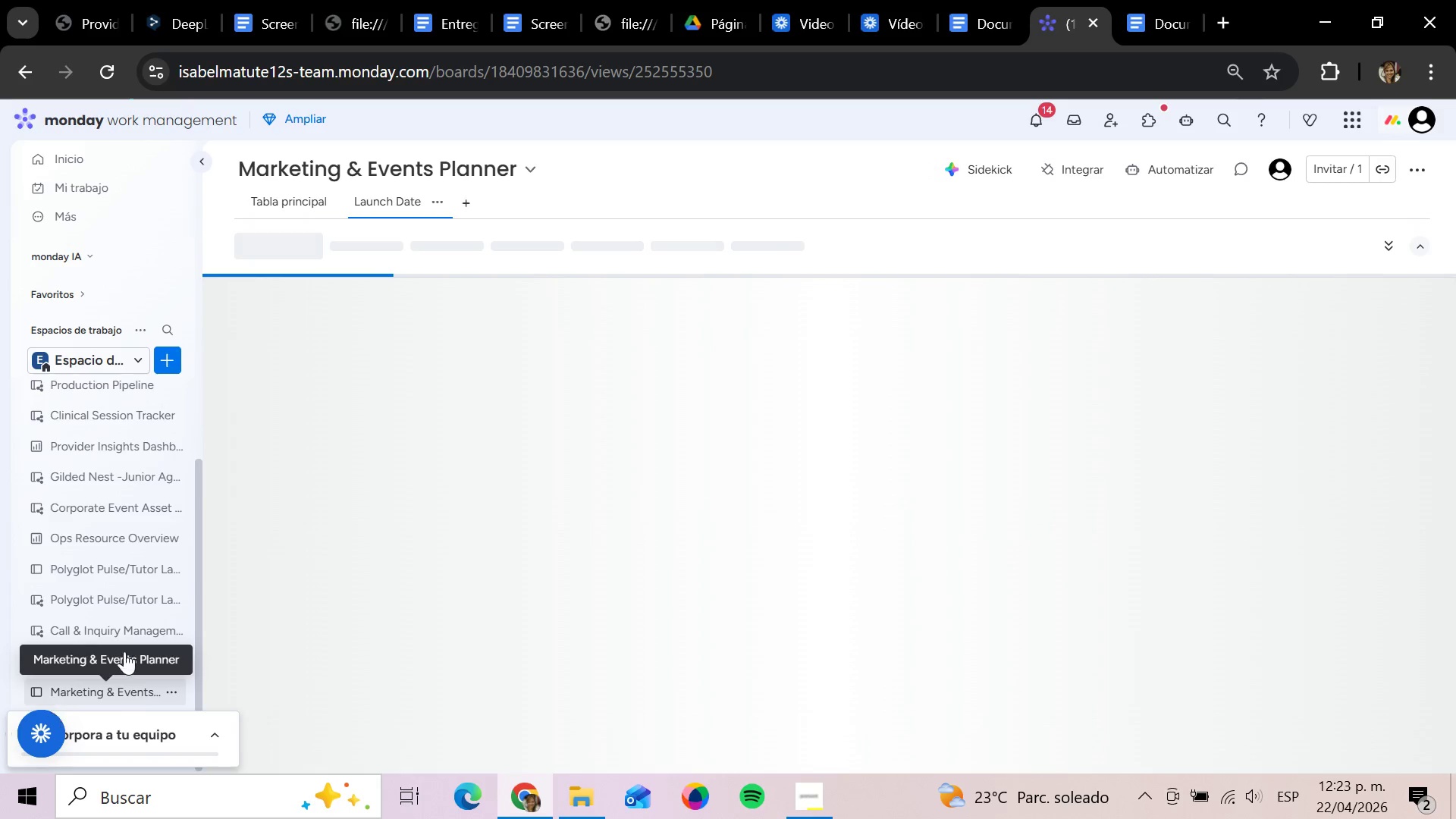 
left_click([296, 198])
 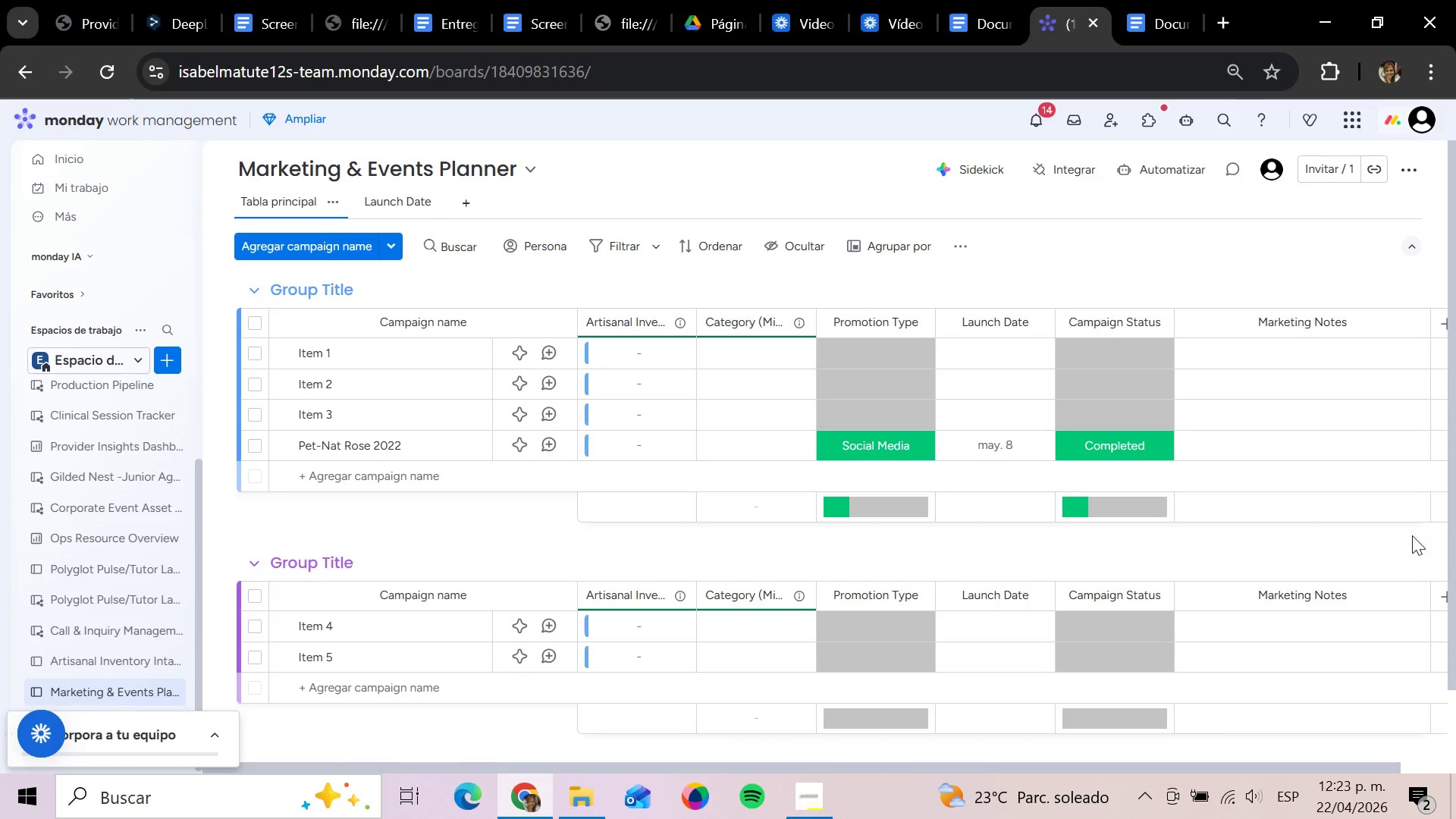 
wait(12.98)
 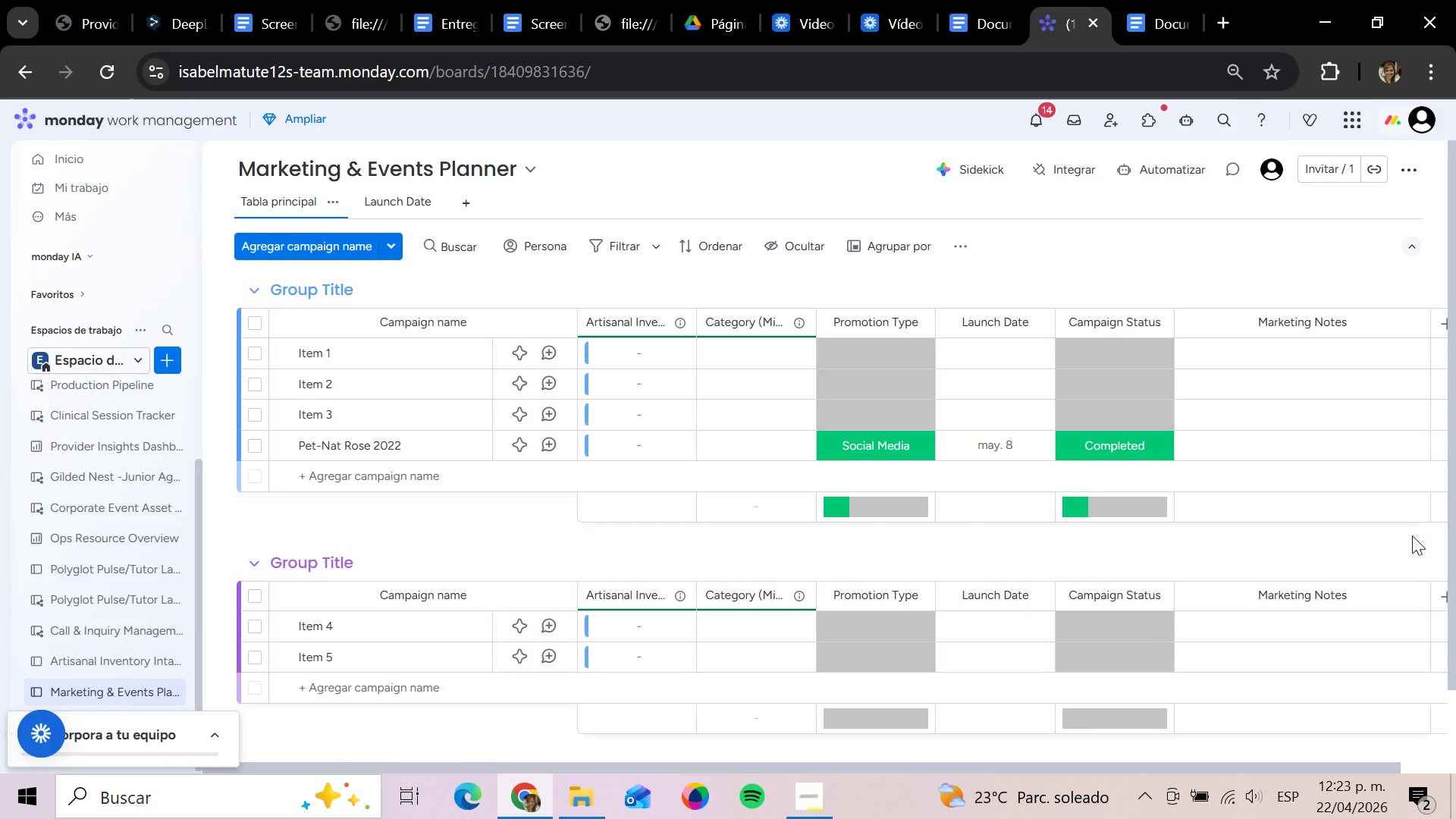 
left_click([1172, 169])
 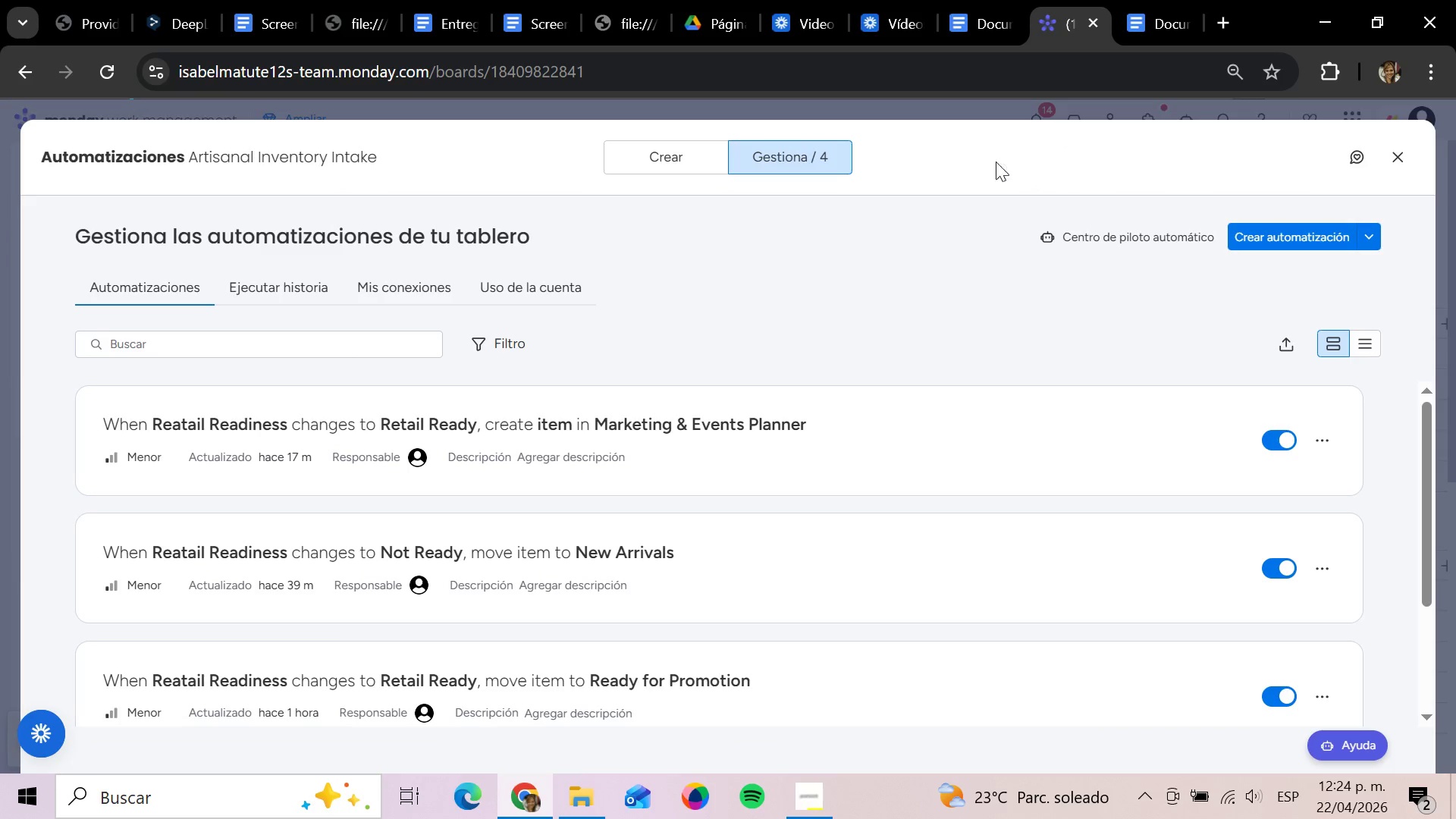 
wait(7.56)
 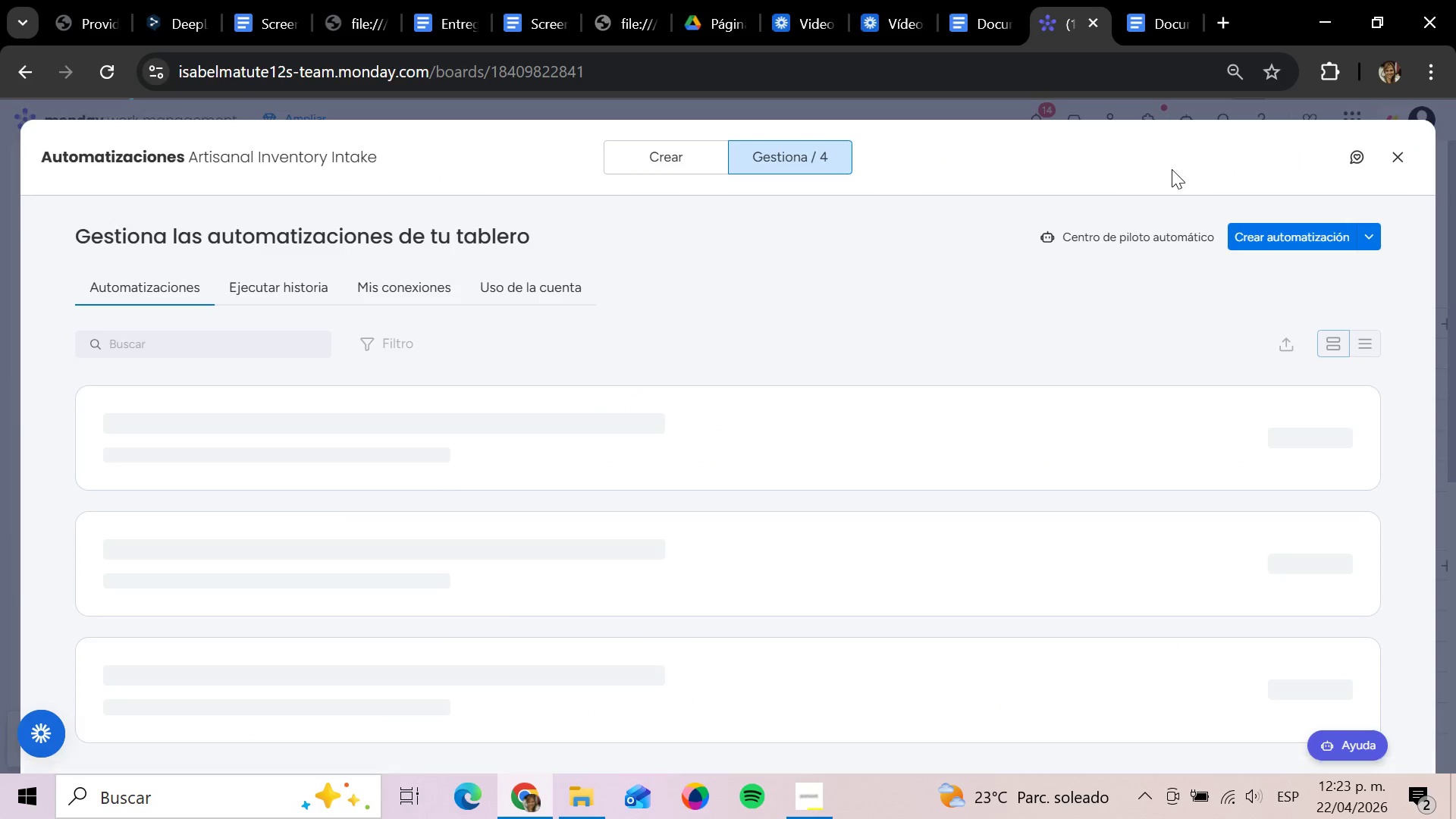 
scroll: coordinate [937, 455], scroll_direction: down, amount: 1.0
 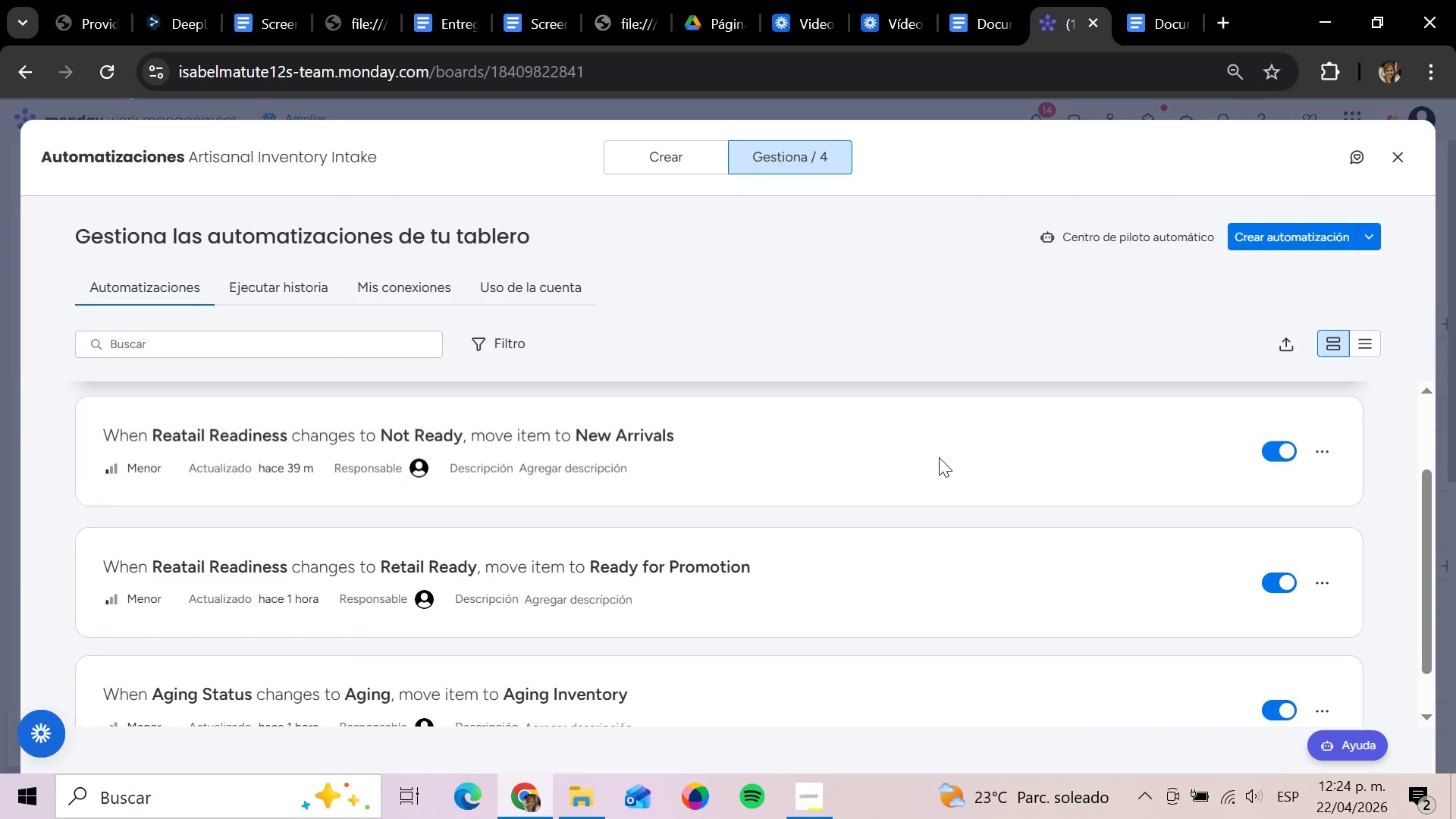 
scroll: coordinate [939, 482], scroll_direction: up, amount: 3.0
 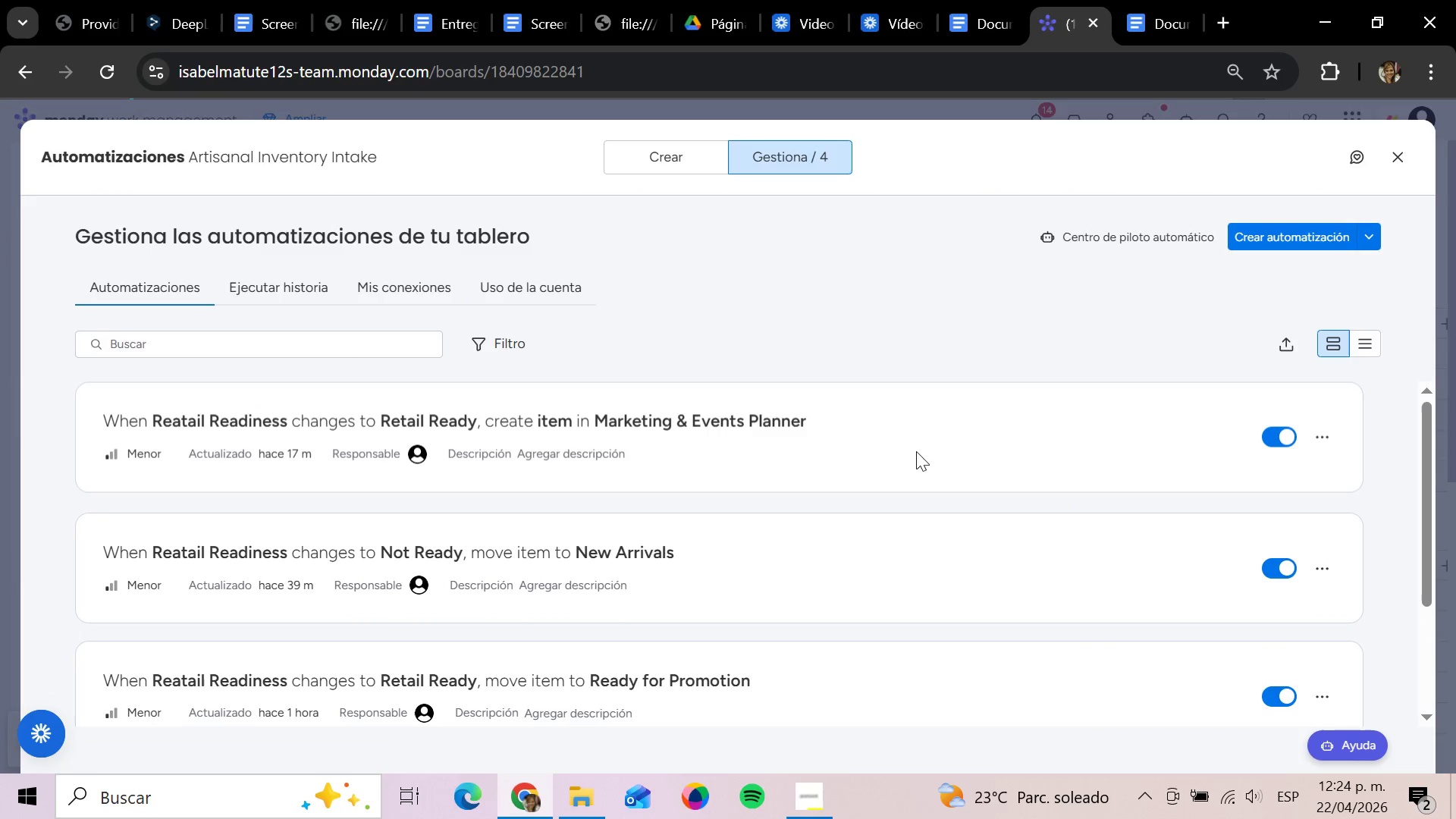 
left_click([916, 451])
 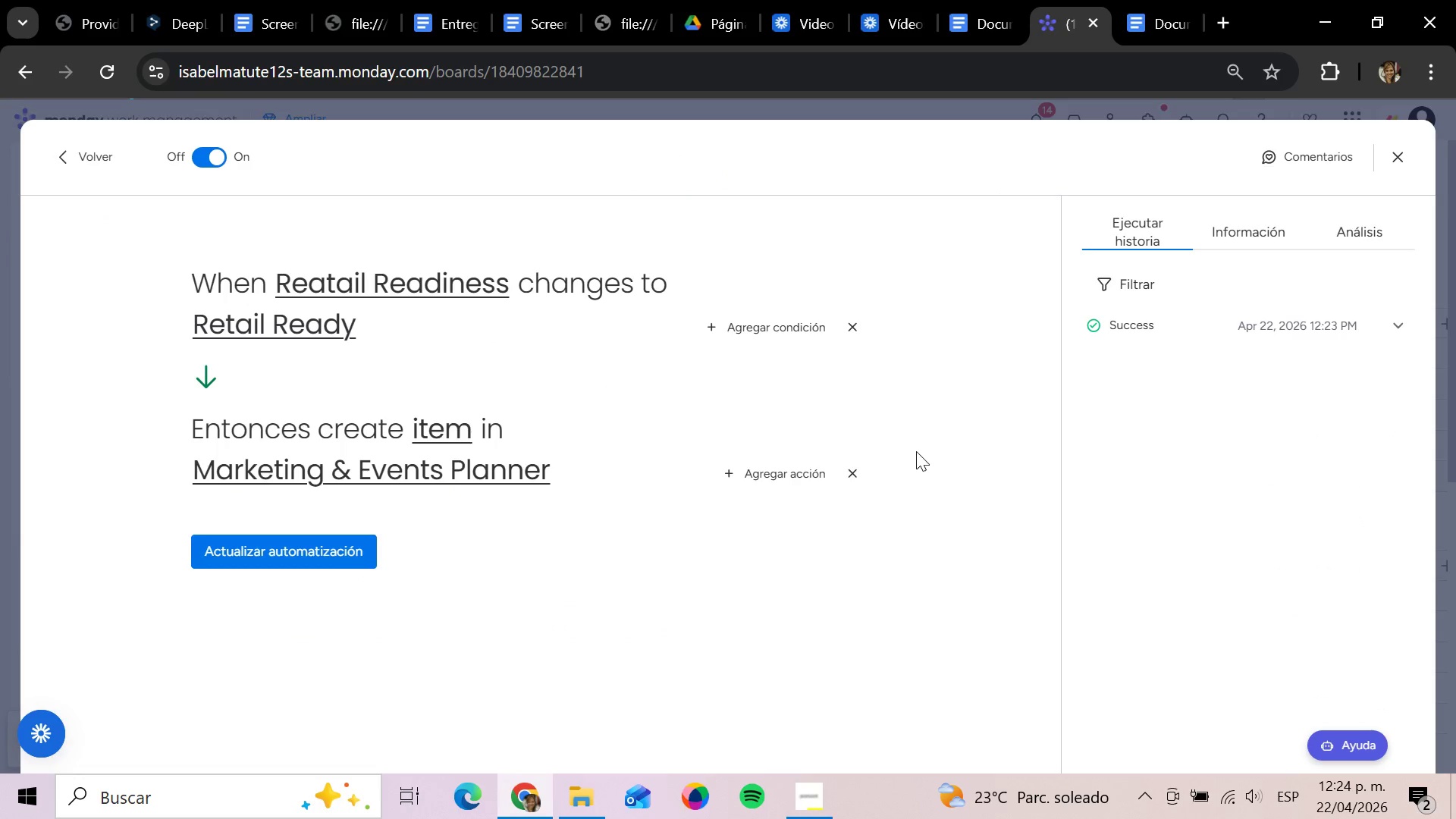 
wait(6.55)
 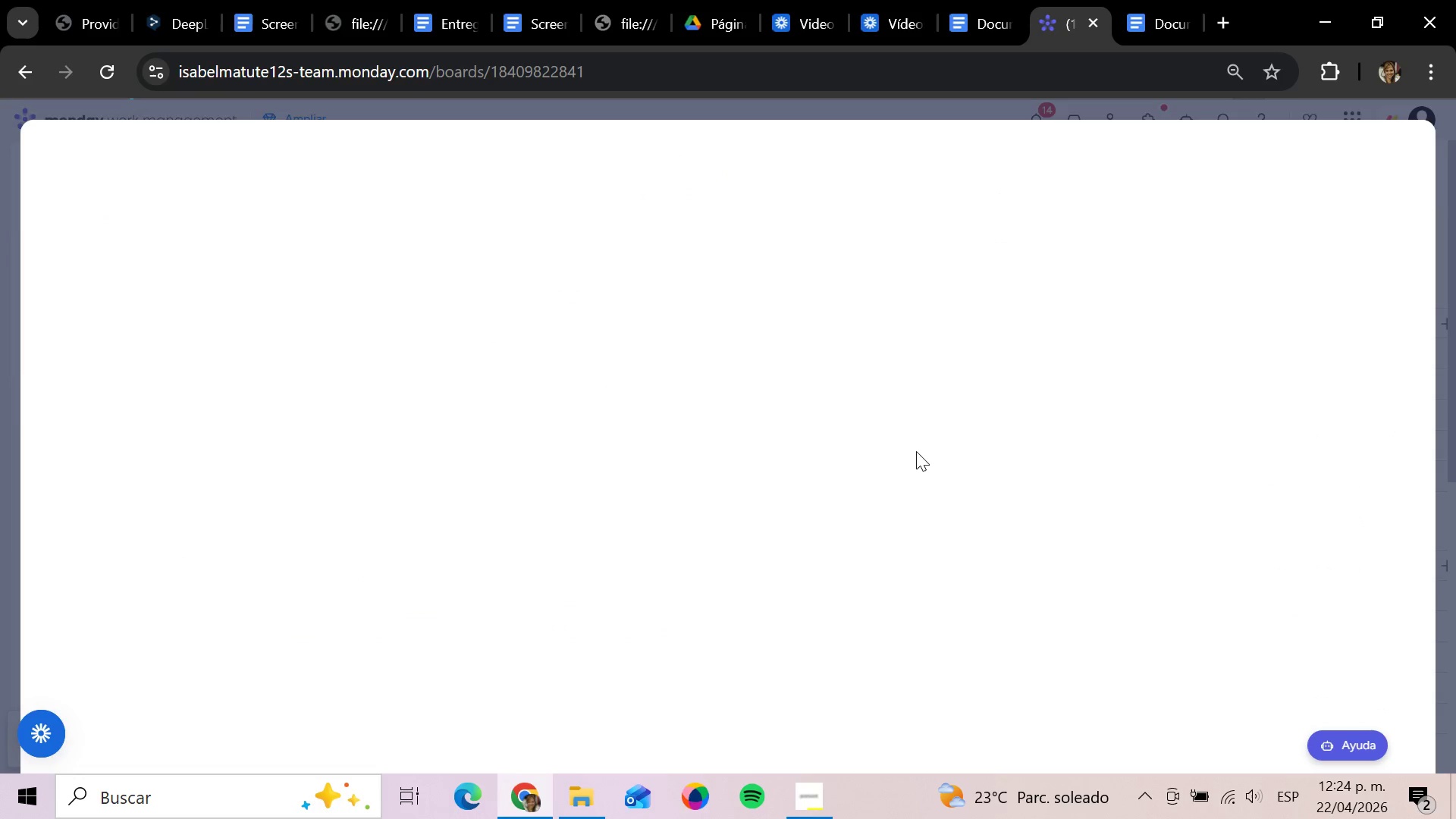 
left_click([425, 425])
 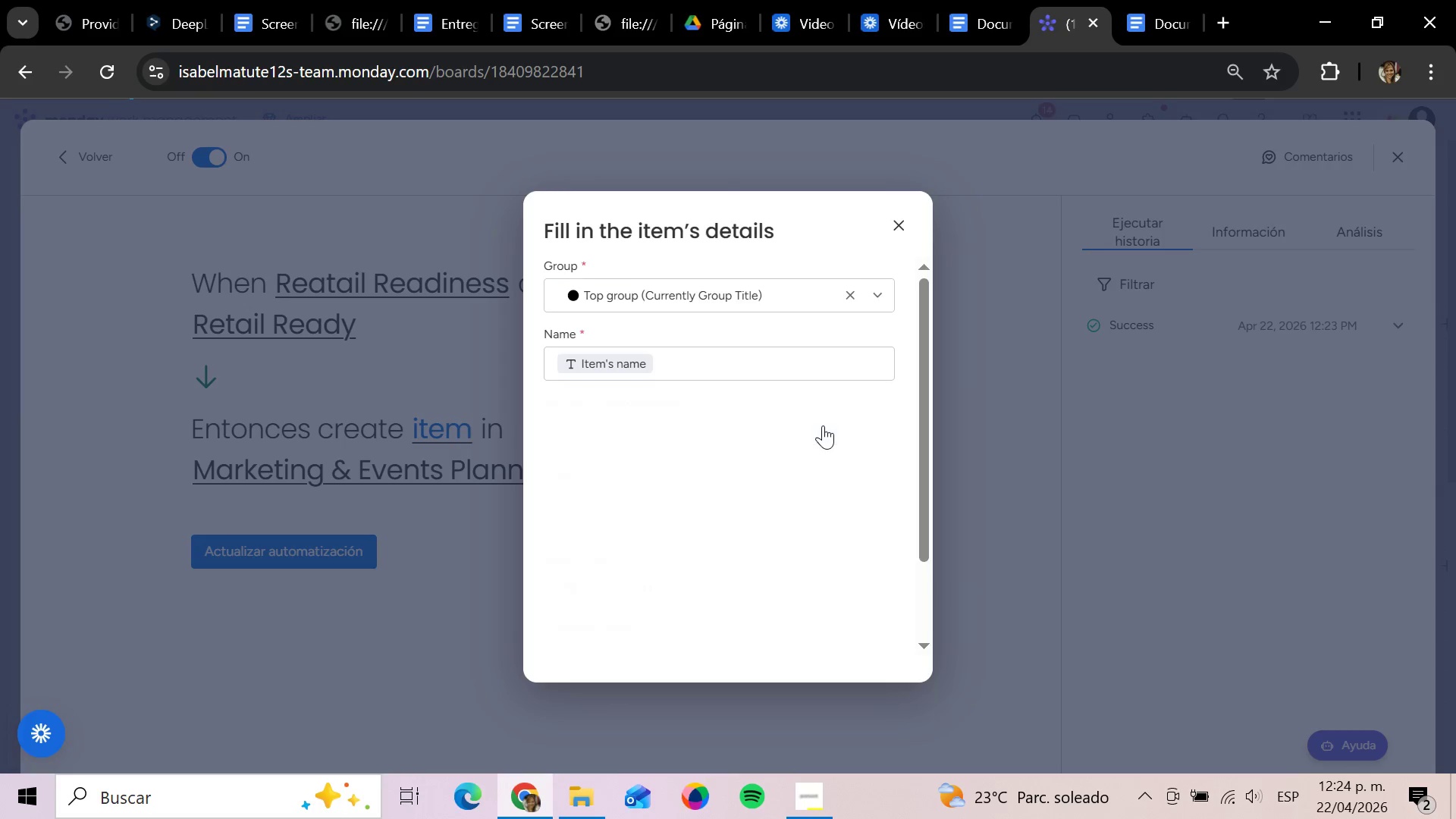 
scroll: coordinate [823, 425], scroll_direction: down, amount: 2.0
 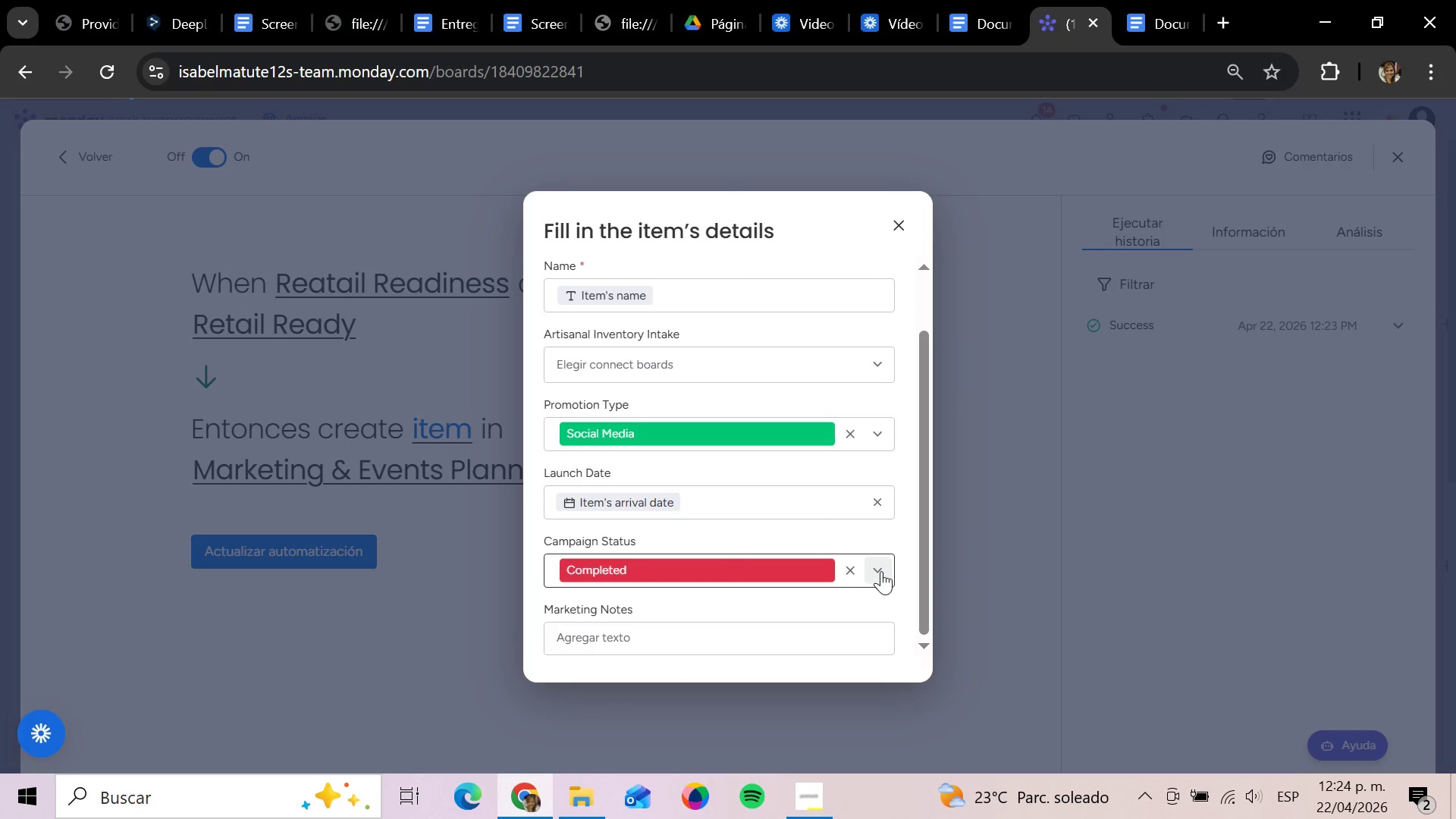 
left_click([881, 571])
 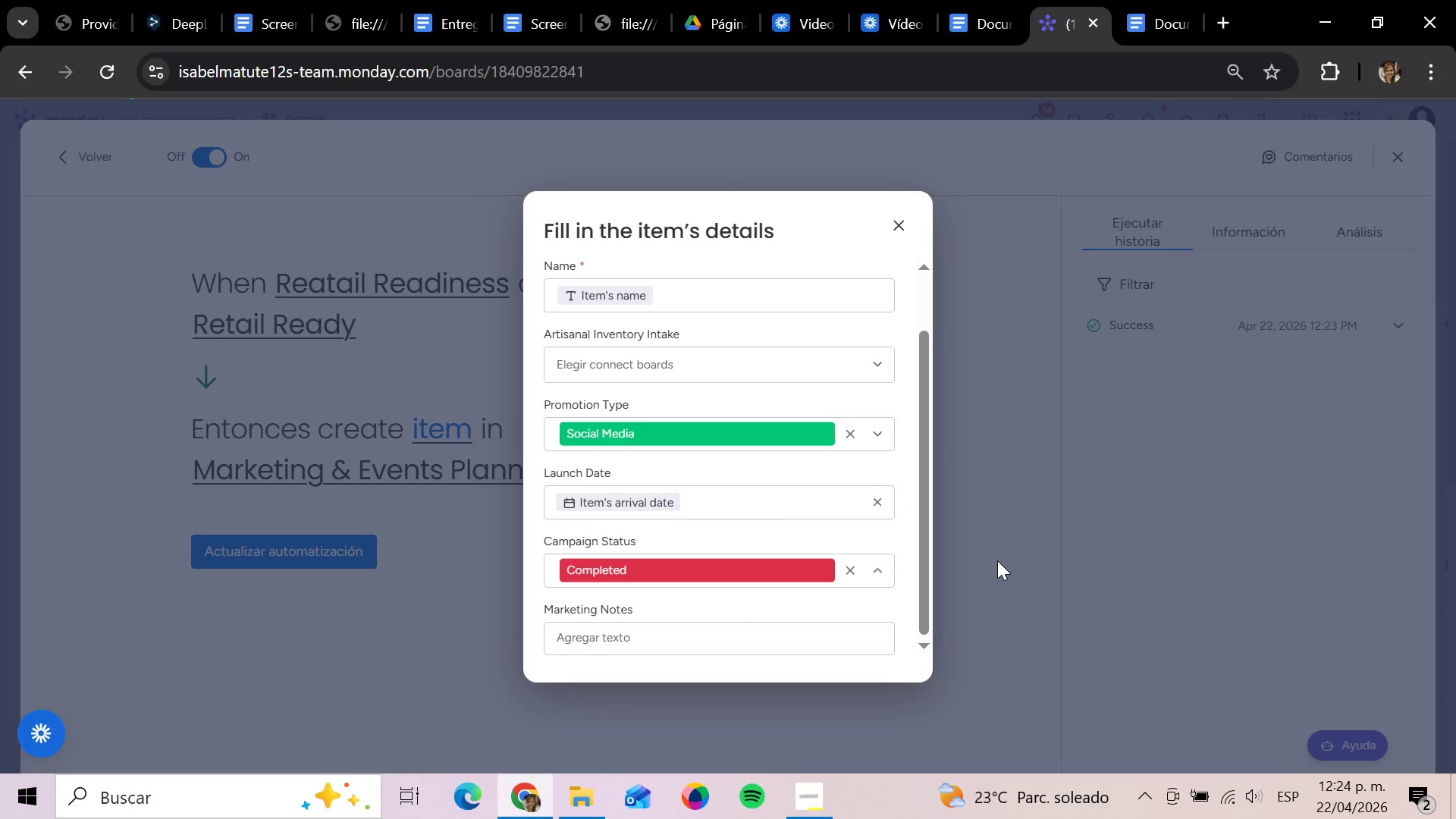 
left_click([1113, 601])
 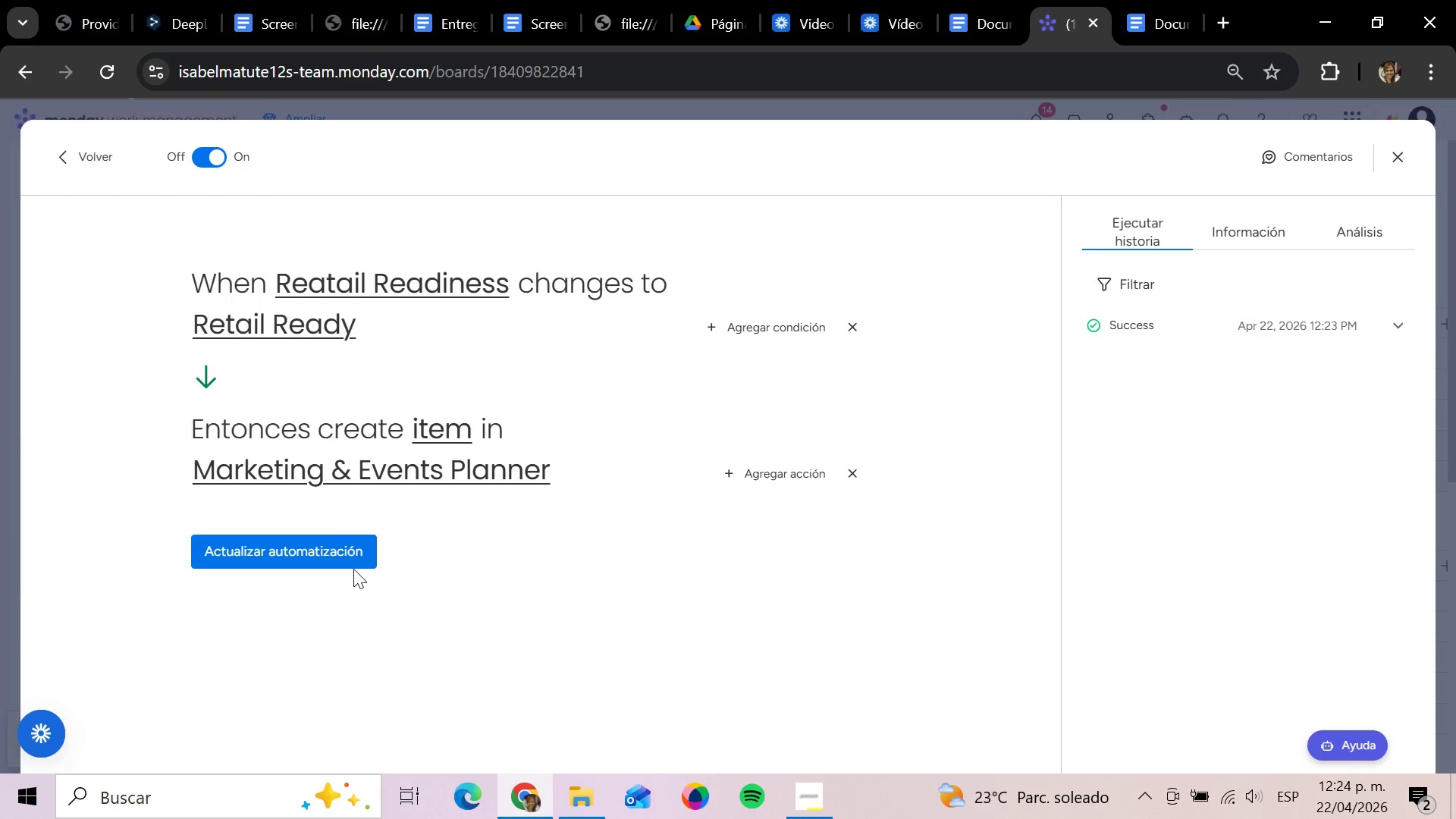 
left_click([334, 553])
 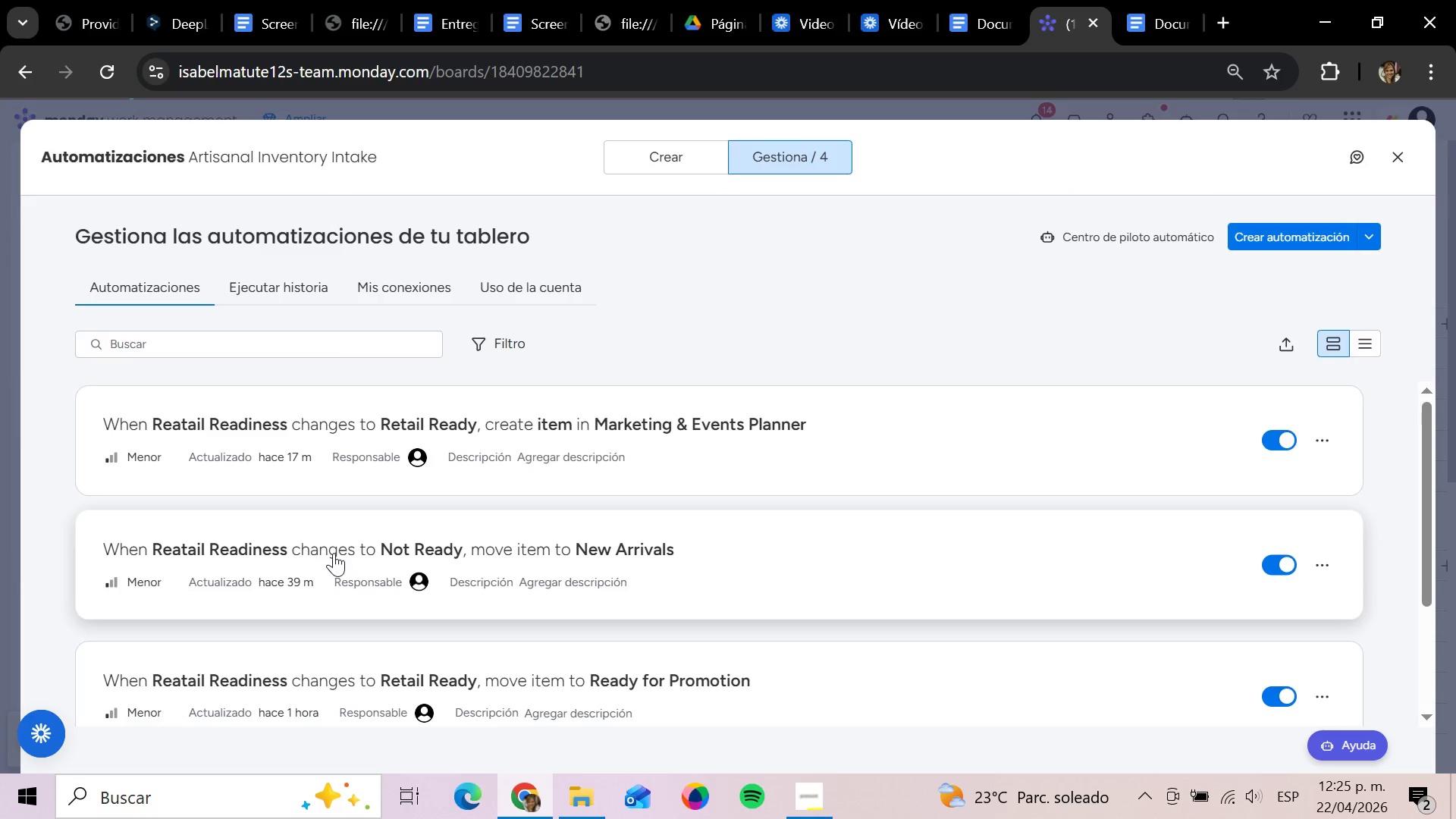 
wait(70.77)
 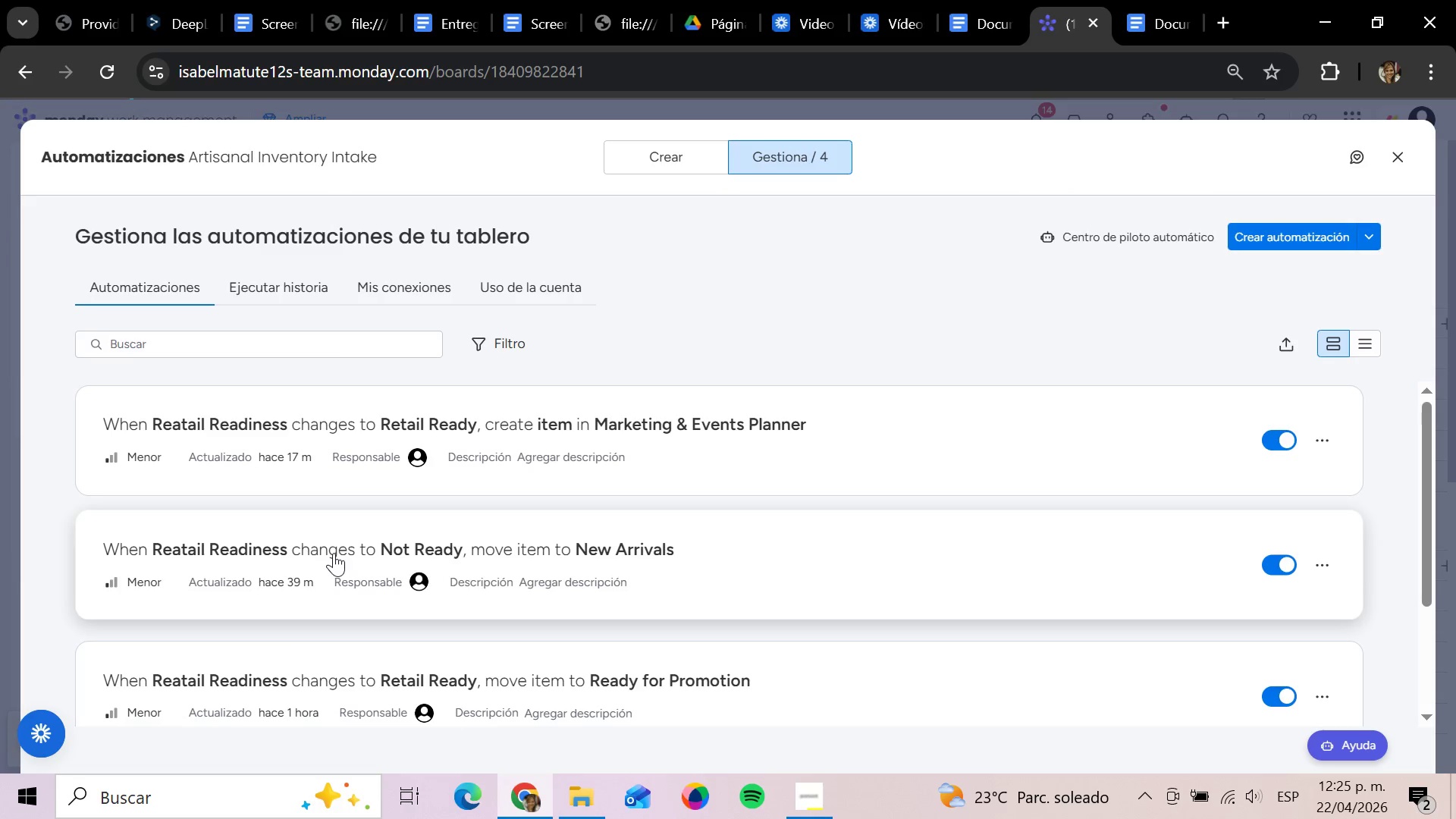 
left_click([1400, 163])
 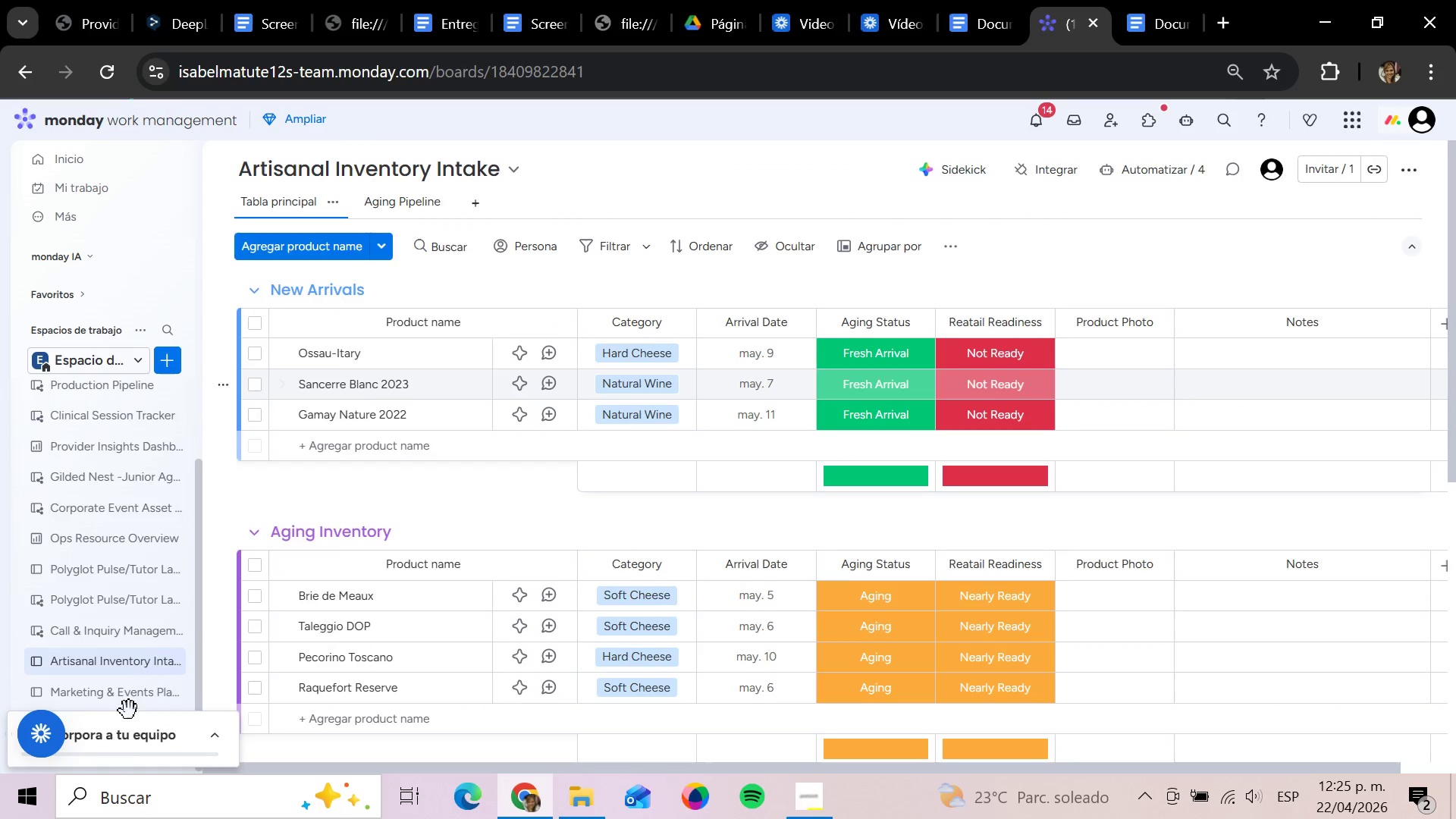 
left_click([124, 692])
 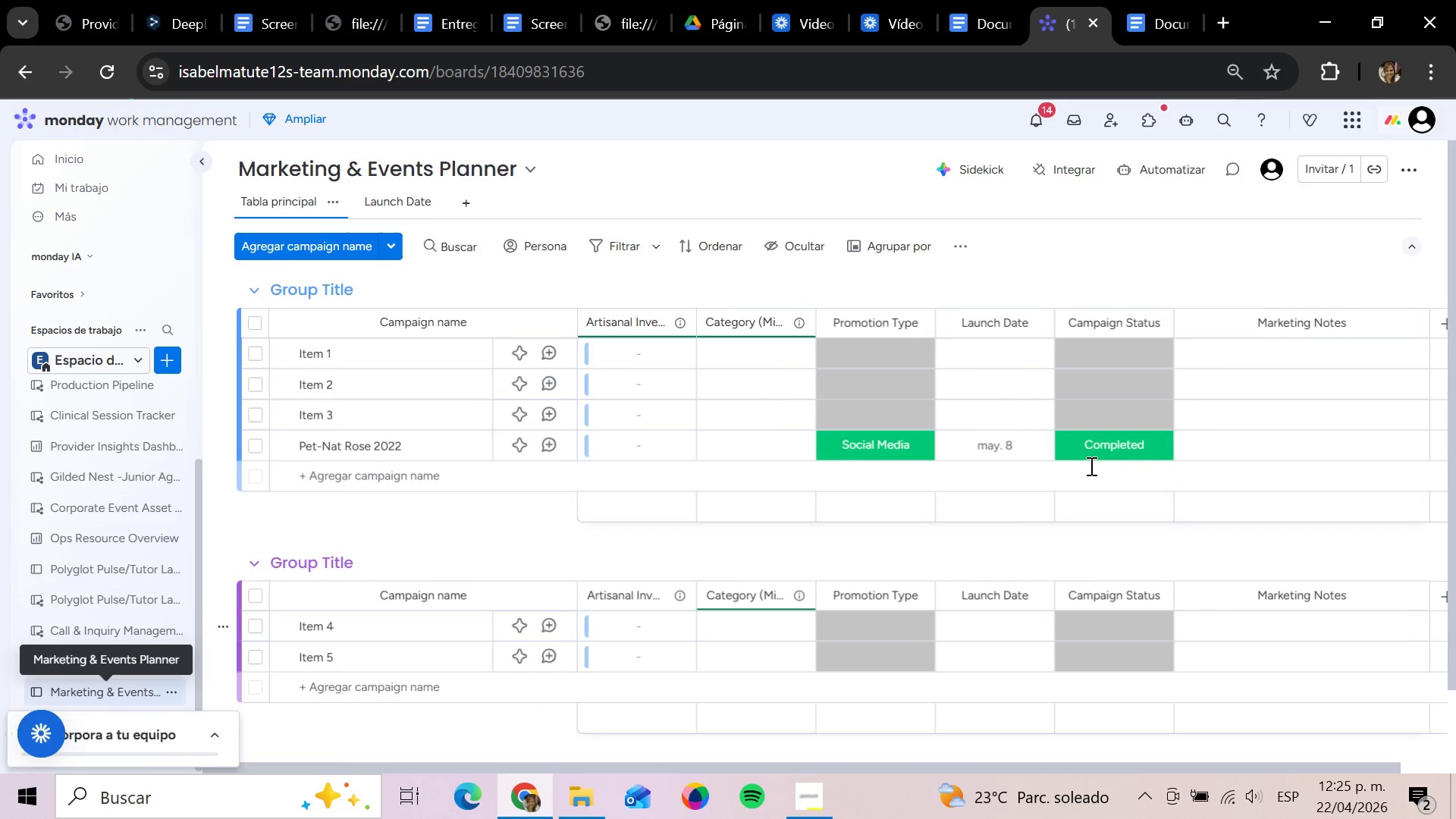 
left_click([1112, 447])
 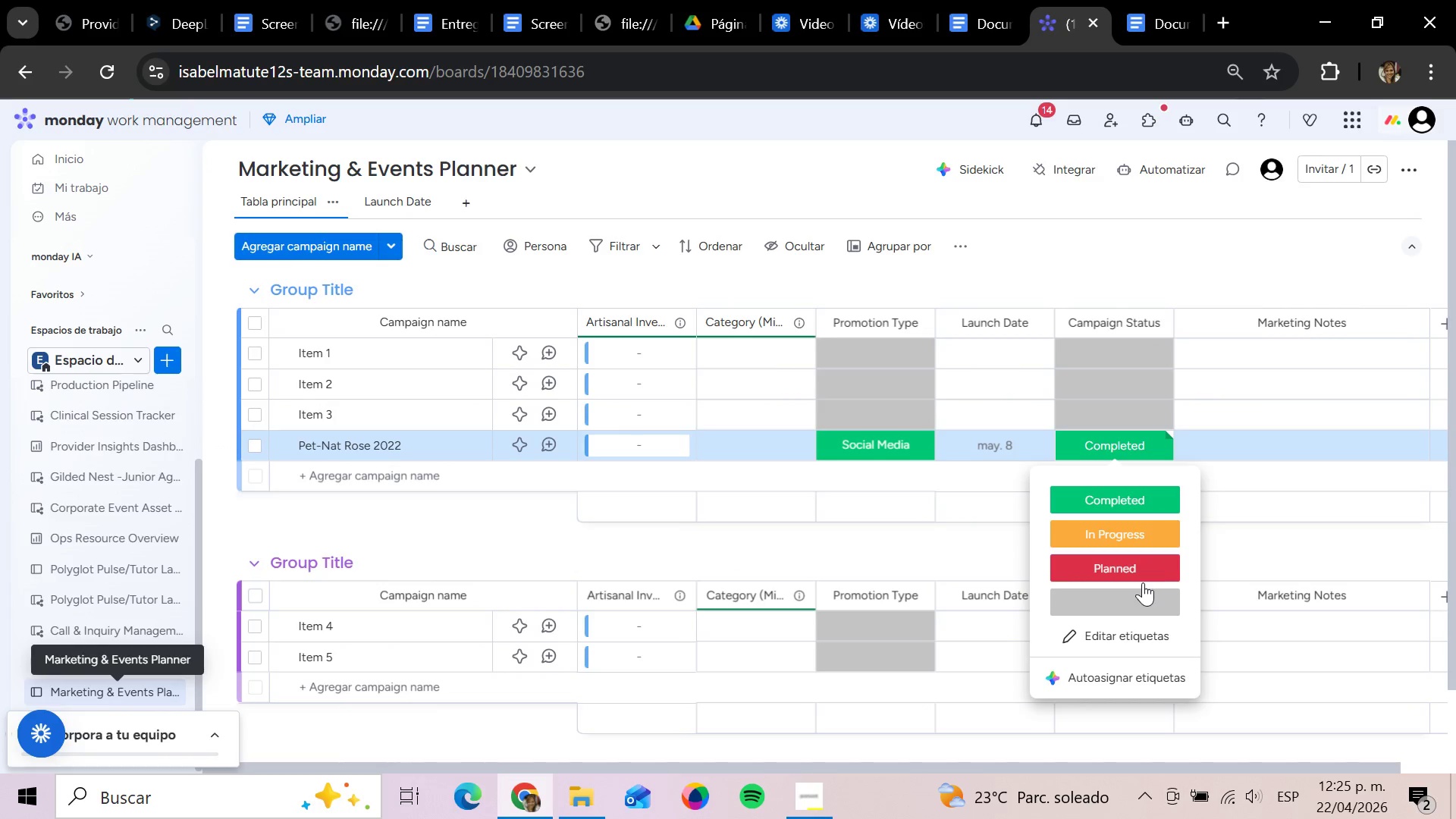 
left_click([1131, 561])
 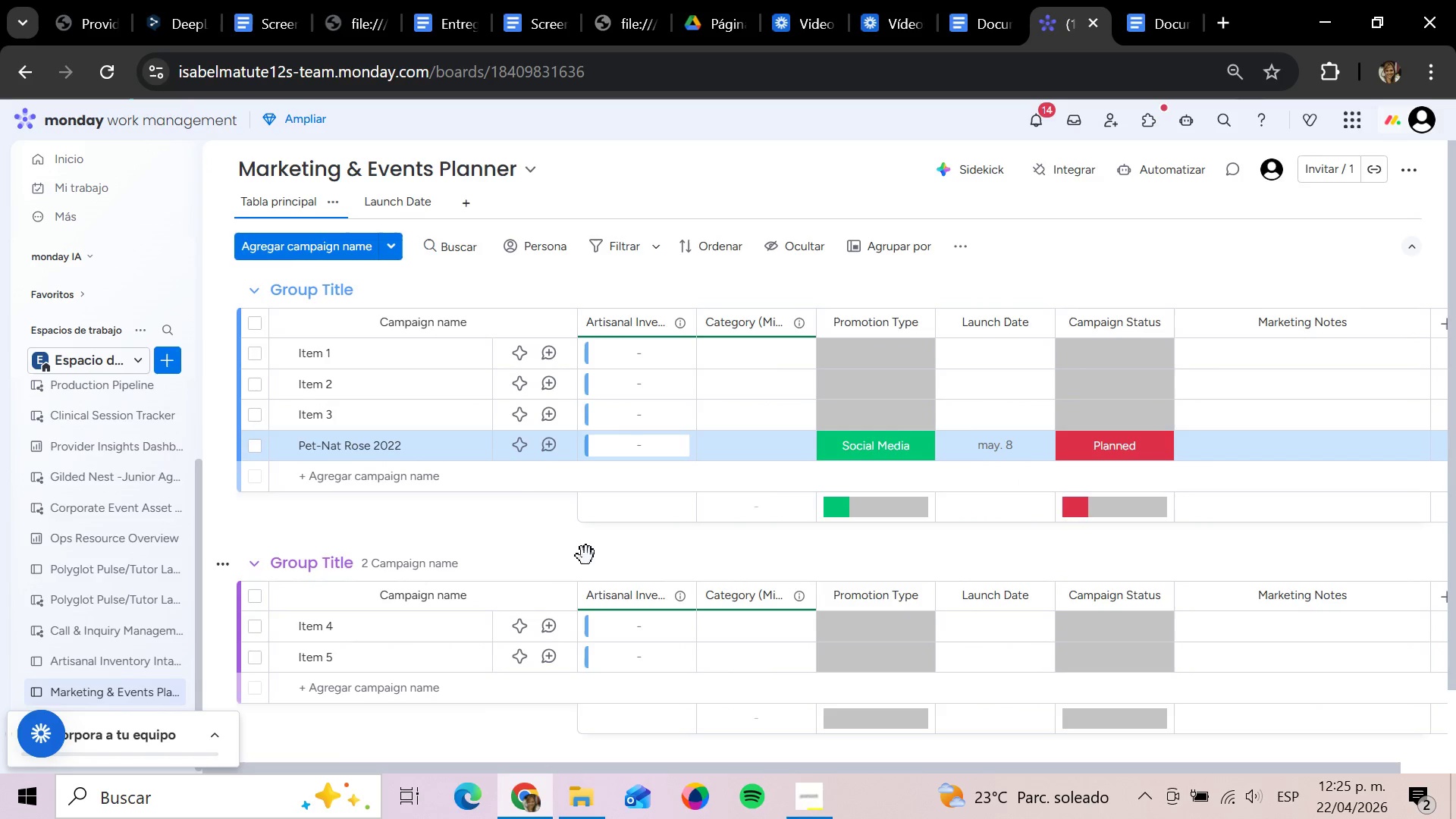 
wait(6.5)
 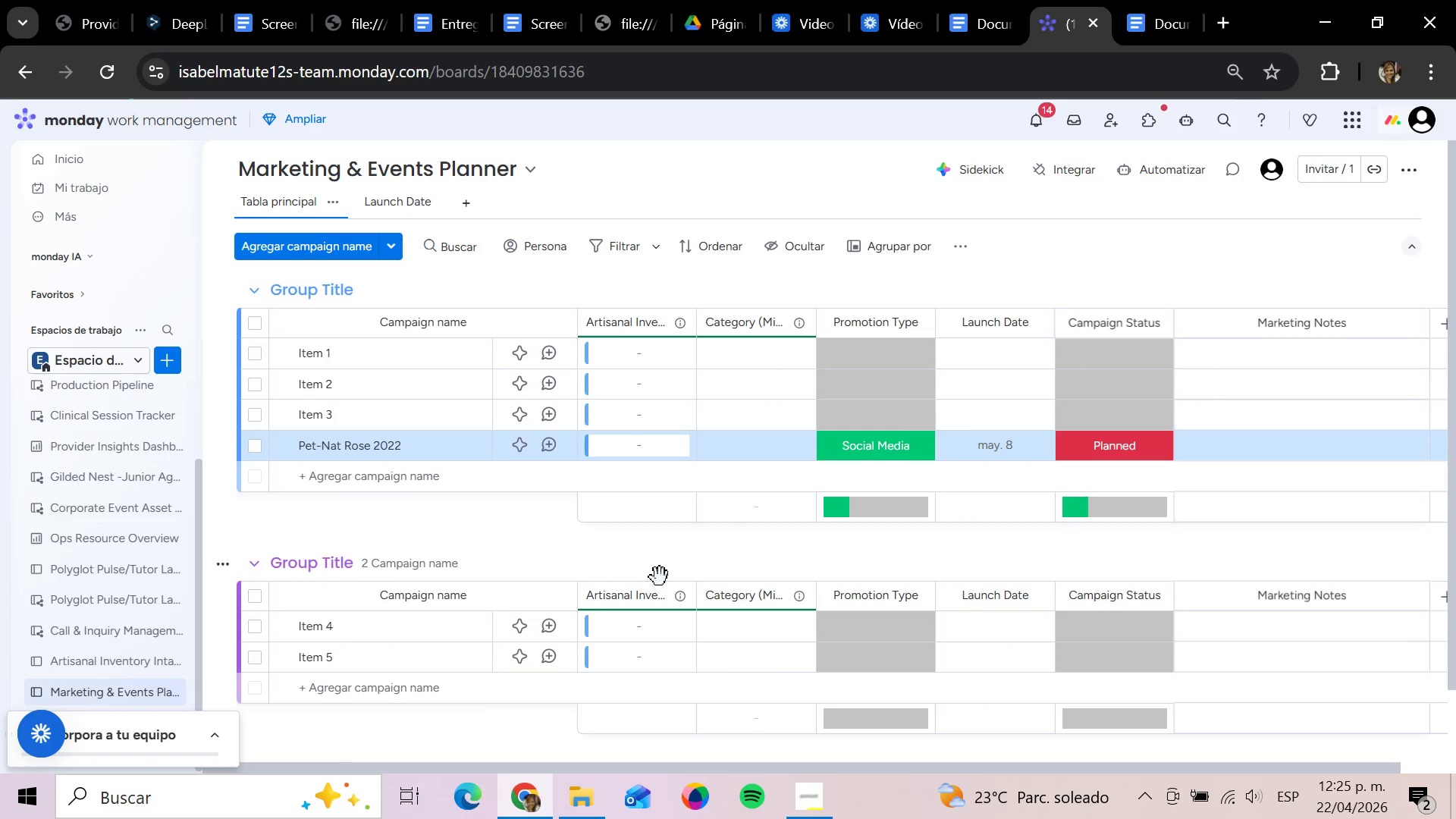 
left_click([132, 659])
 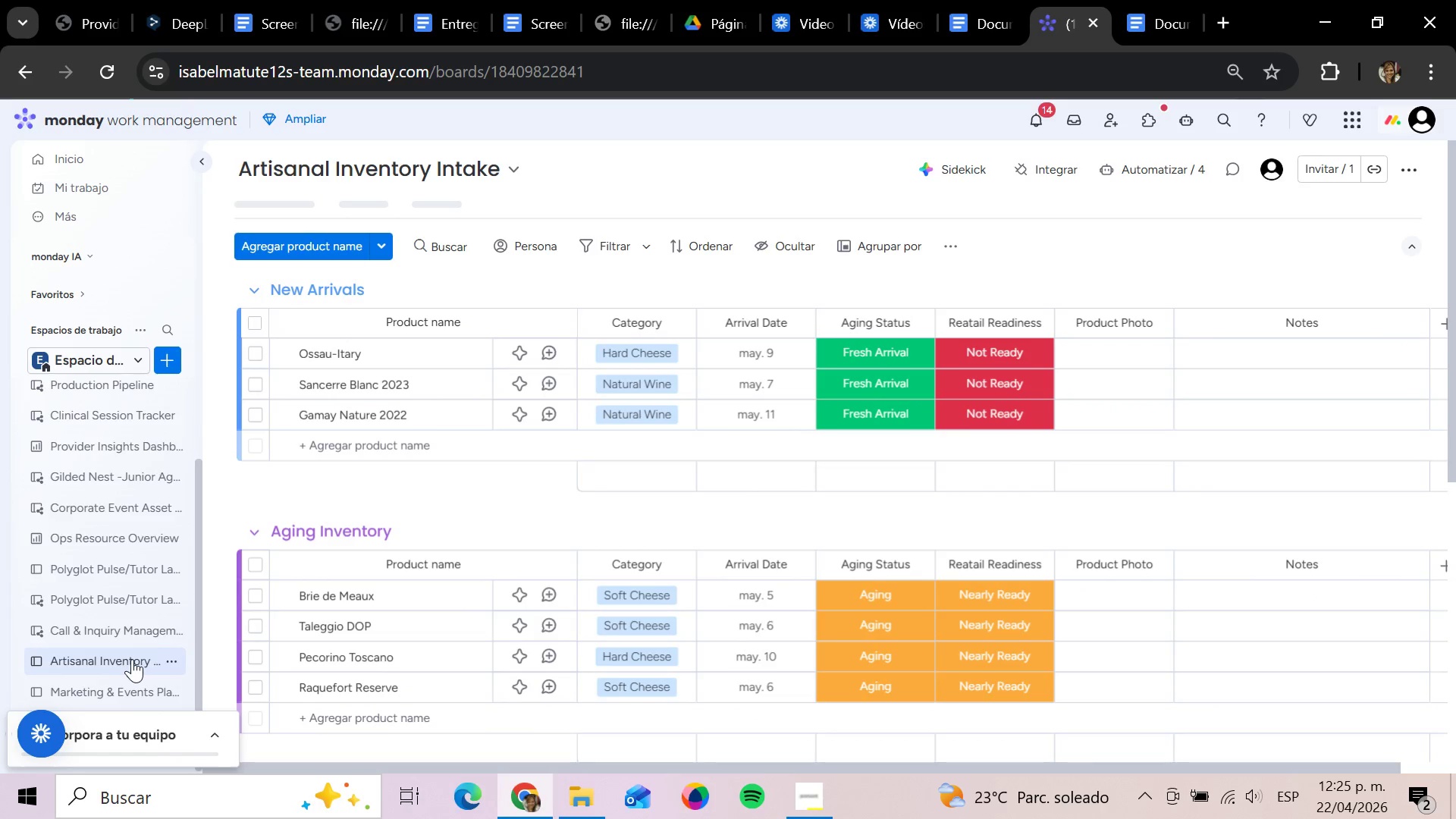 
mouse_move([169, 643])
 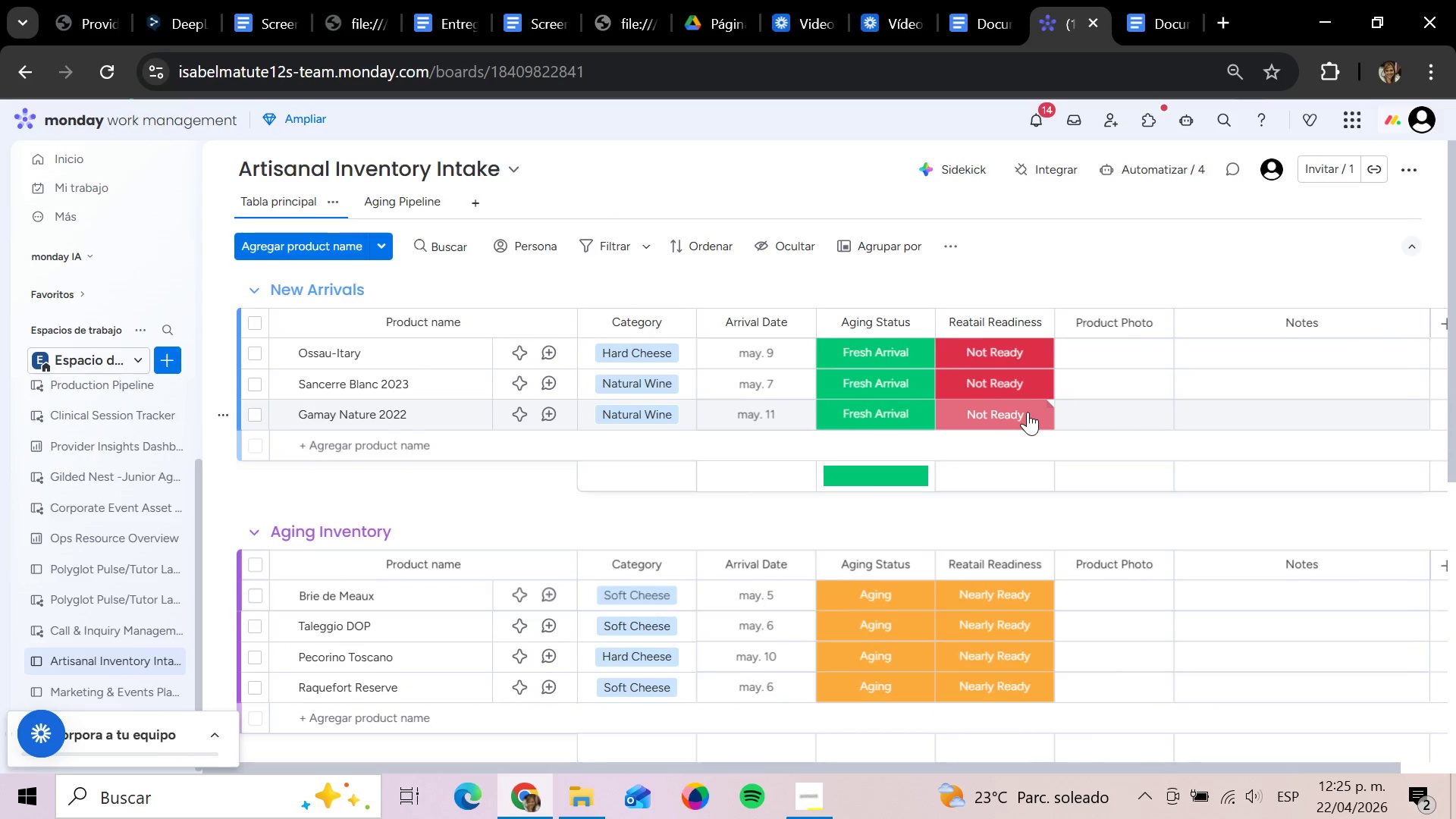 
wait(9.12)
 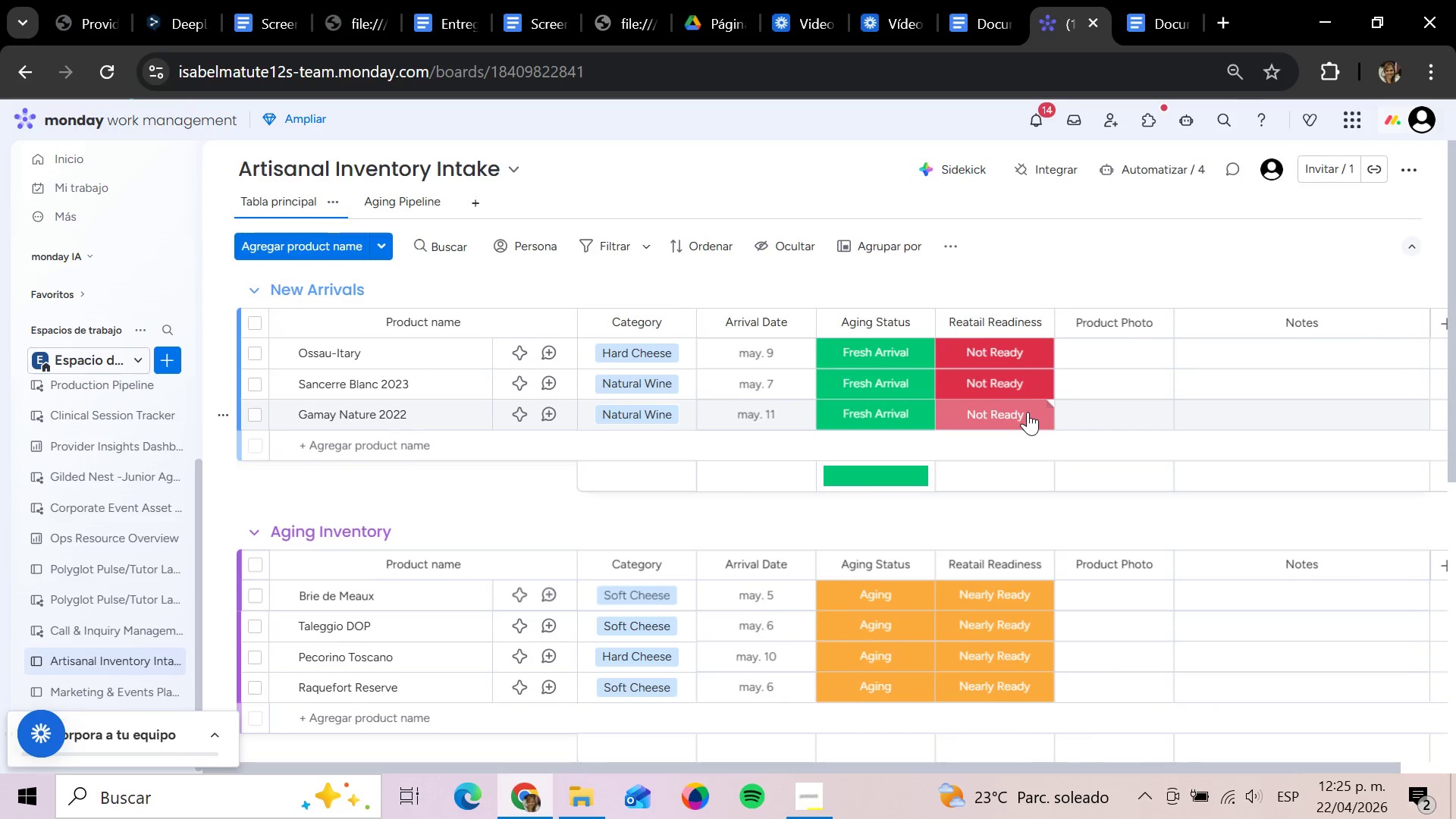 
scroll: coordinate [1013, 600], scroll_direction: down, amount: 3.0
 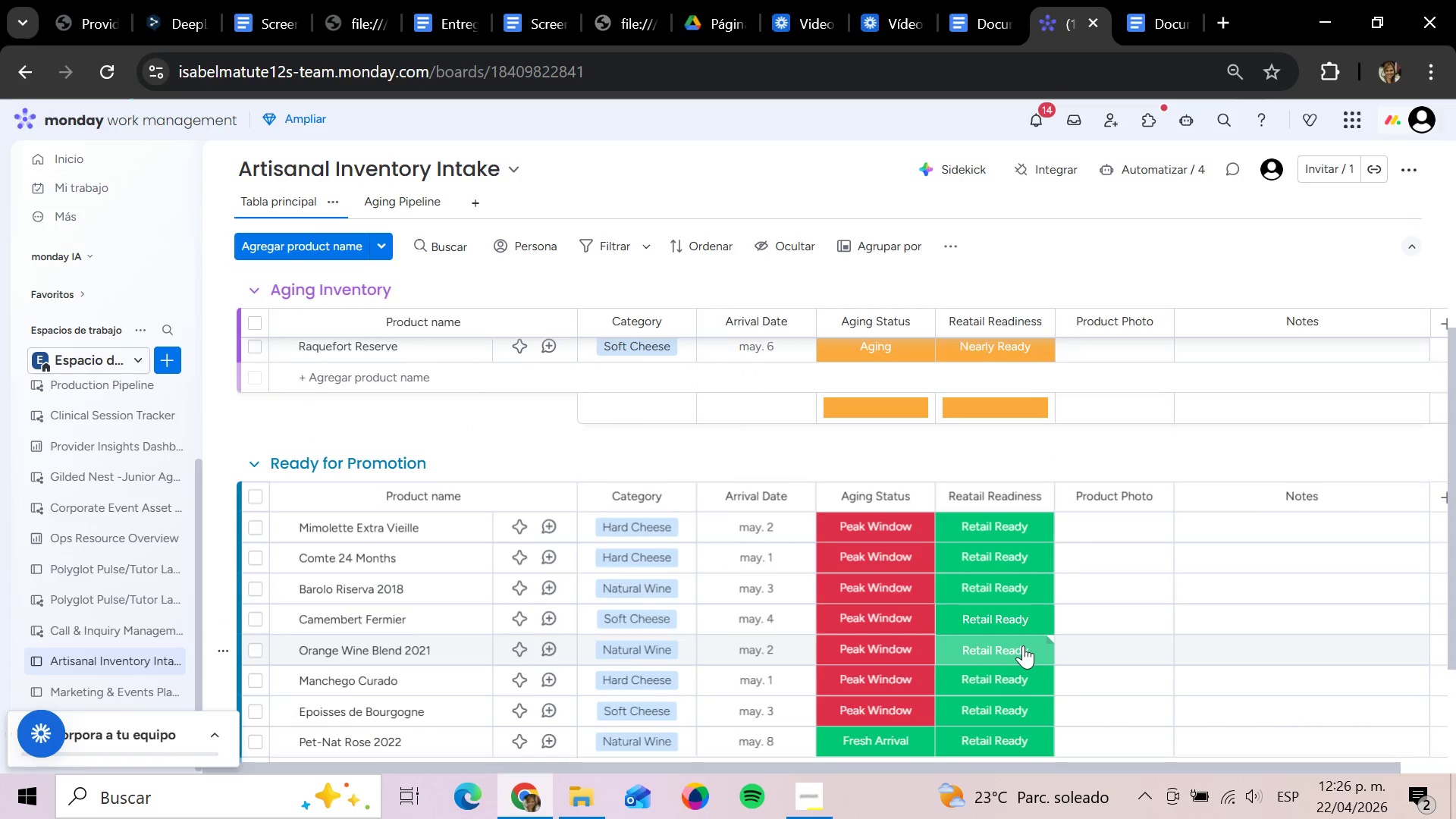 
wait(7.56)
 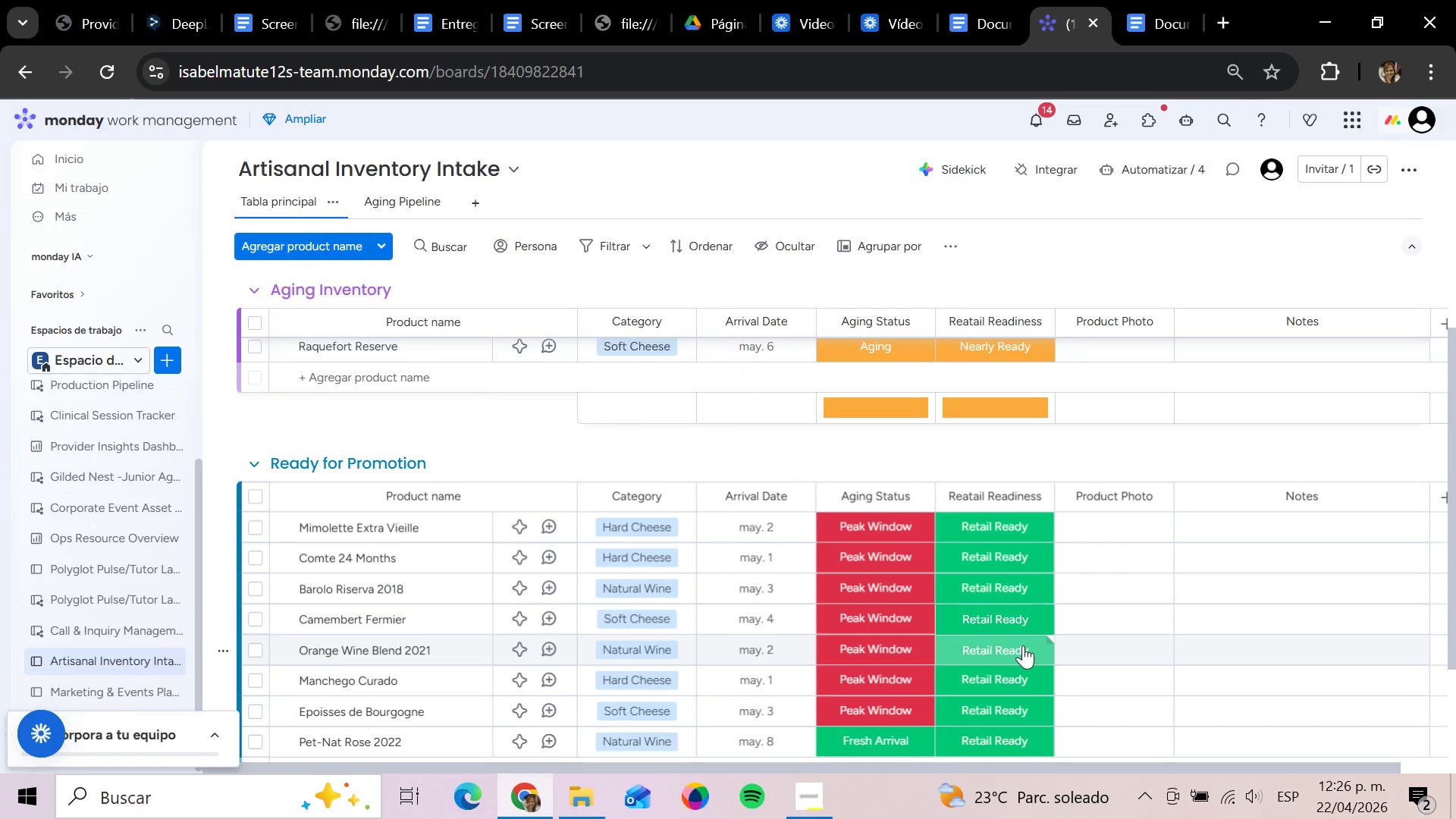 
scroll: coordinate [1010, 706], scroll_direction: down, amount: 2.0
 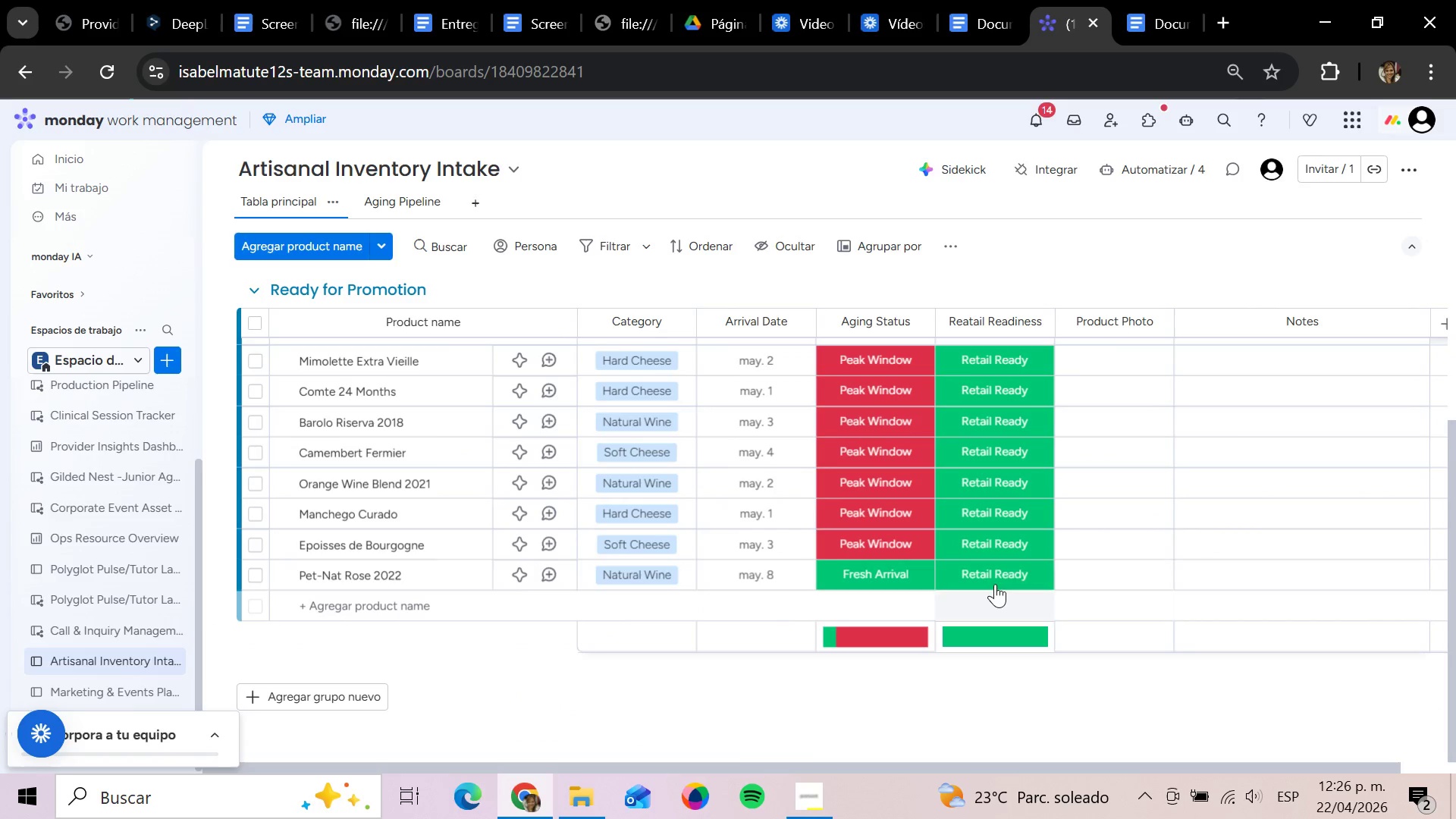 
left_click([995, 583])
 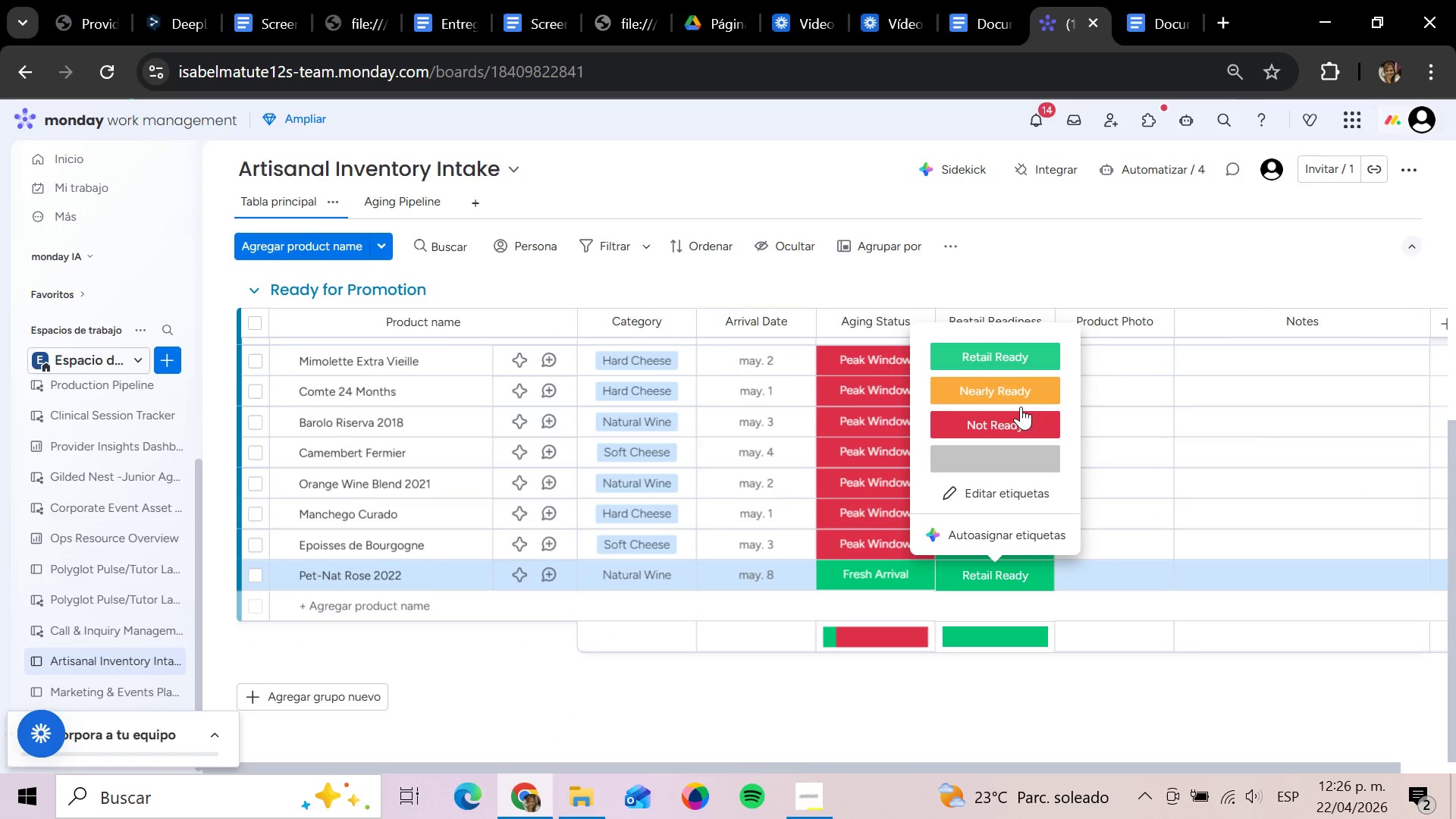 
left_click([1006, 425])
 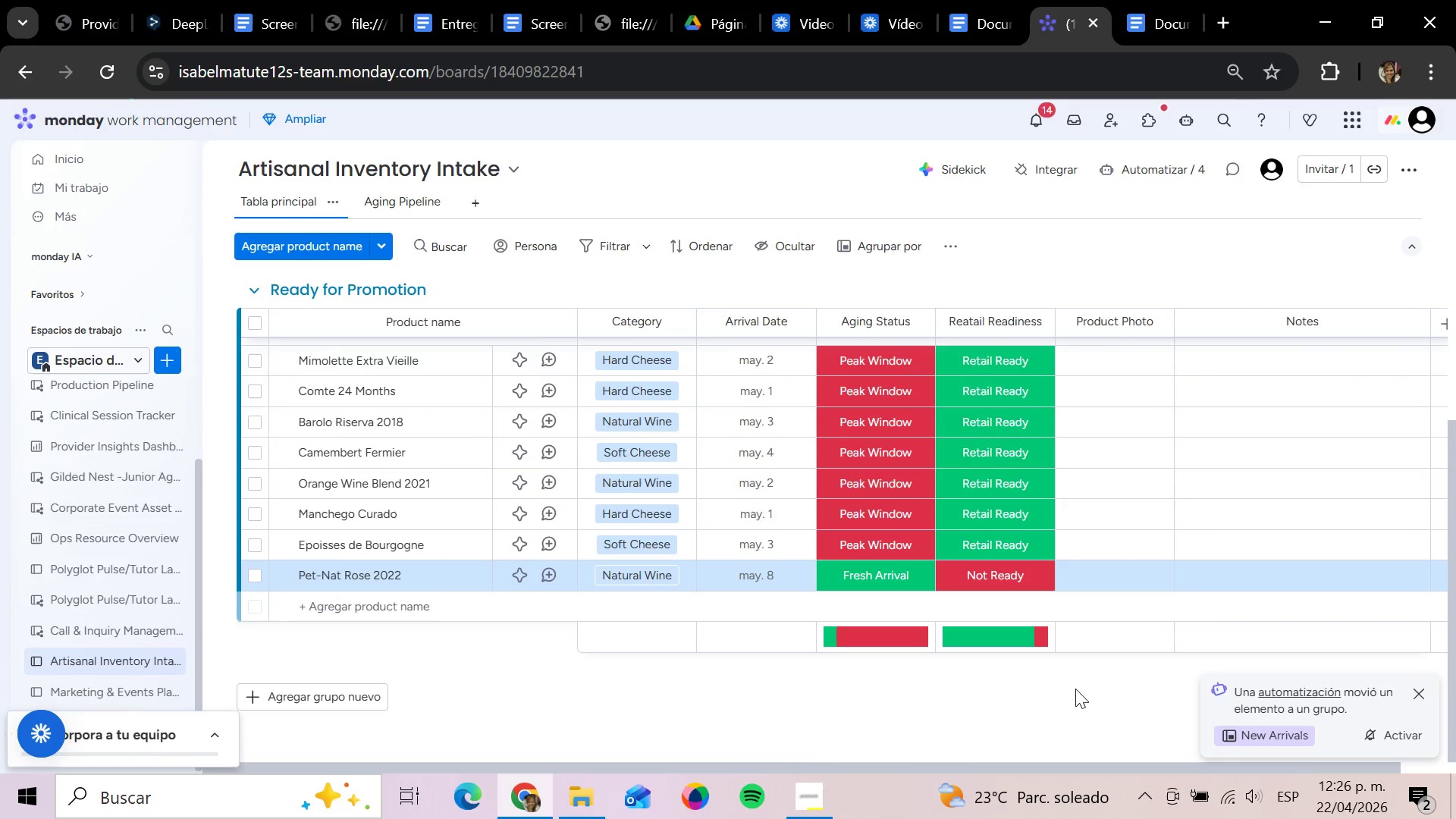 
wait(5.34)
 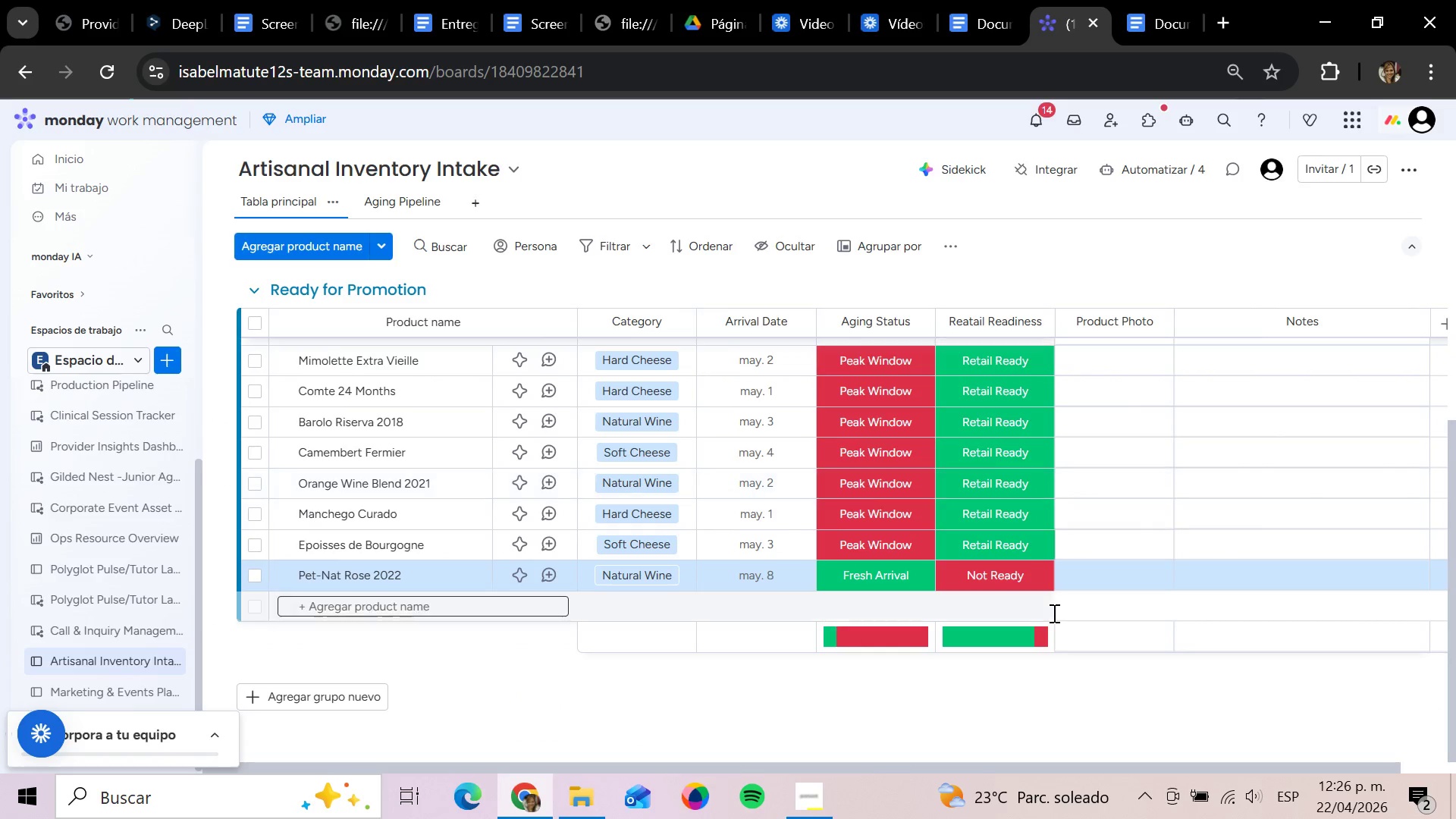 
scroll: coordinate [1050, 747], scroll_direction: up, amount: 5.0
 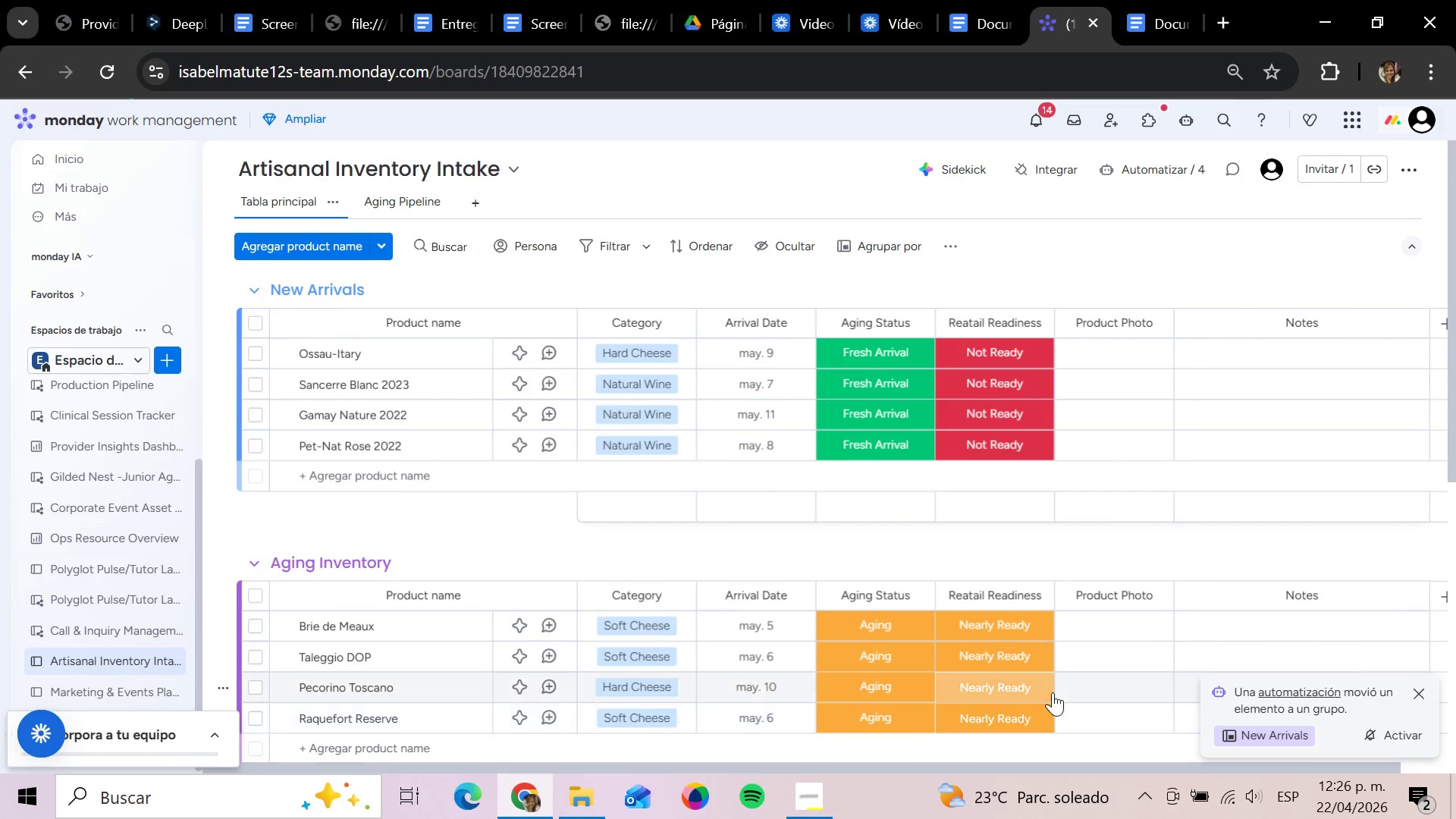 
scroll: coordinate [1024, 698], scroll_direction: down, amount: 5.0
 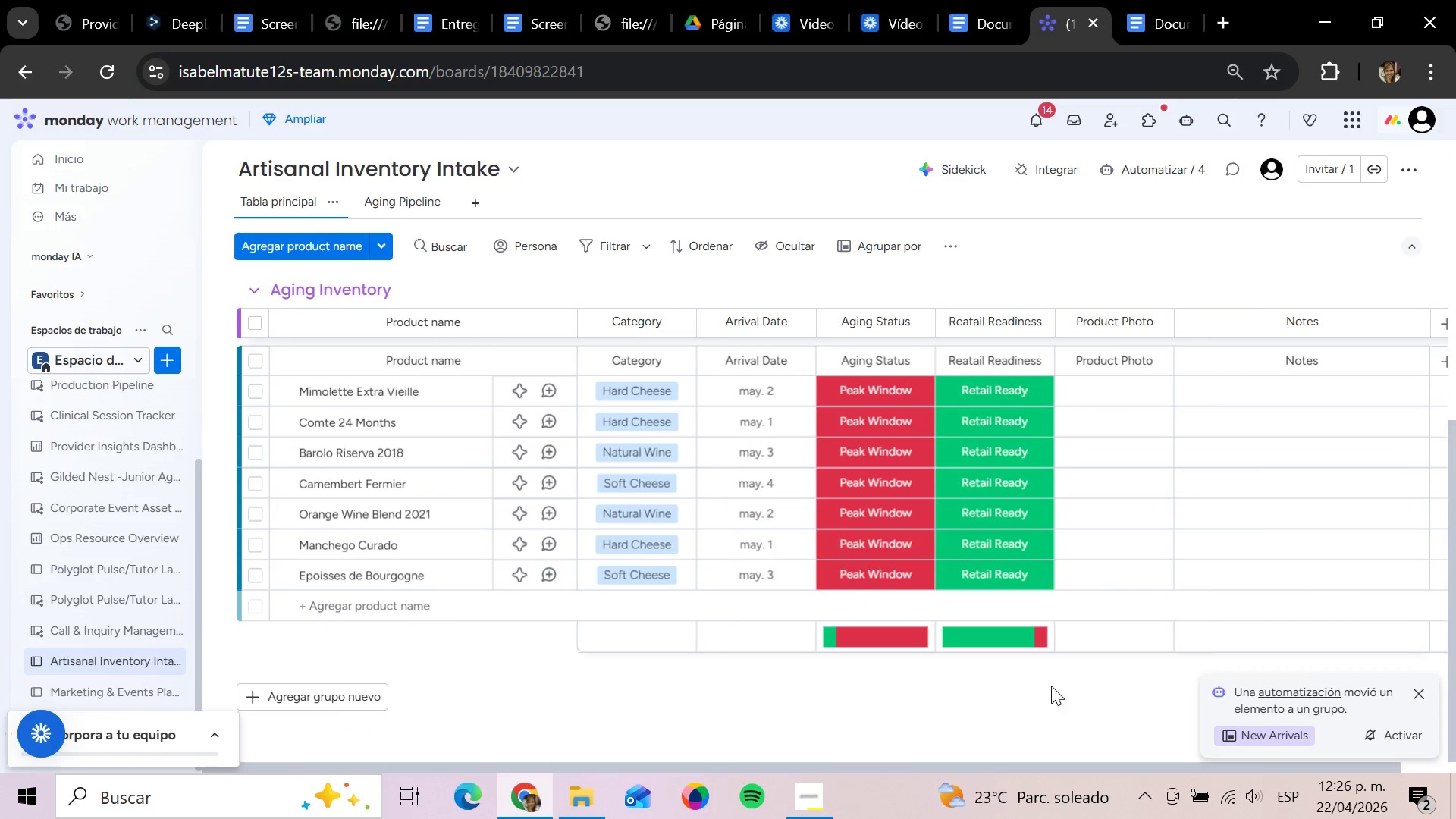 
scroll: coordinate [1001, 481], scroll_direction: up, amount: 6.0
 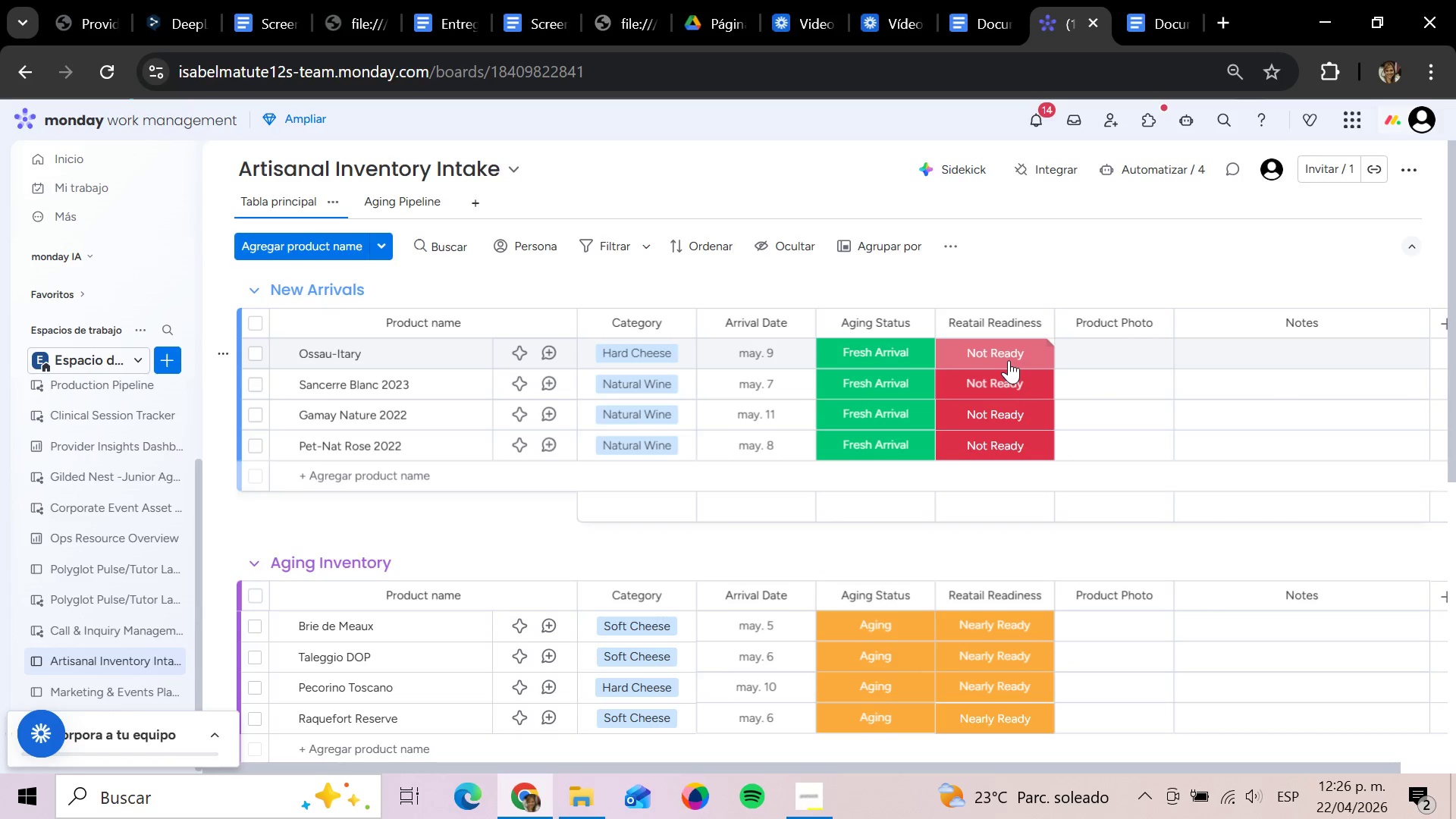 
left_click([1009, 360])
 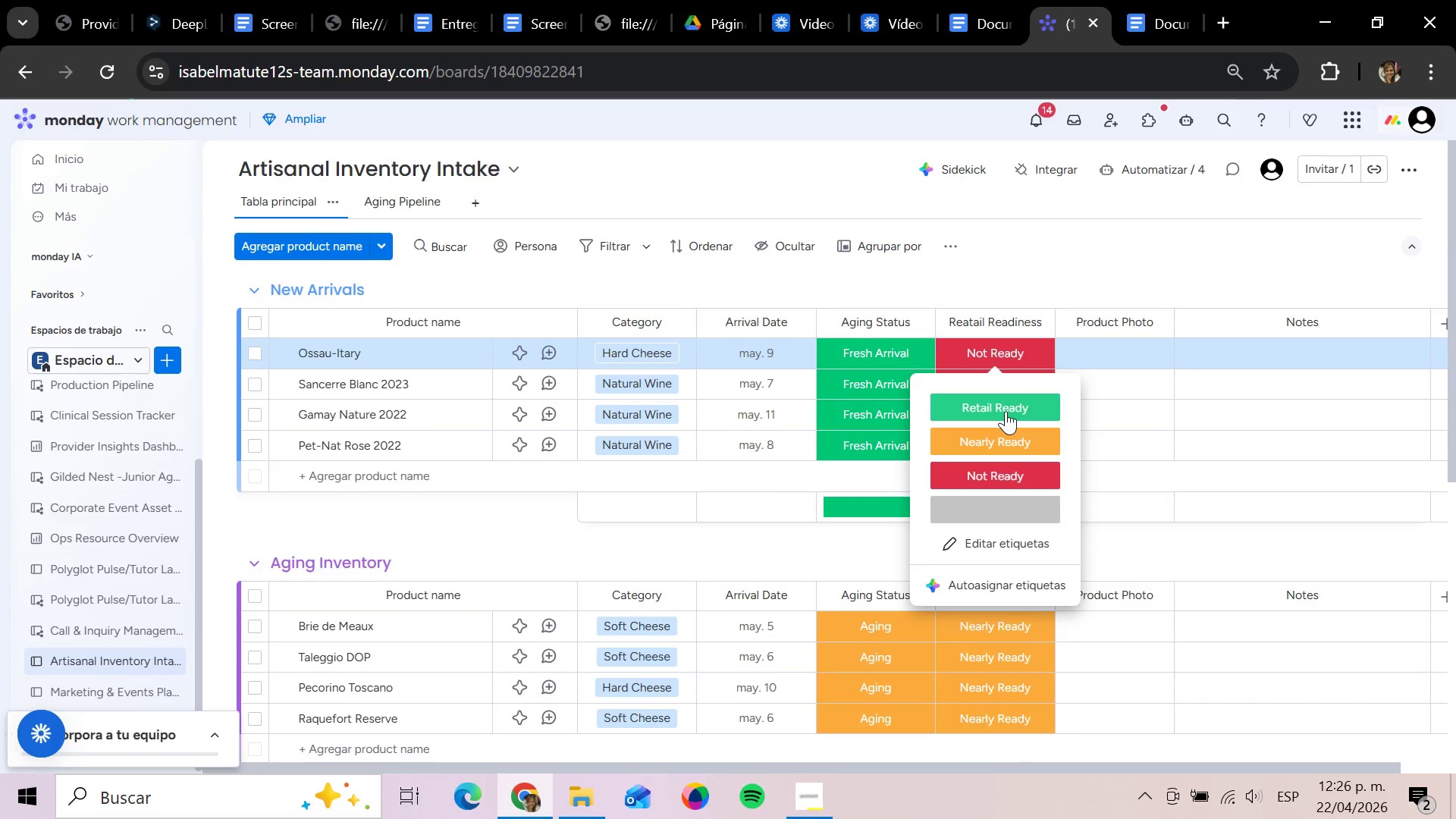 
left_click([1006, 411])
 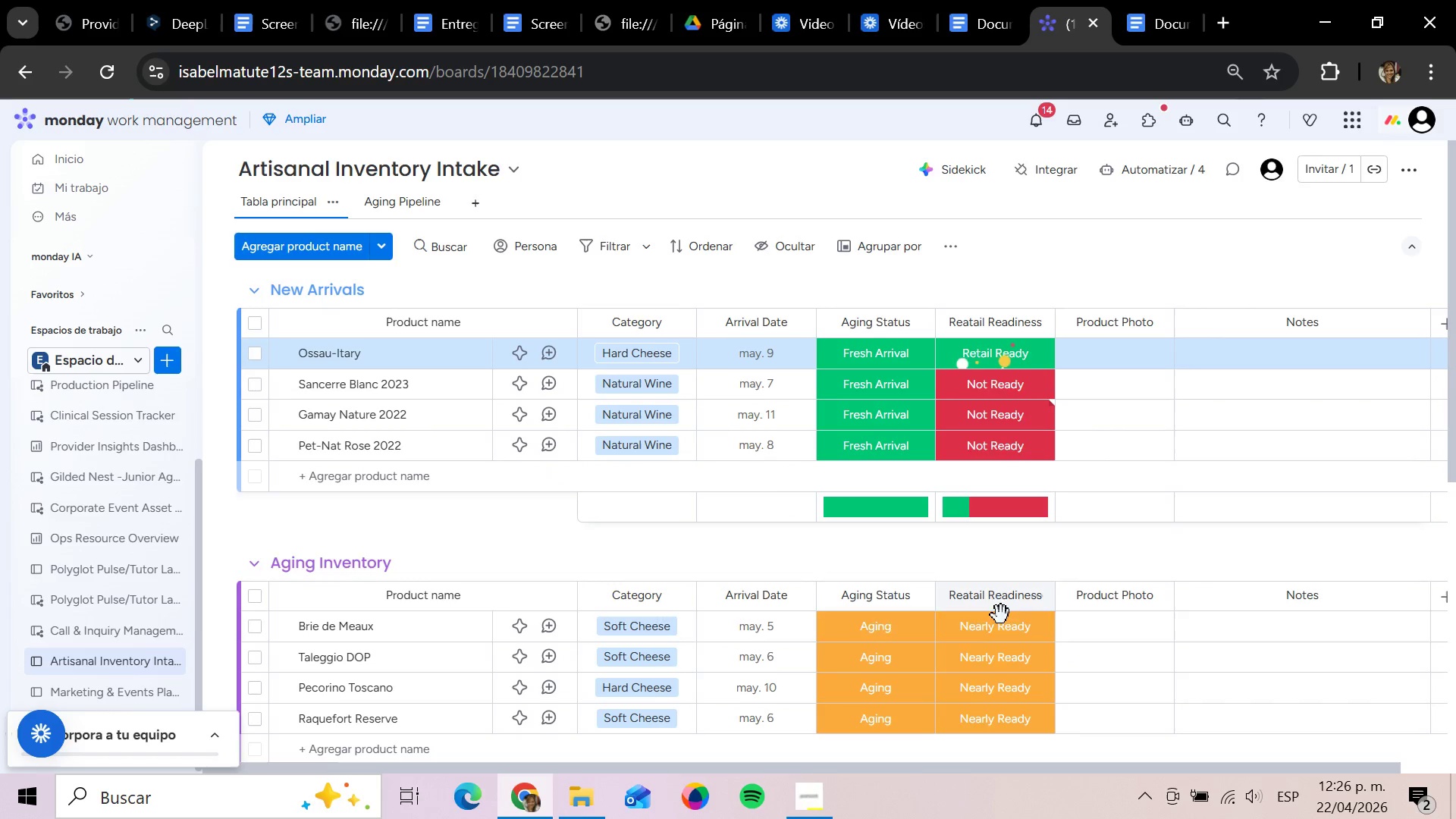 
scroll: coordinate [1001, 631], scroll_direction: down, amount: 6.0
 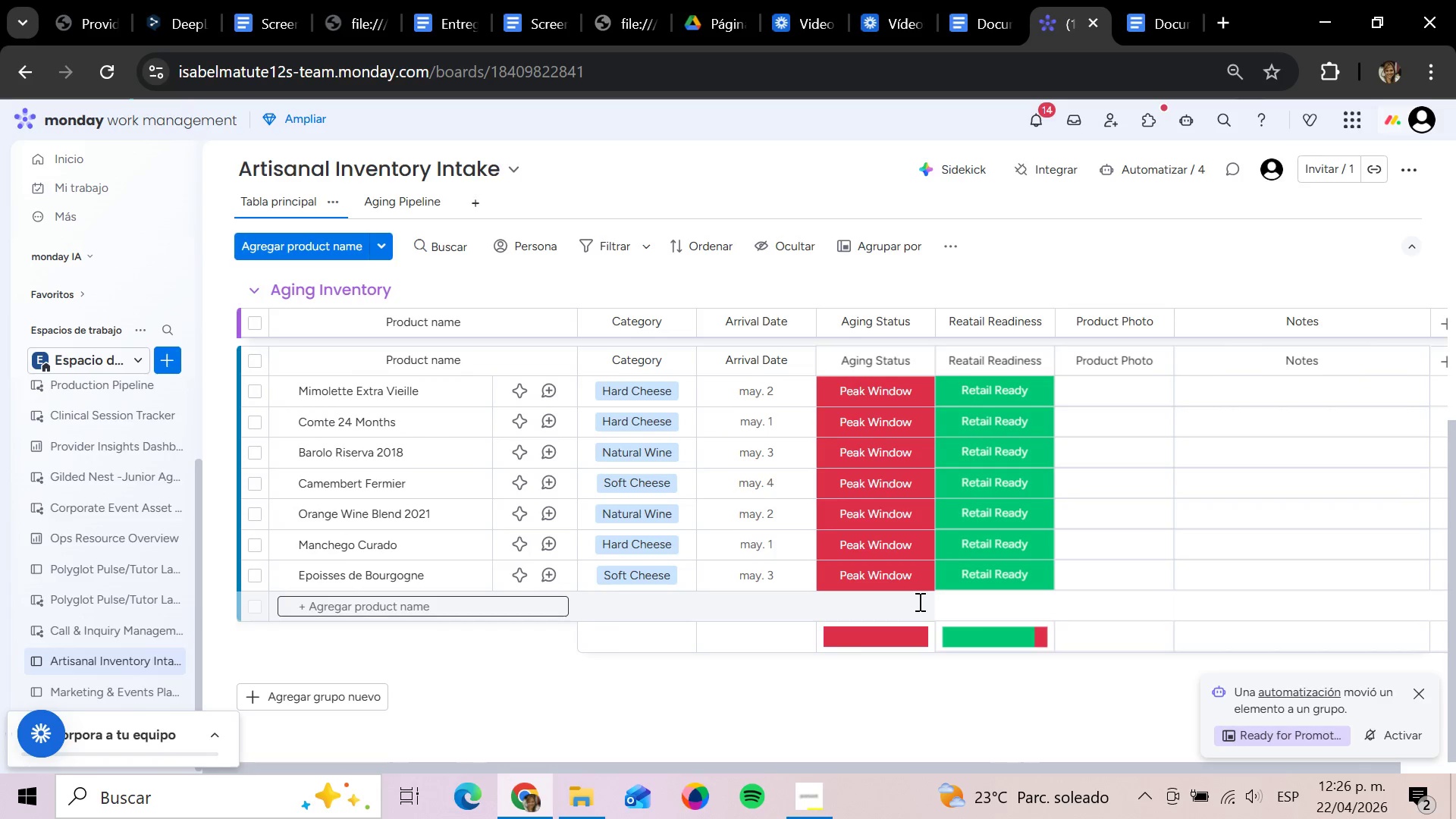 
wait(5.34)
 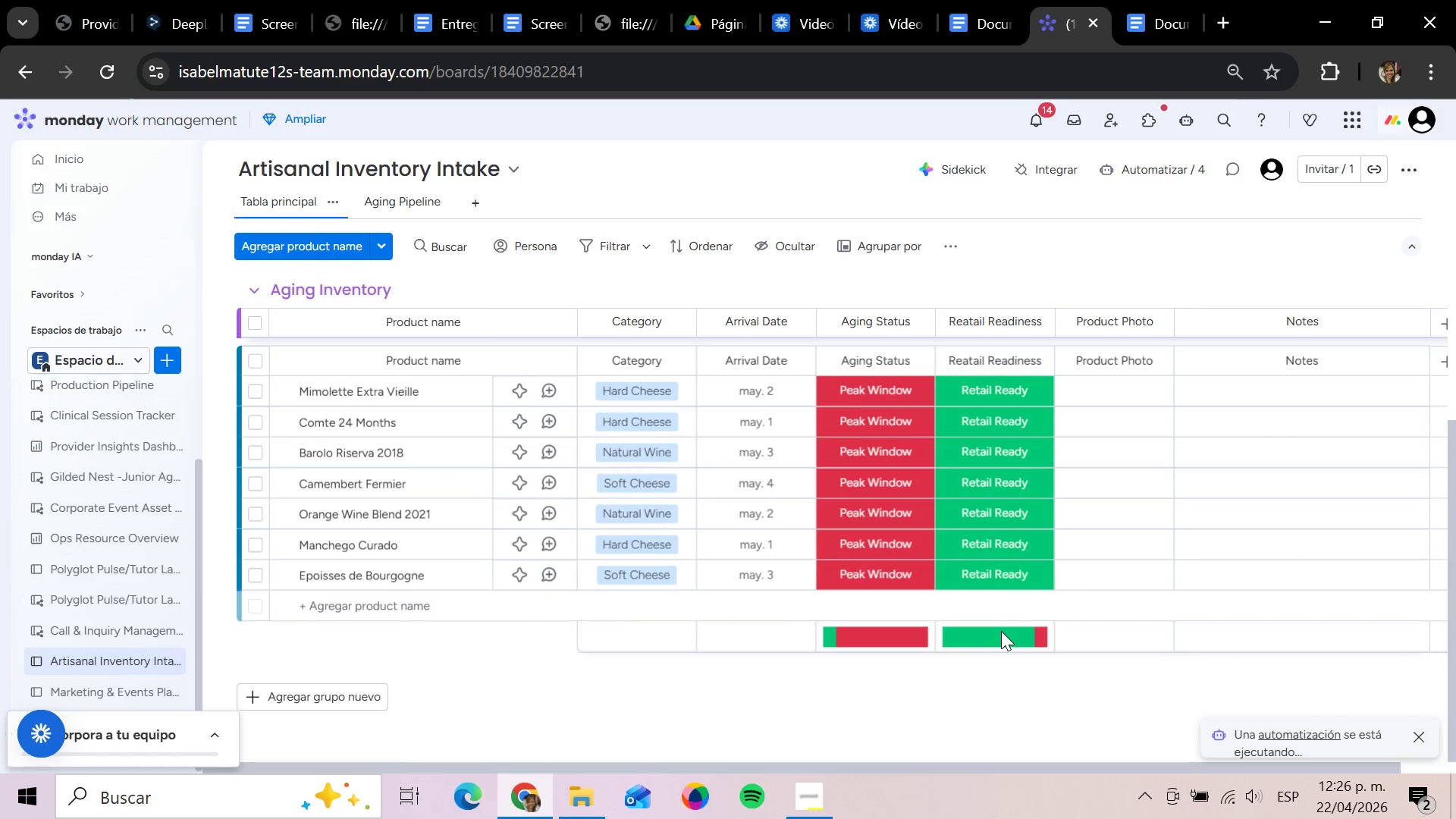 
left_click([891, 576])
 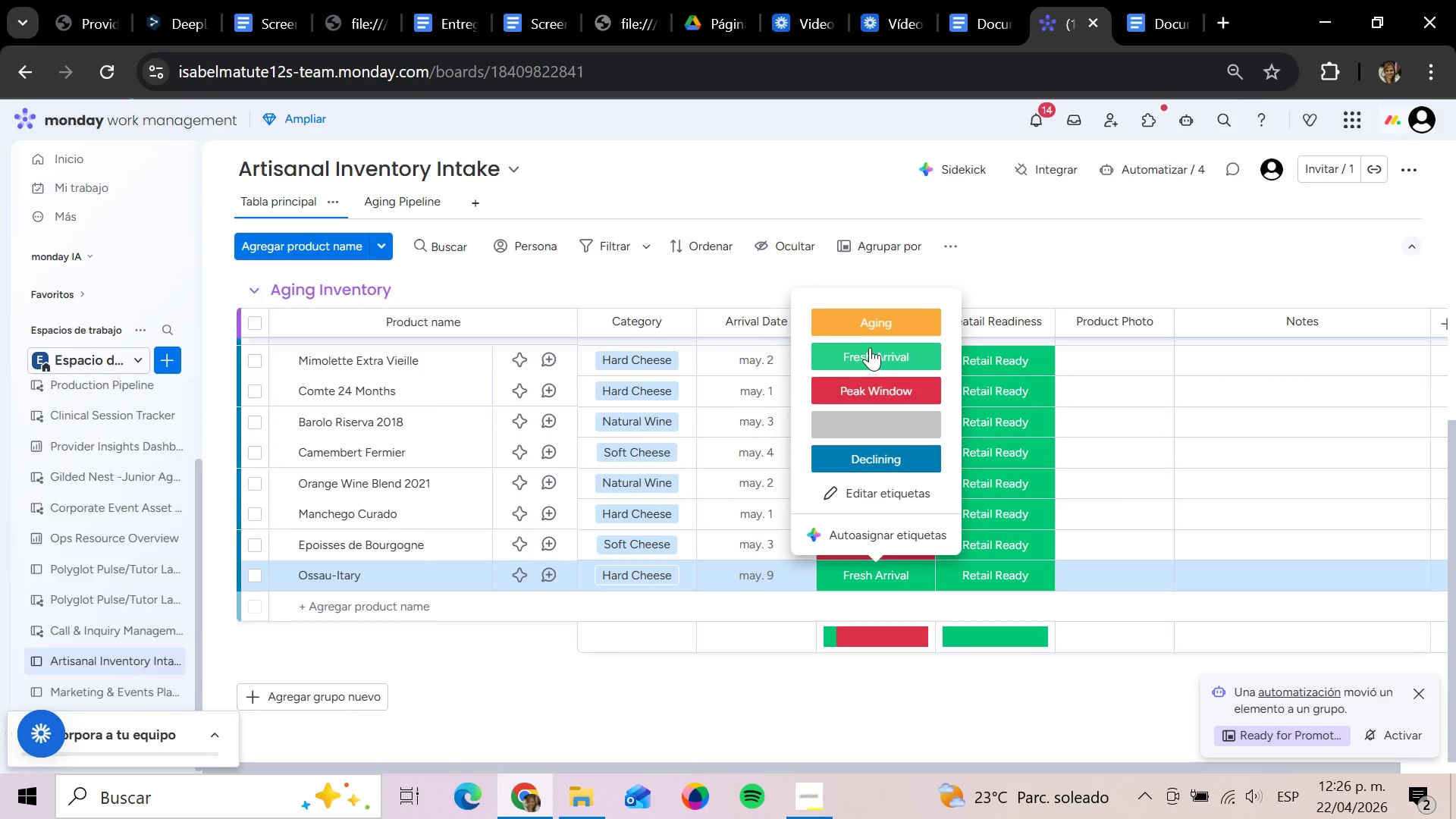 
left_click([864, 391])
 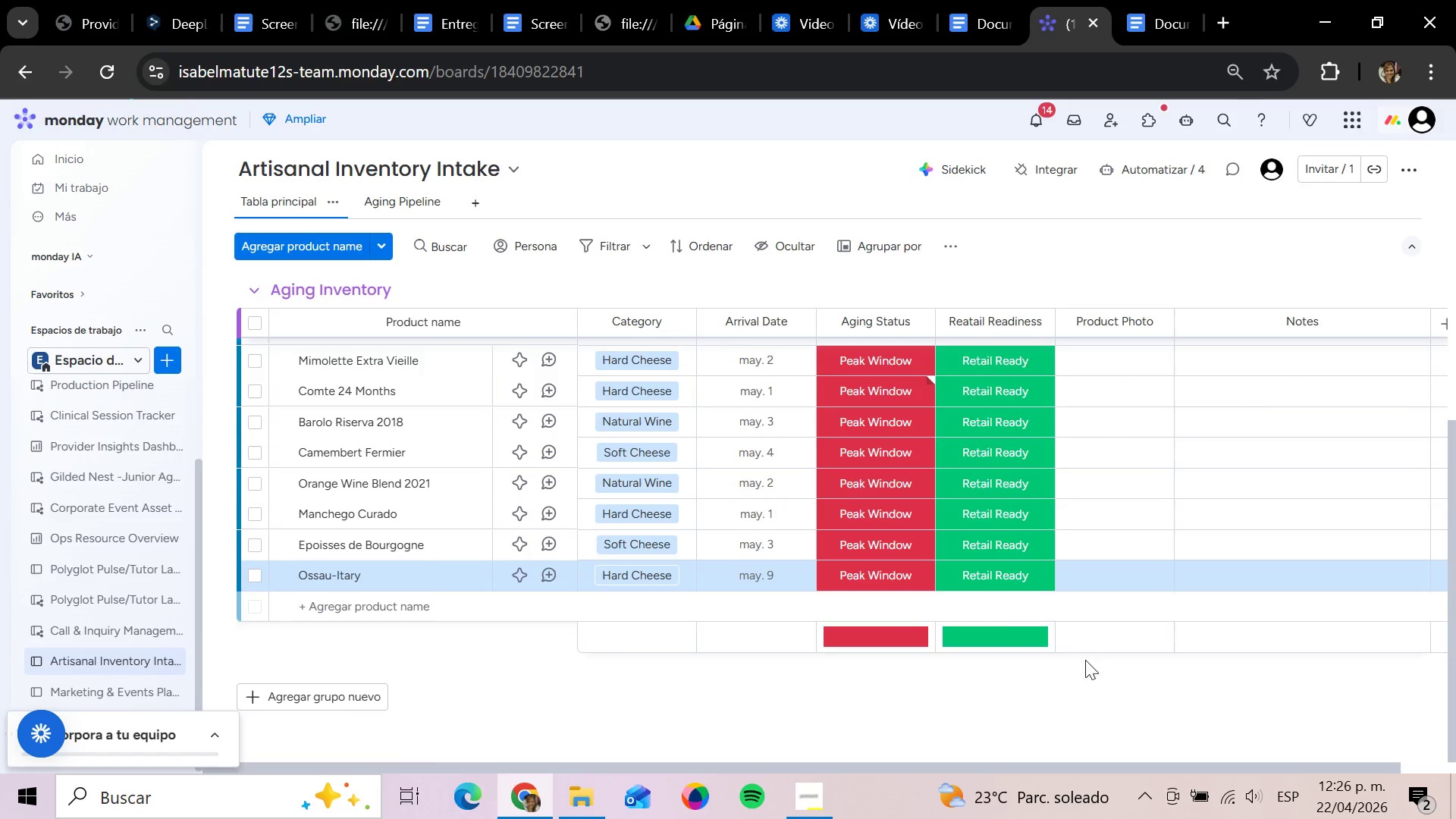 
scroll: coordinate [998, 615], scroll_direction: up, amount: 3.0
 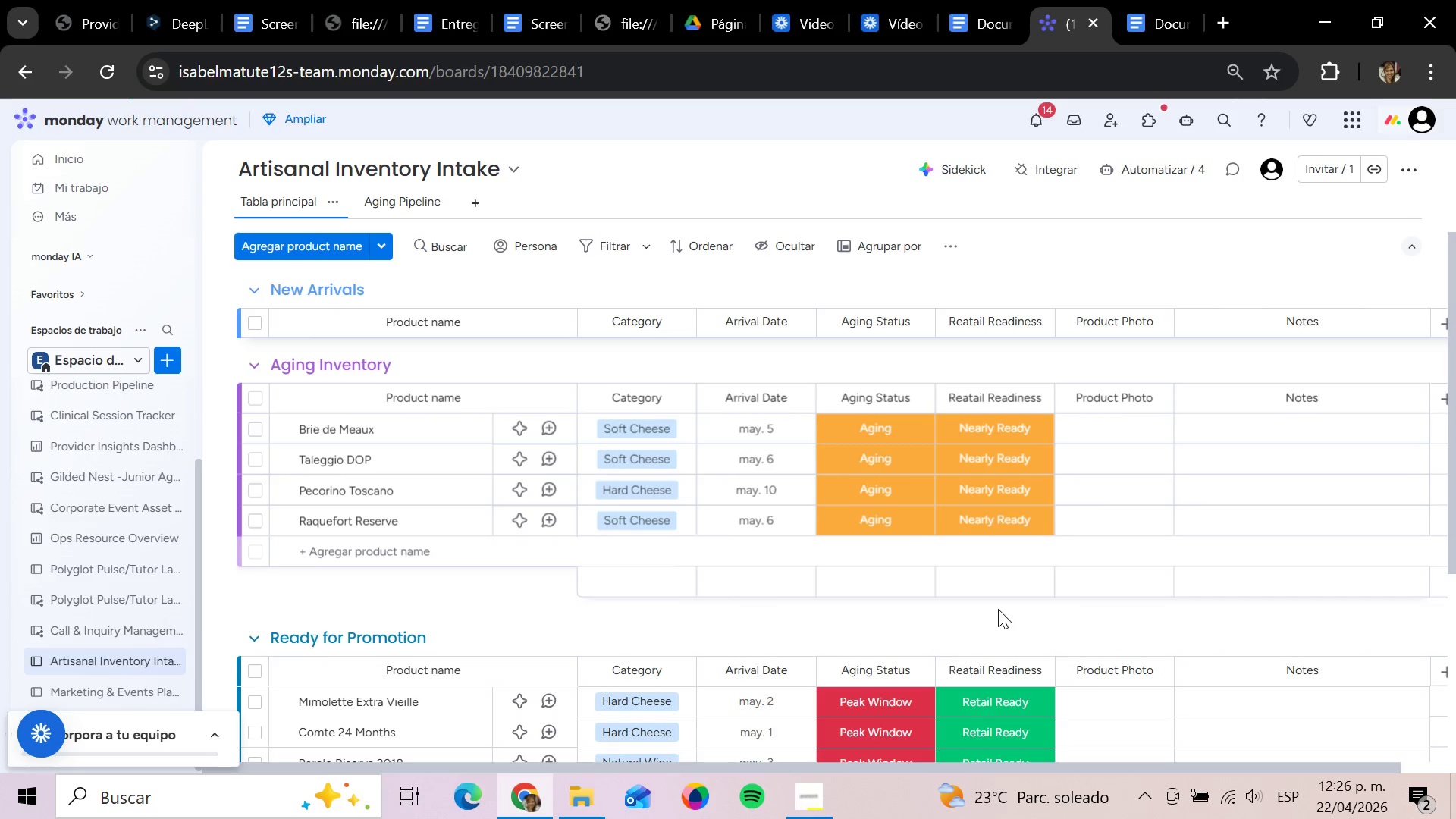 
wait(8.06)
 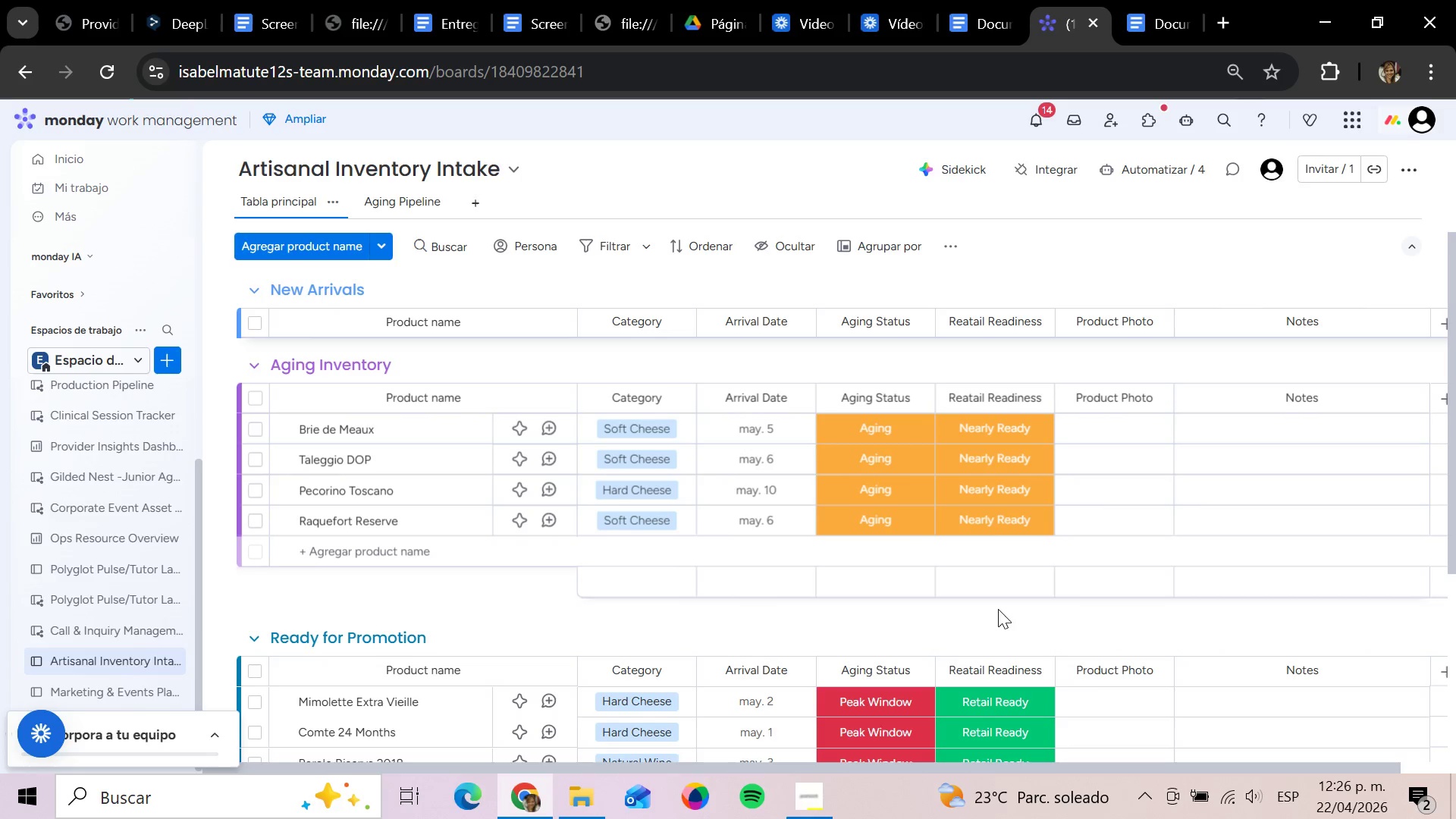 
left_click([401, 196])
 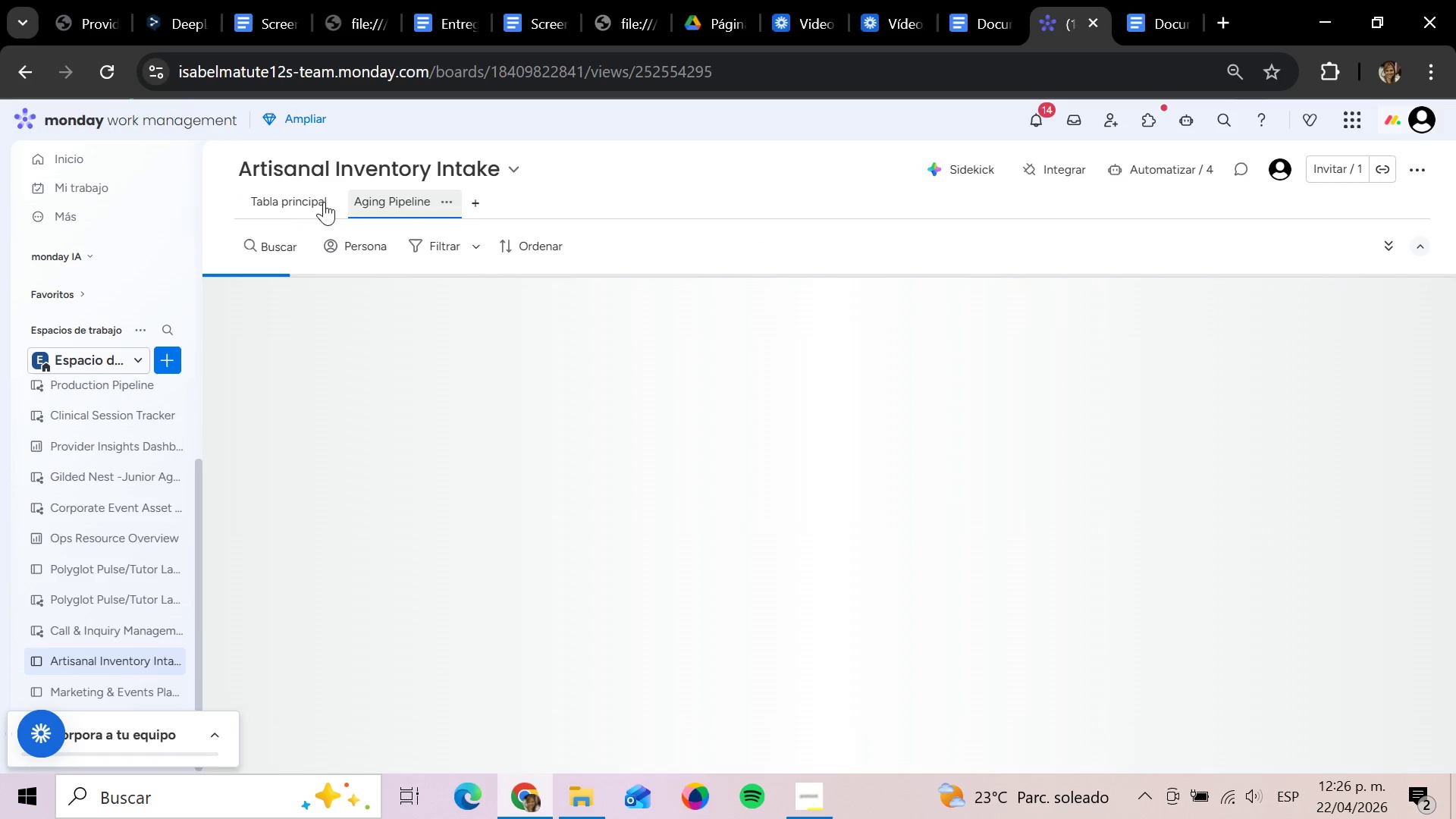 
left_click([280, 205])
 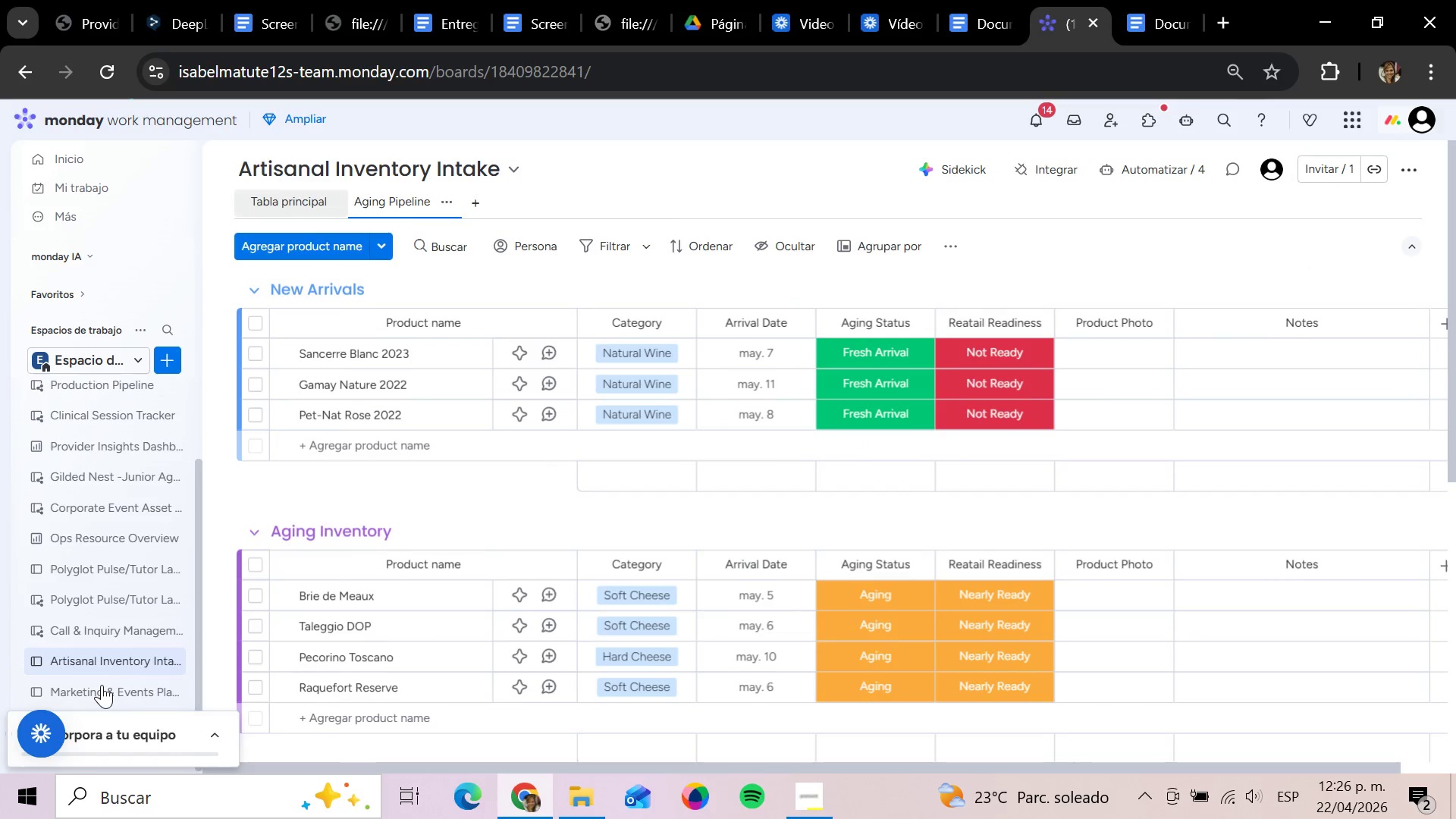 
left_click([102, 685])
 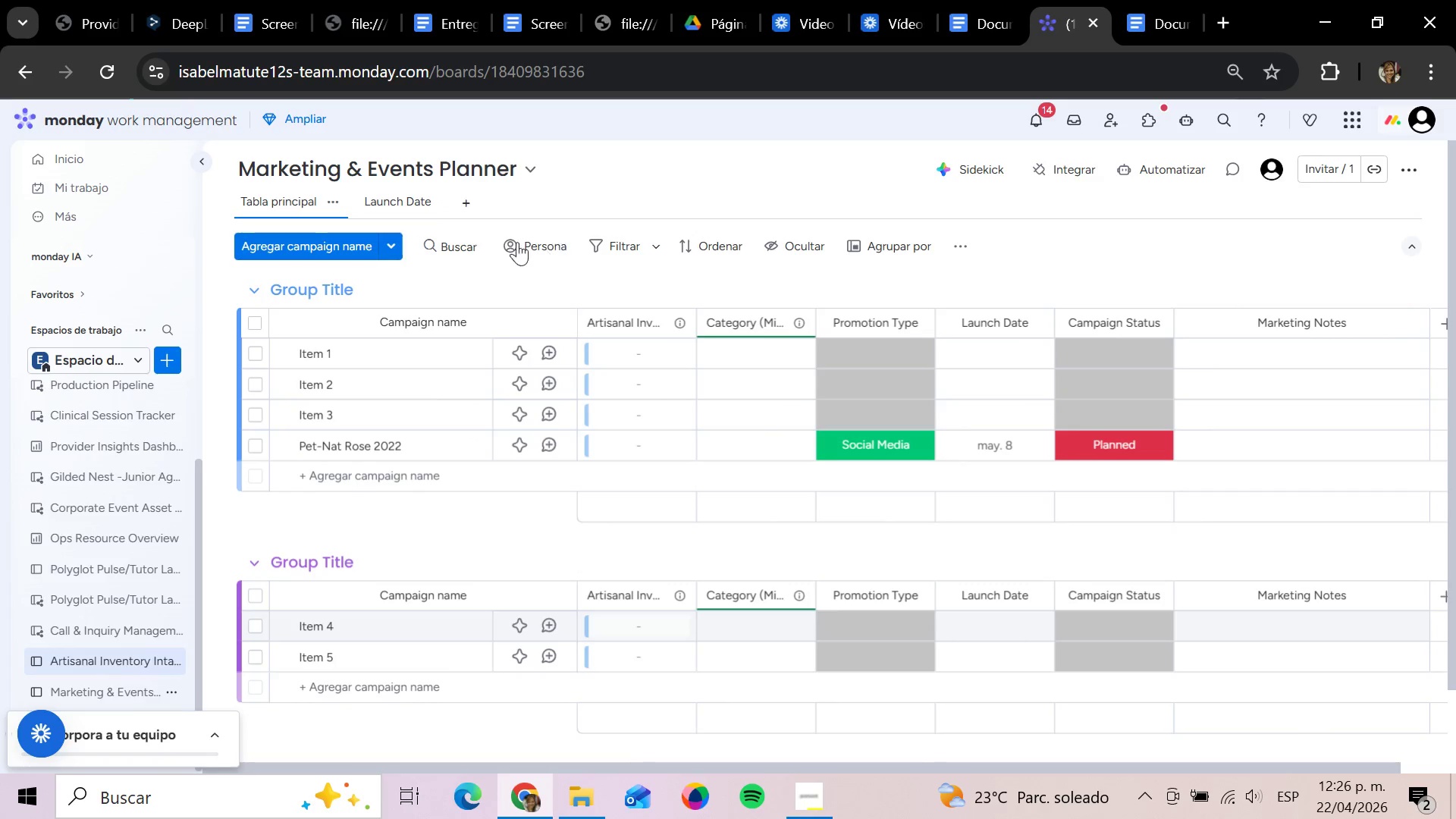 
left_click([395, 196])
 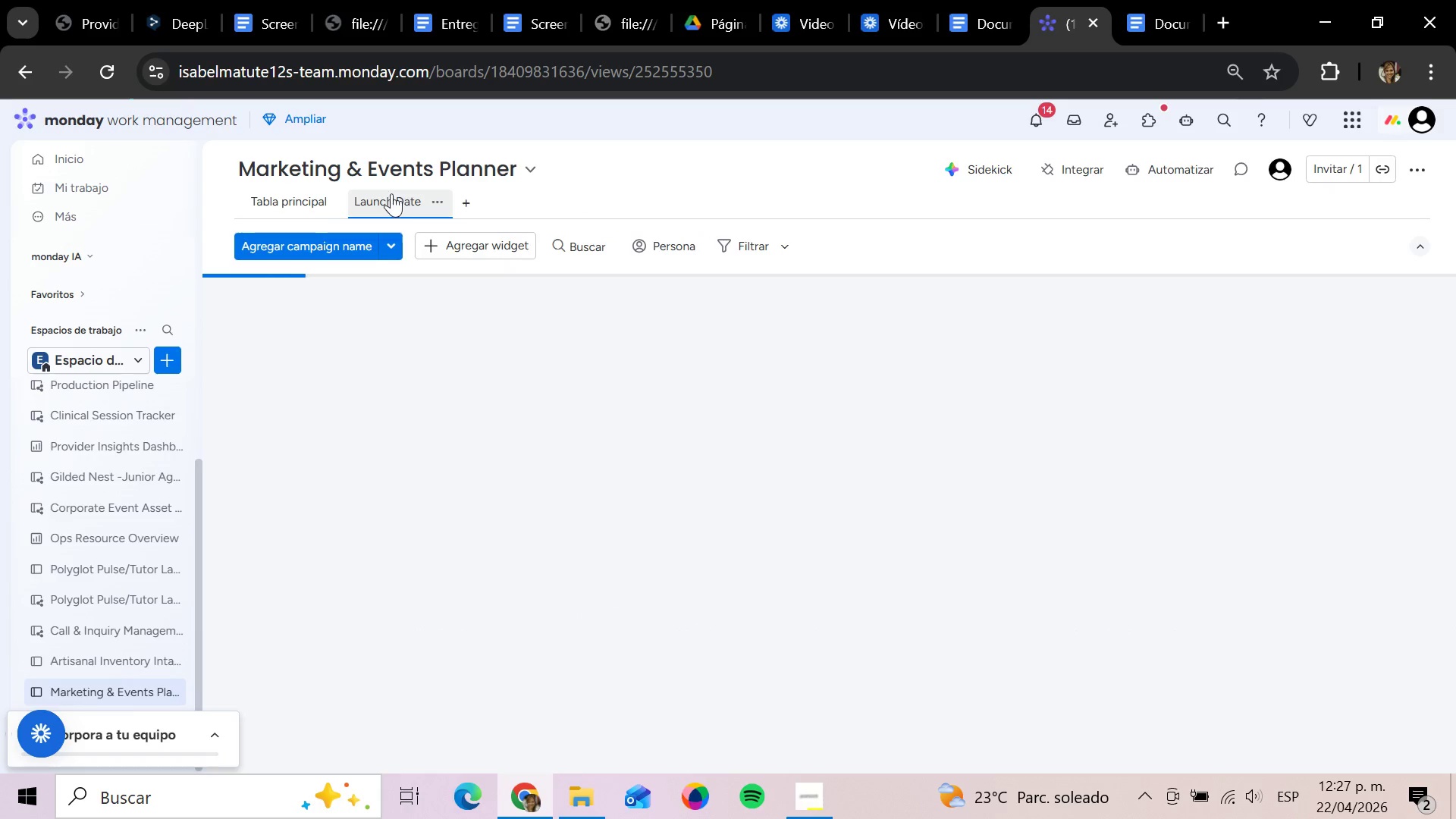 
left_click([277, 205])
 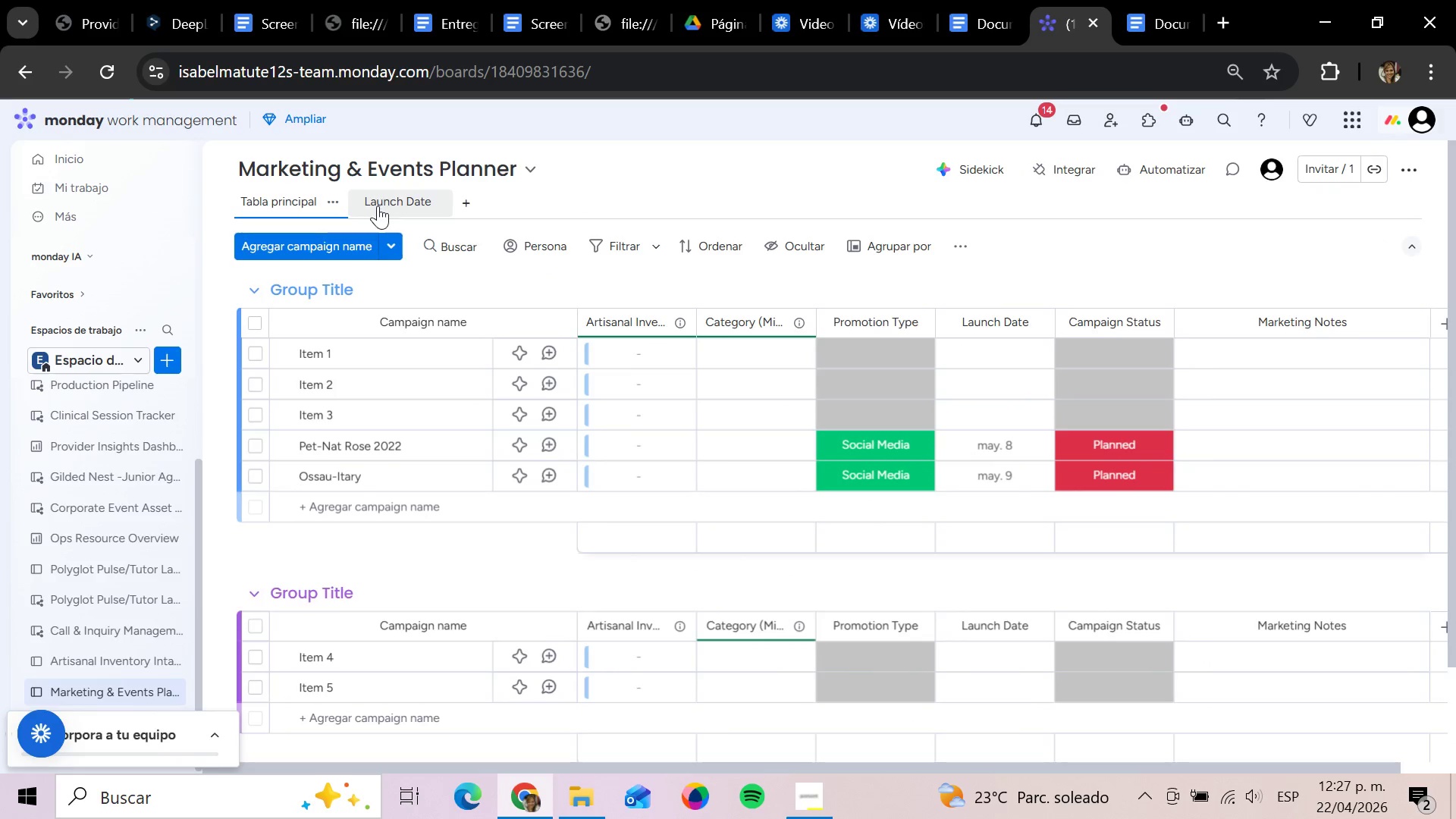 
left_click([372, 209])
 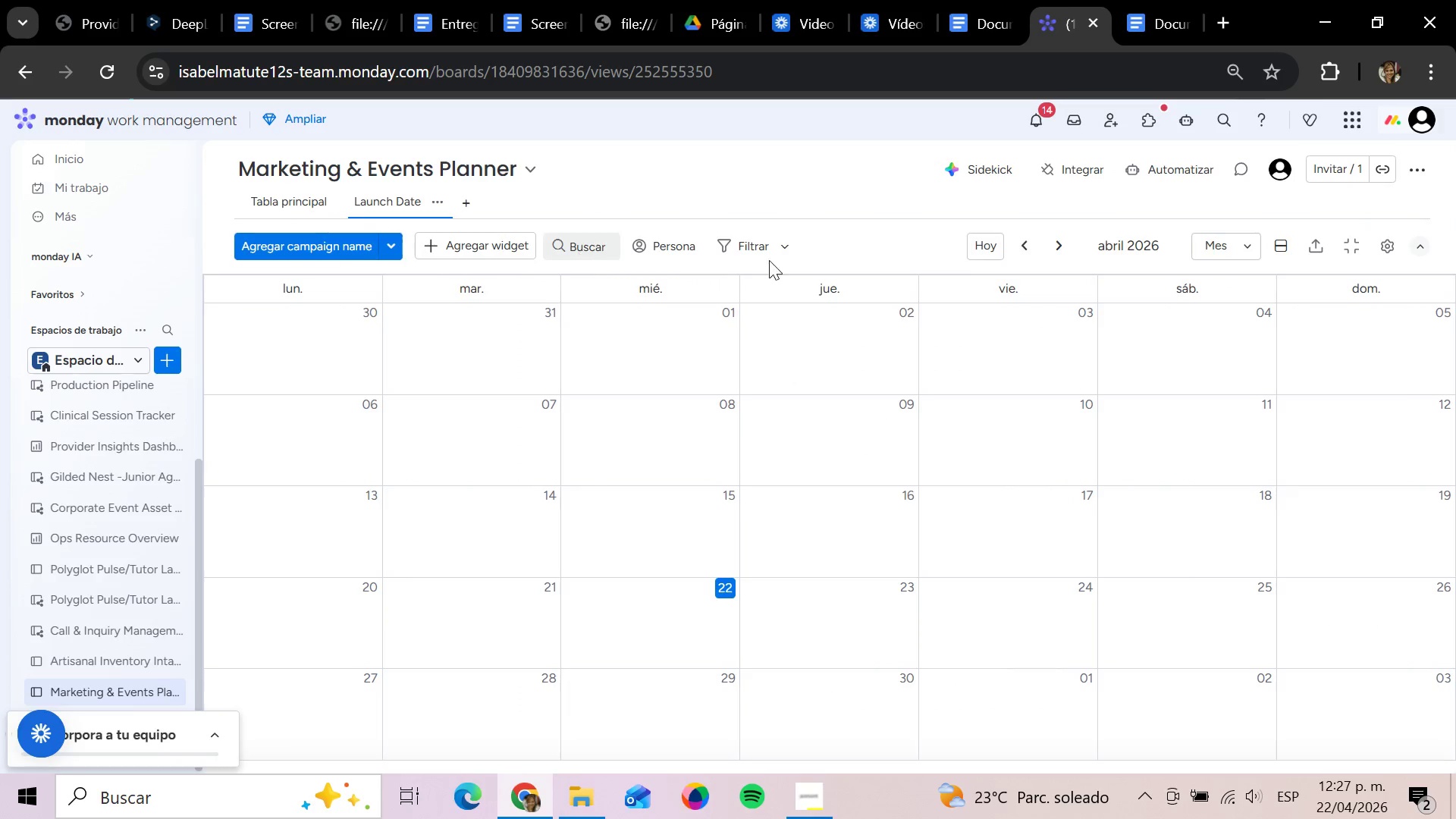 
wait(5.7)
 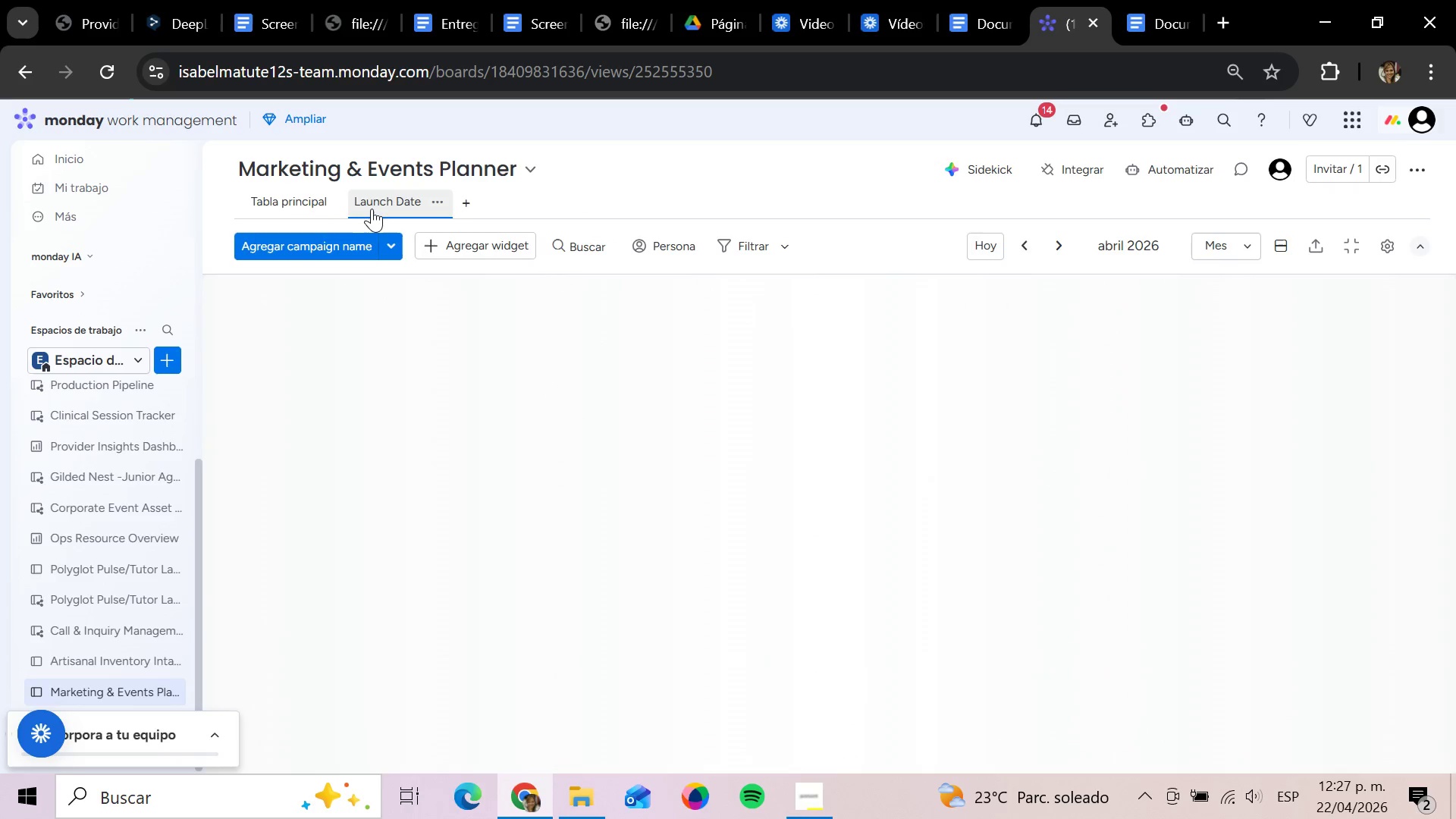 
left_click([1057, 240])
 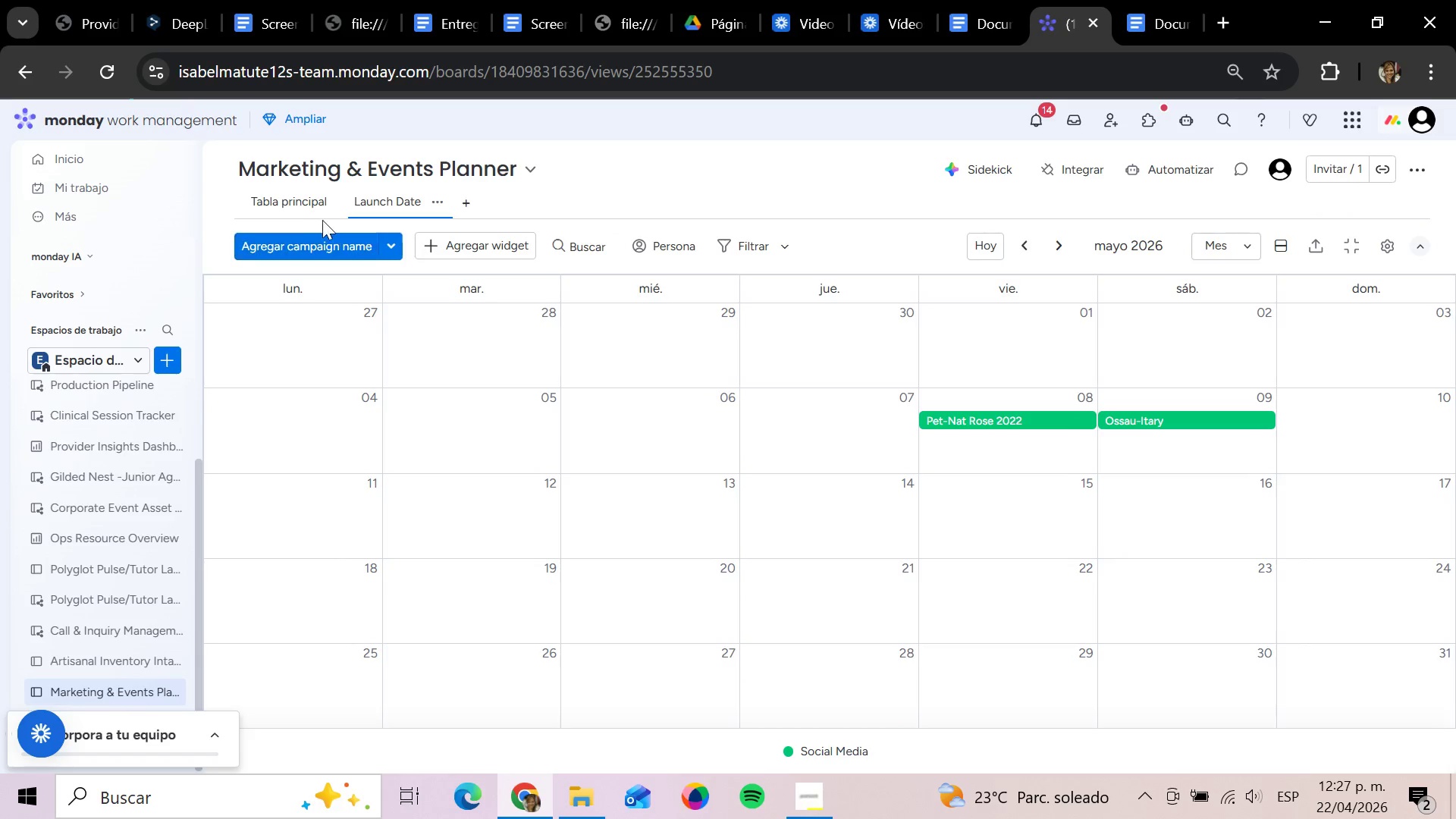 
left_click([312, 206])
 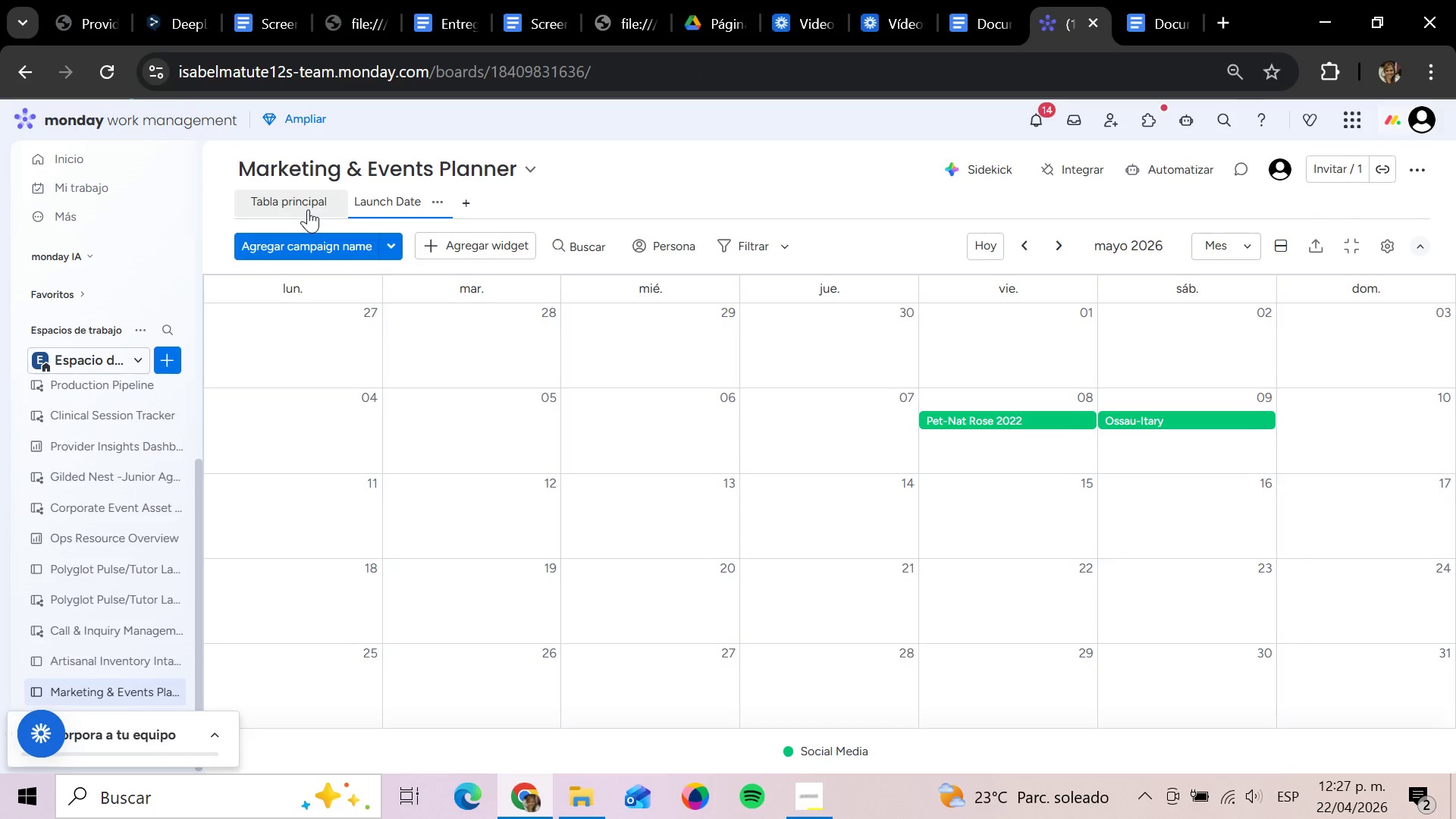 
mouse_move([293, 203])
 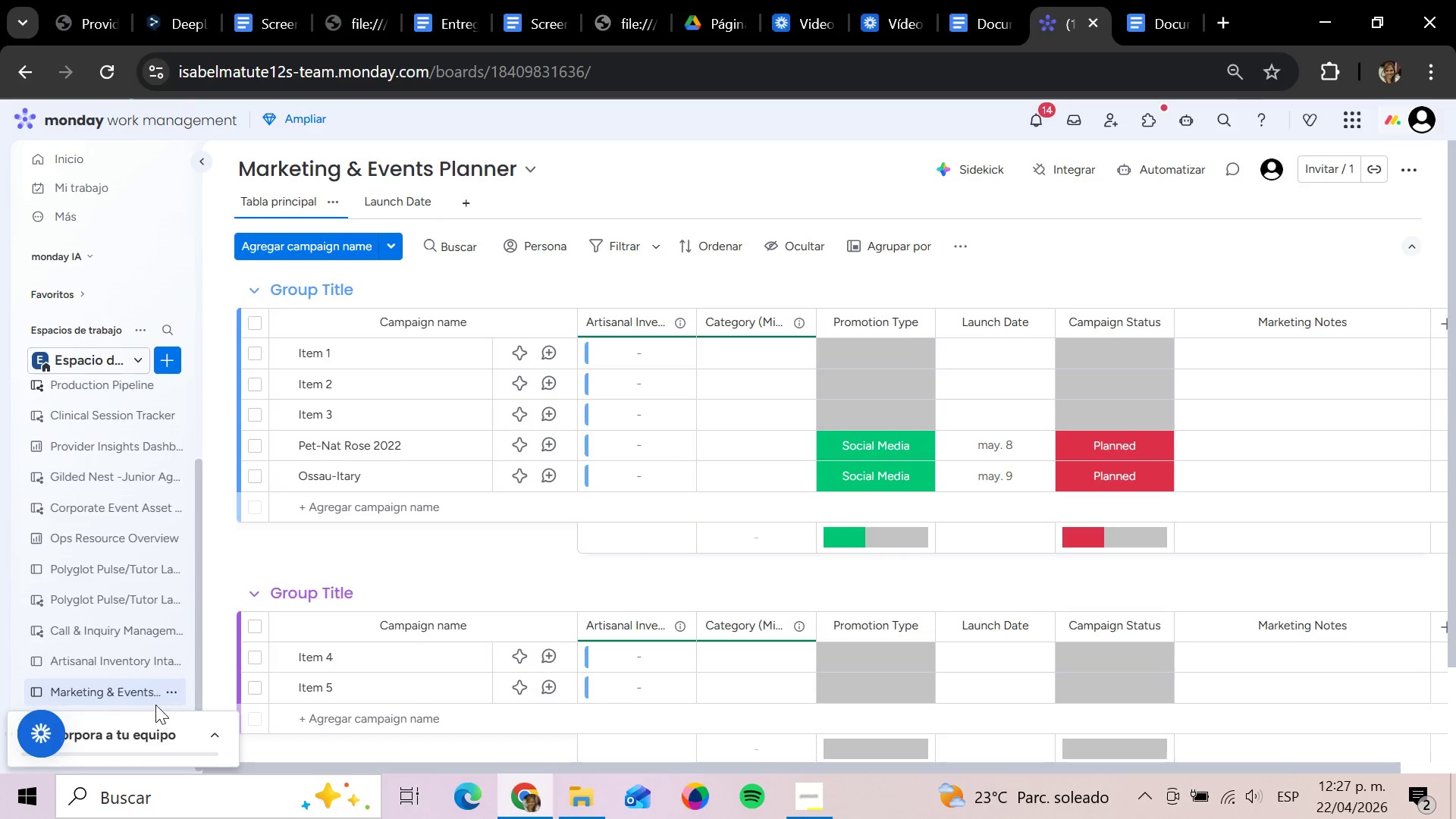 
left_click([130, 664])
 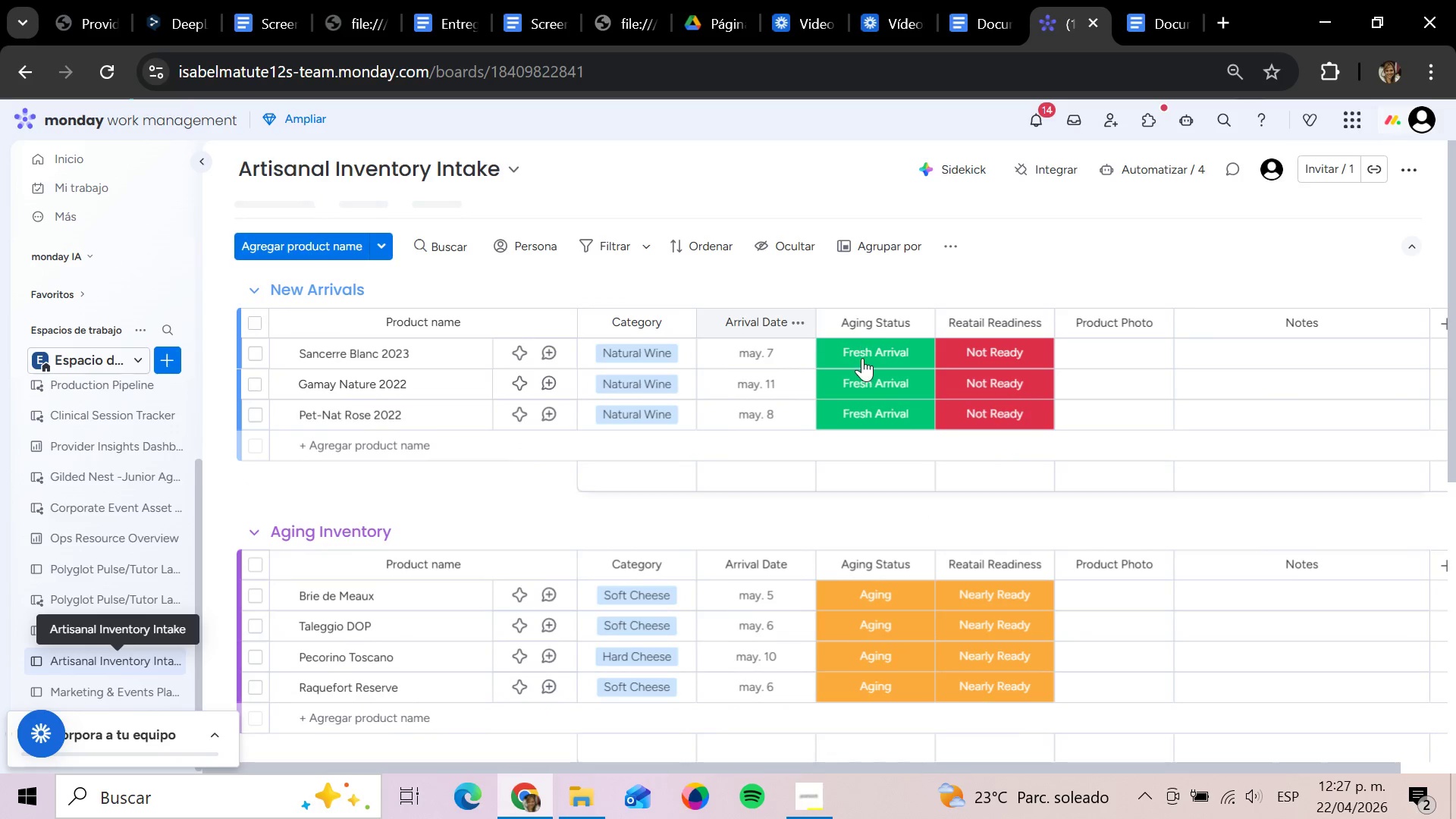 
left_click([866, 356])
 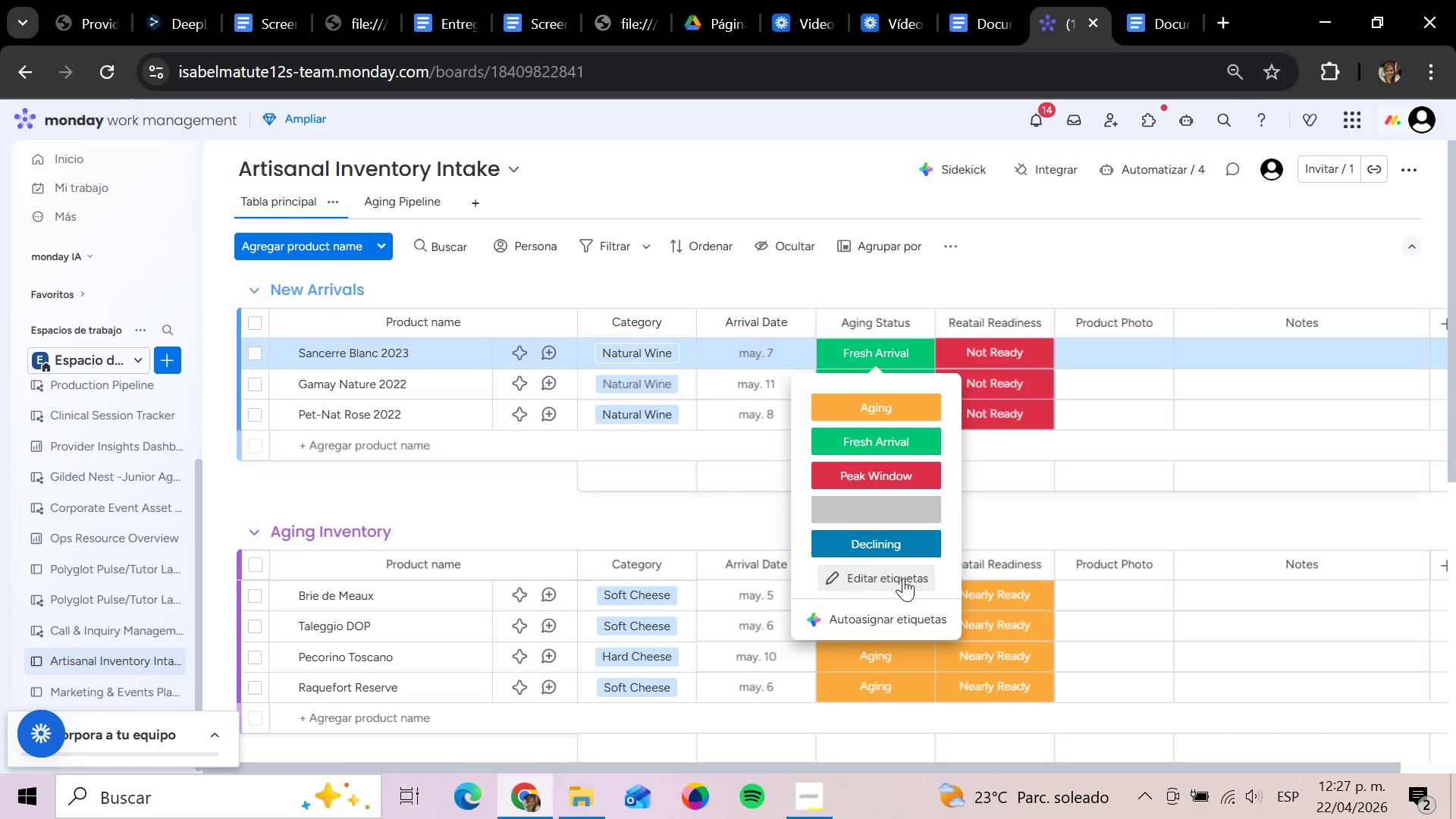 
wait(9.17)
 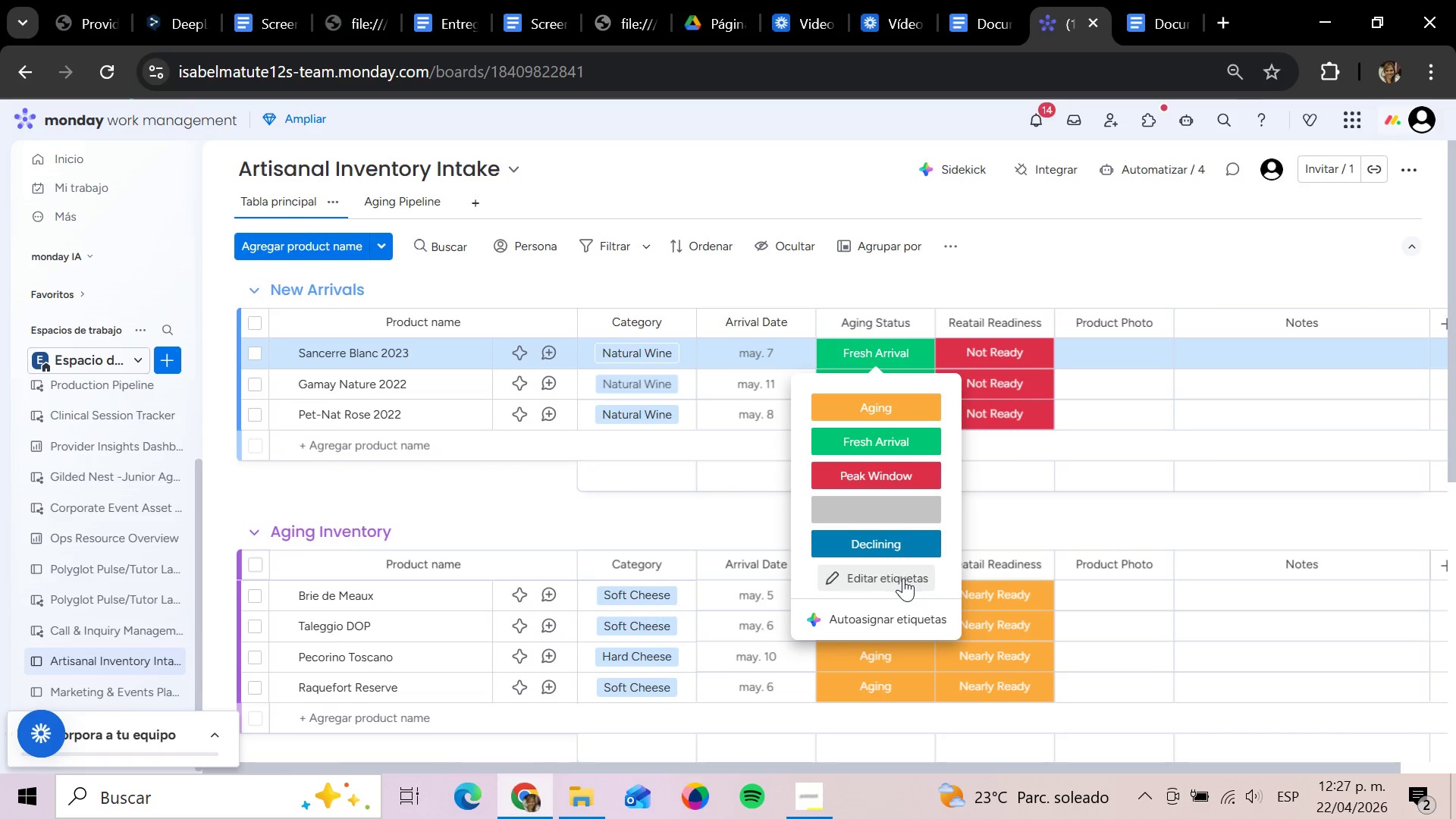 
hold_key(key=Backspace, duration=1.05)
 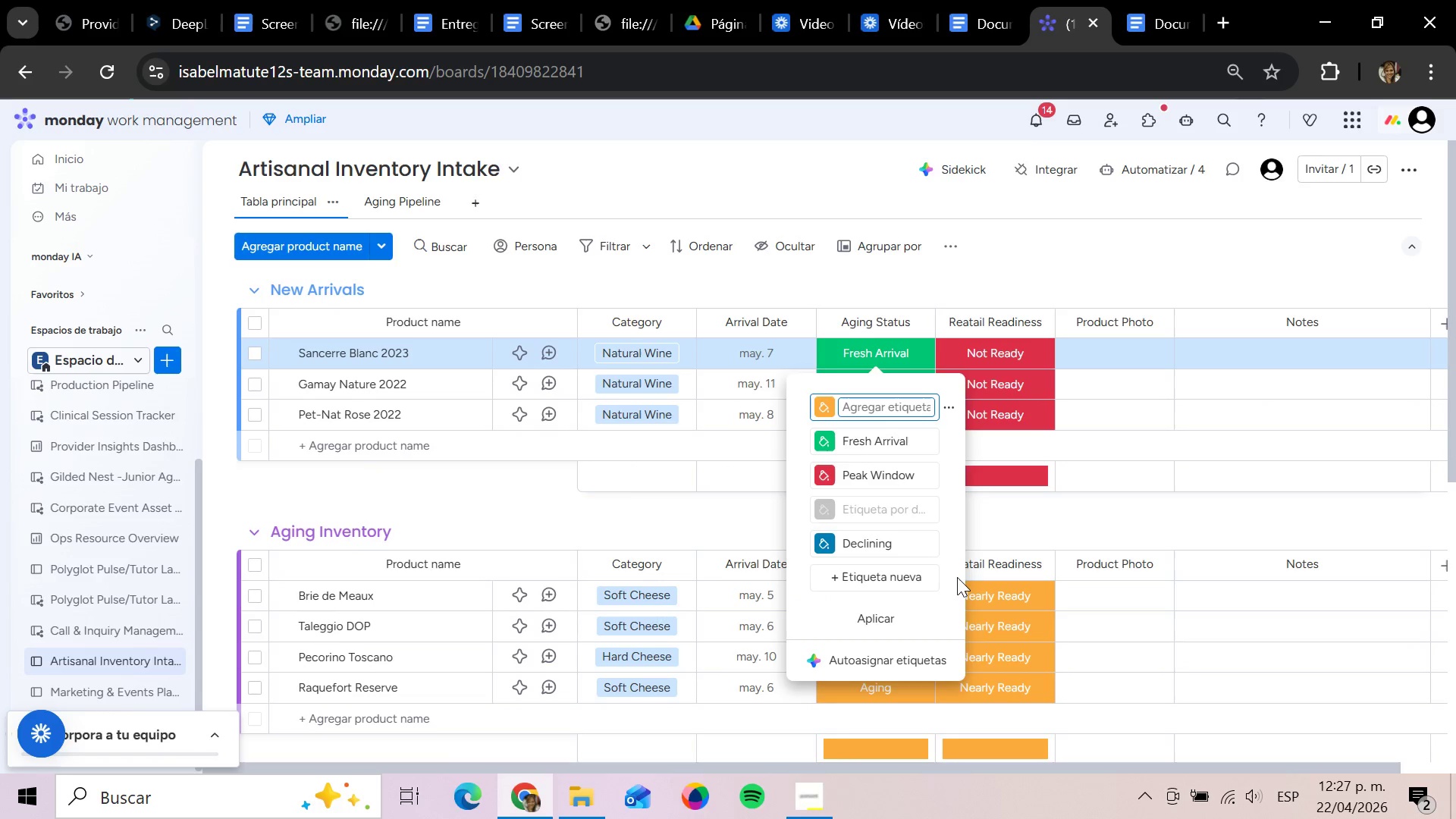 
key(CapsLock)
 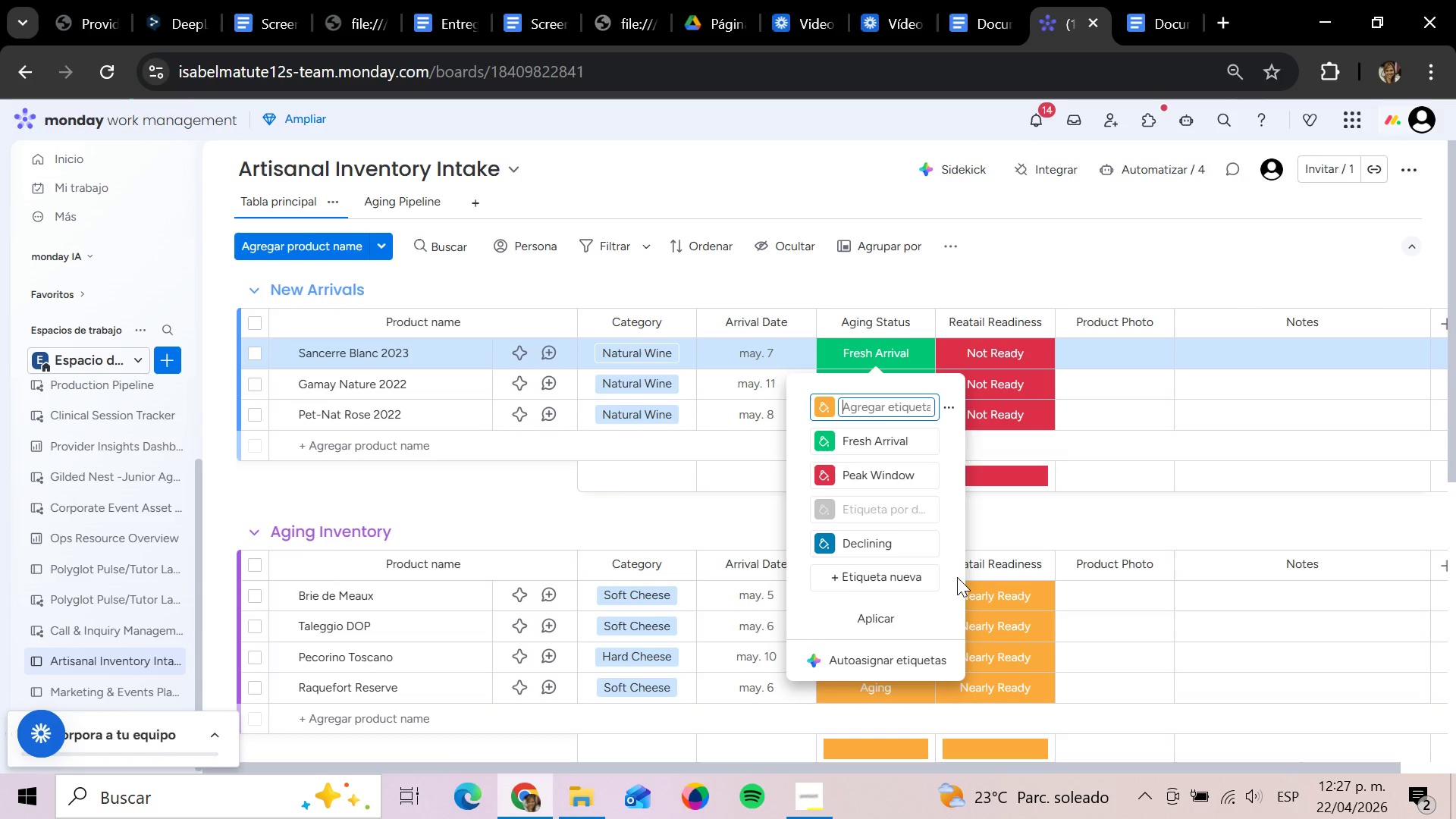 
wait(5.16)
 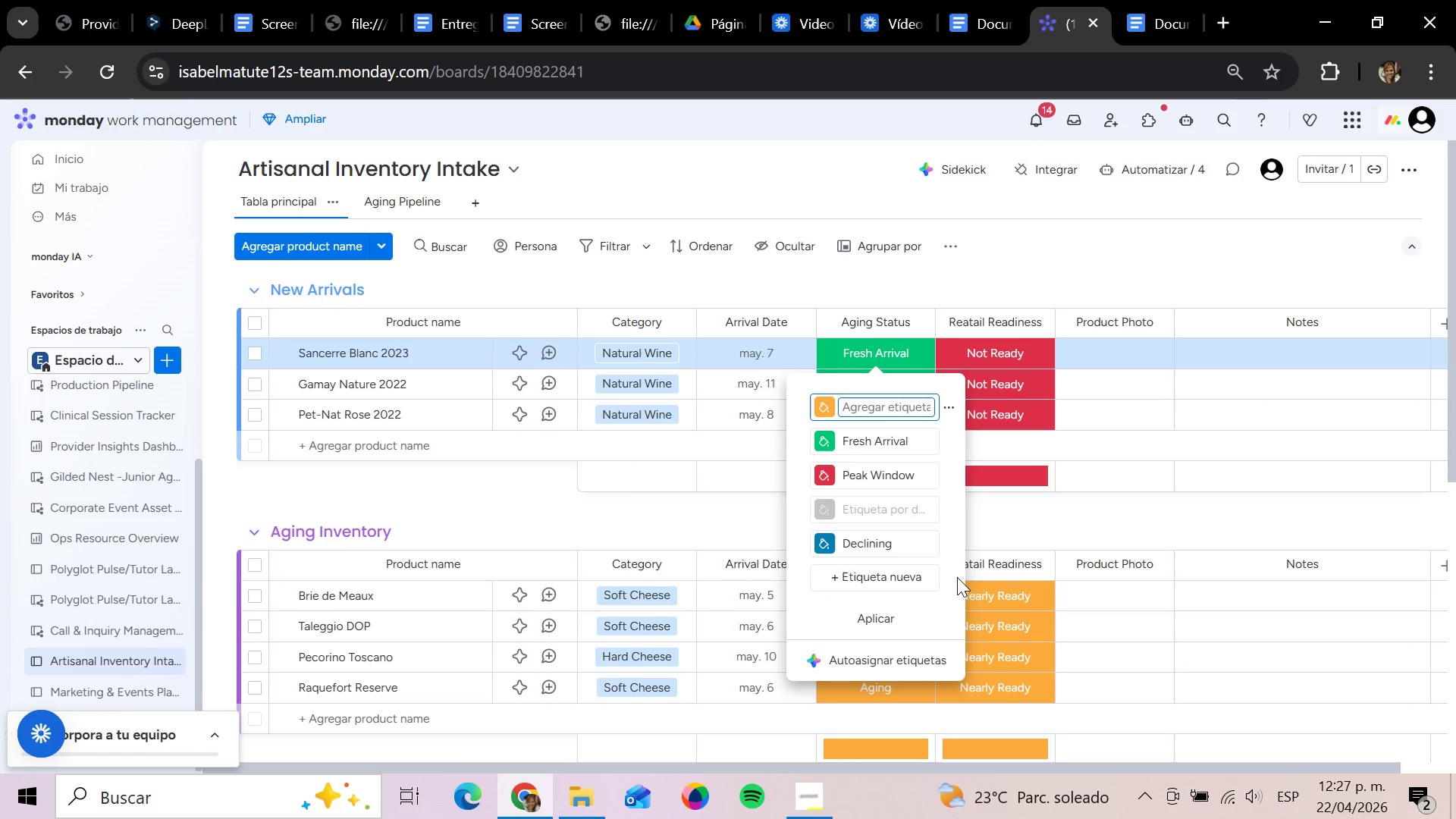 
type(Aging)
 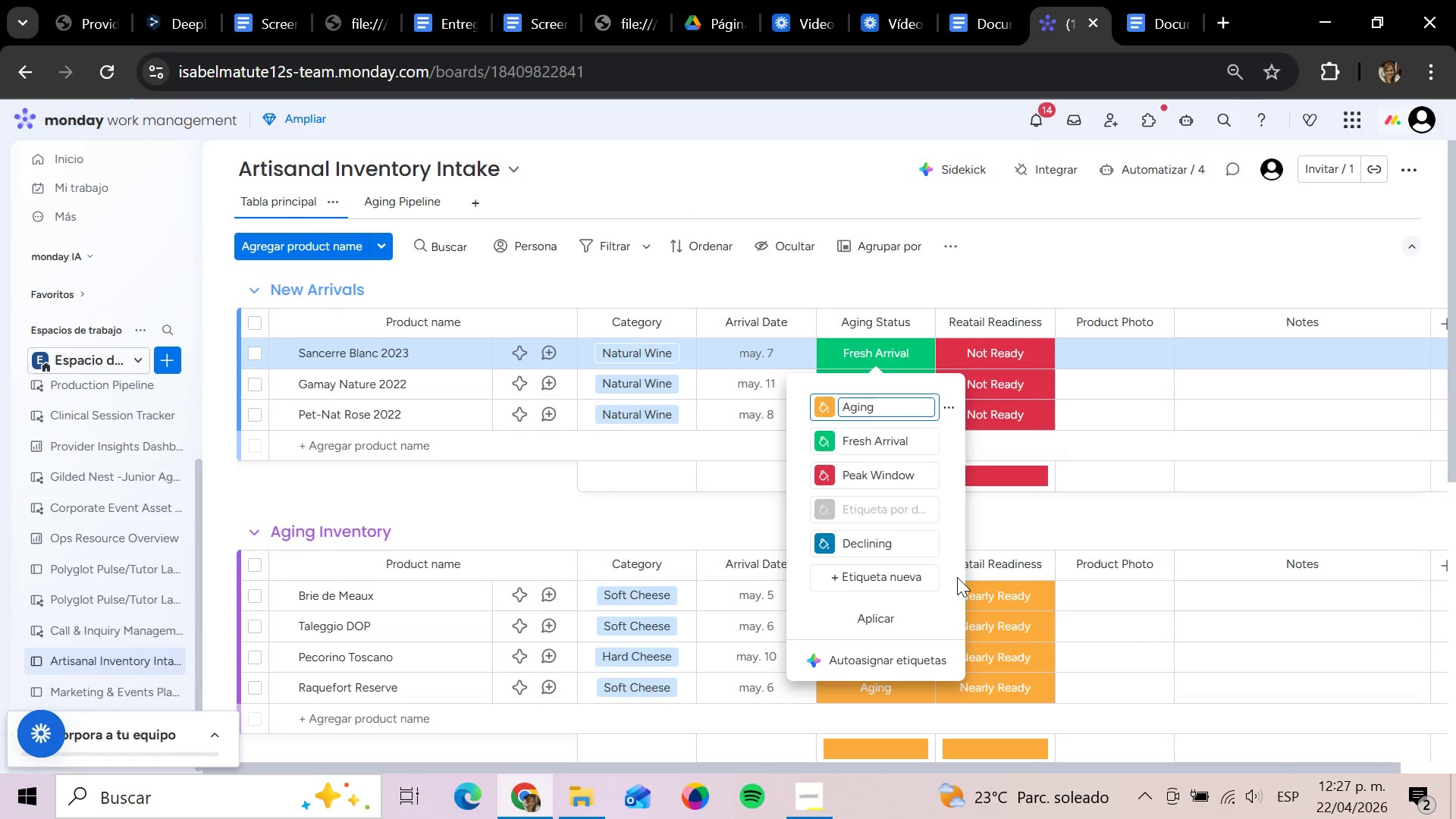 
key(Enter)
 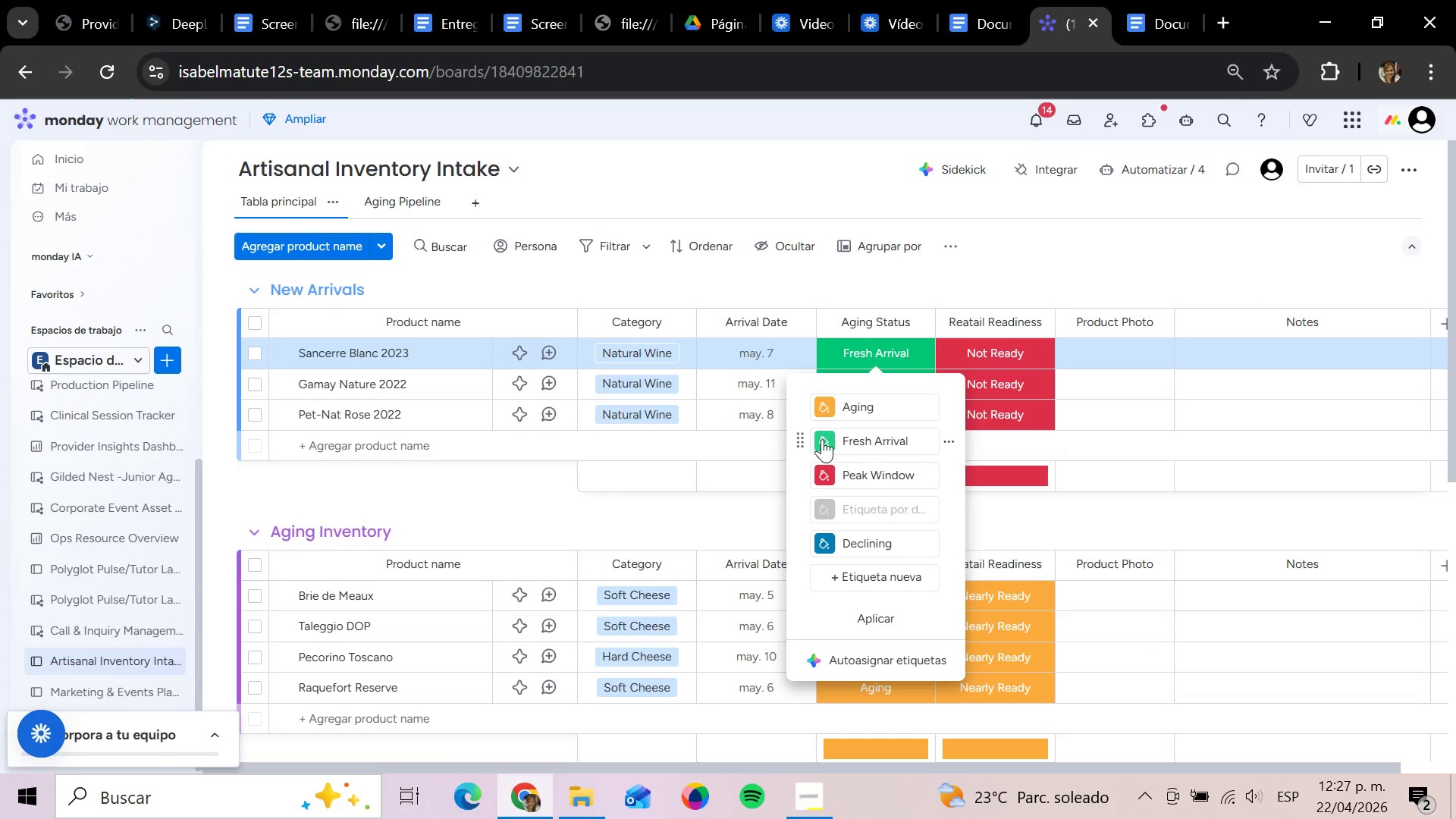 
left_click([826, 438])
 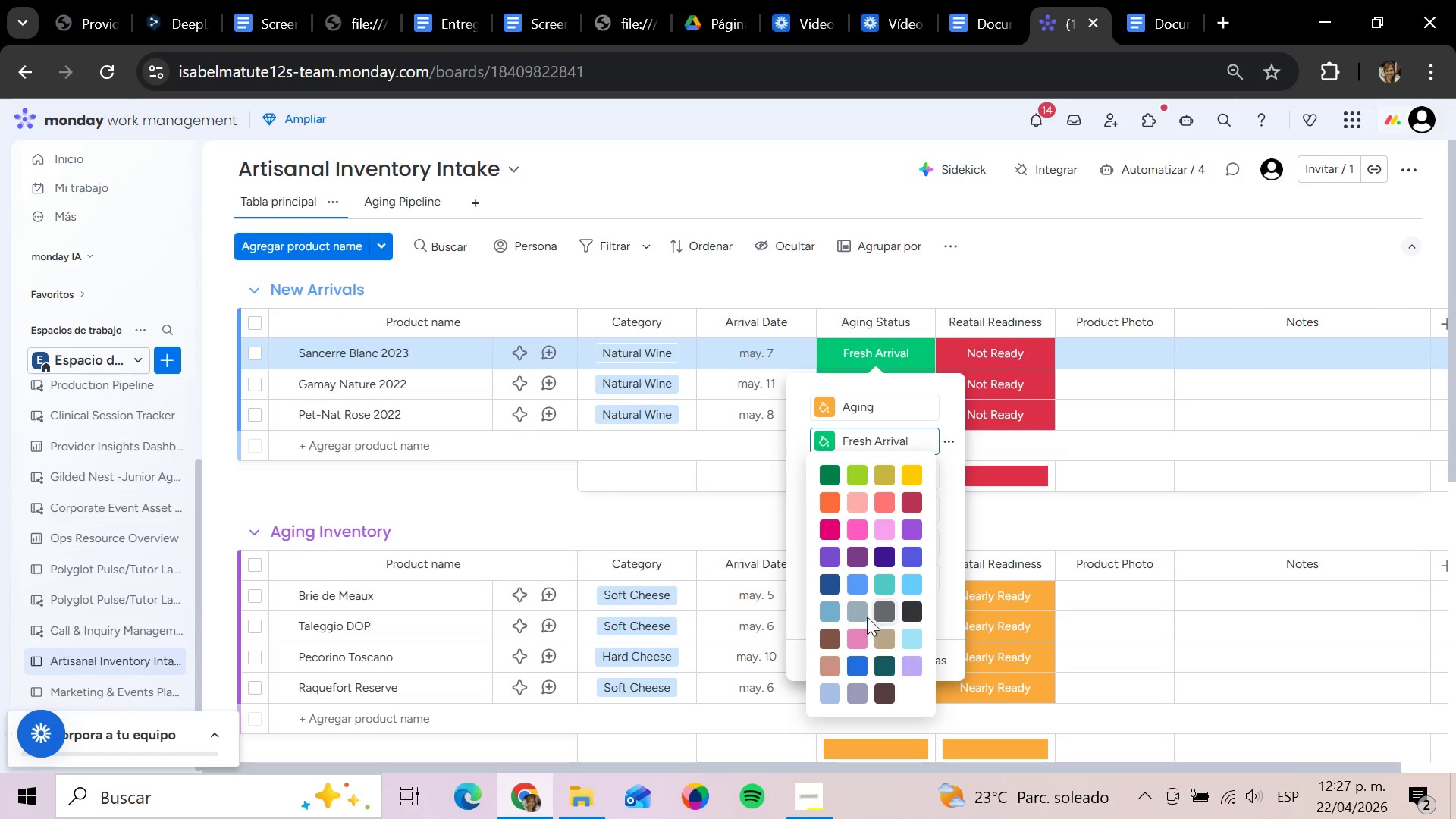 
left_click([863, 614])
 